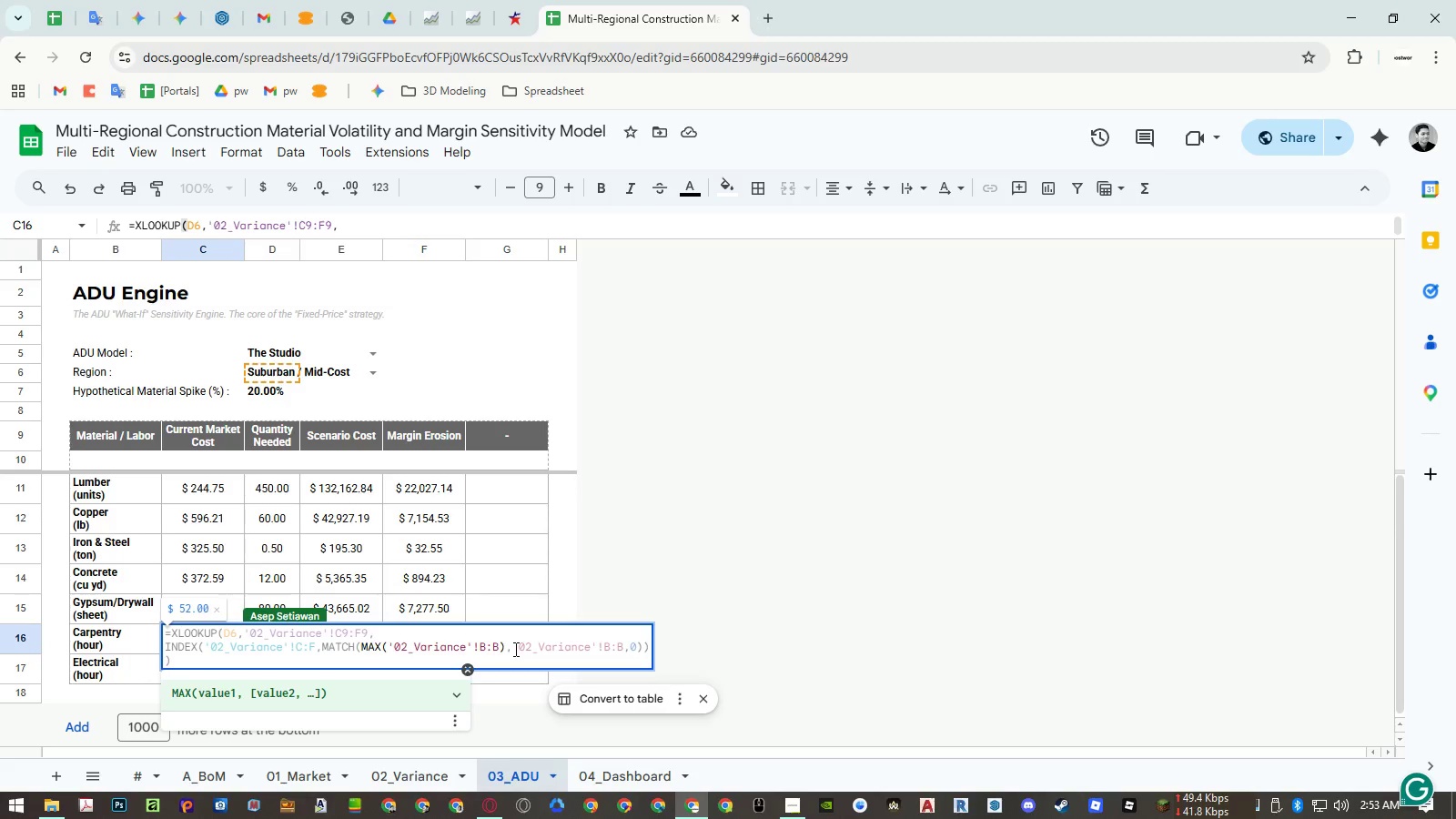 
left_click([527, 648])
 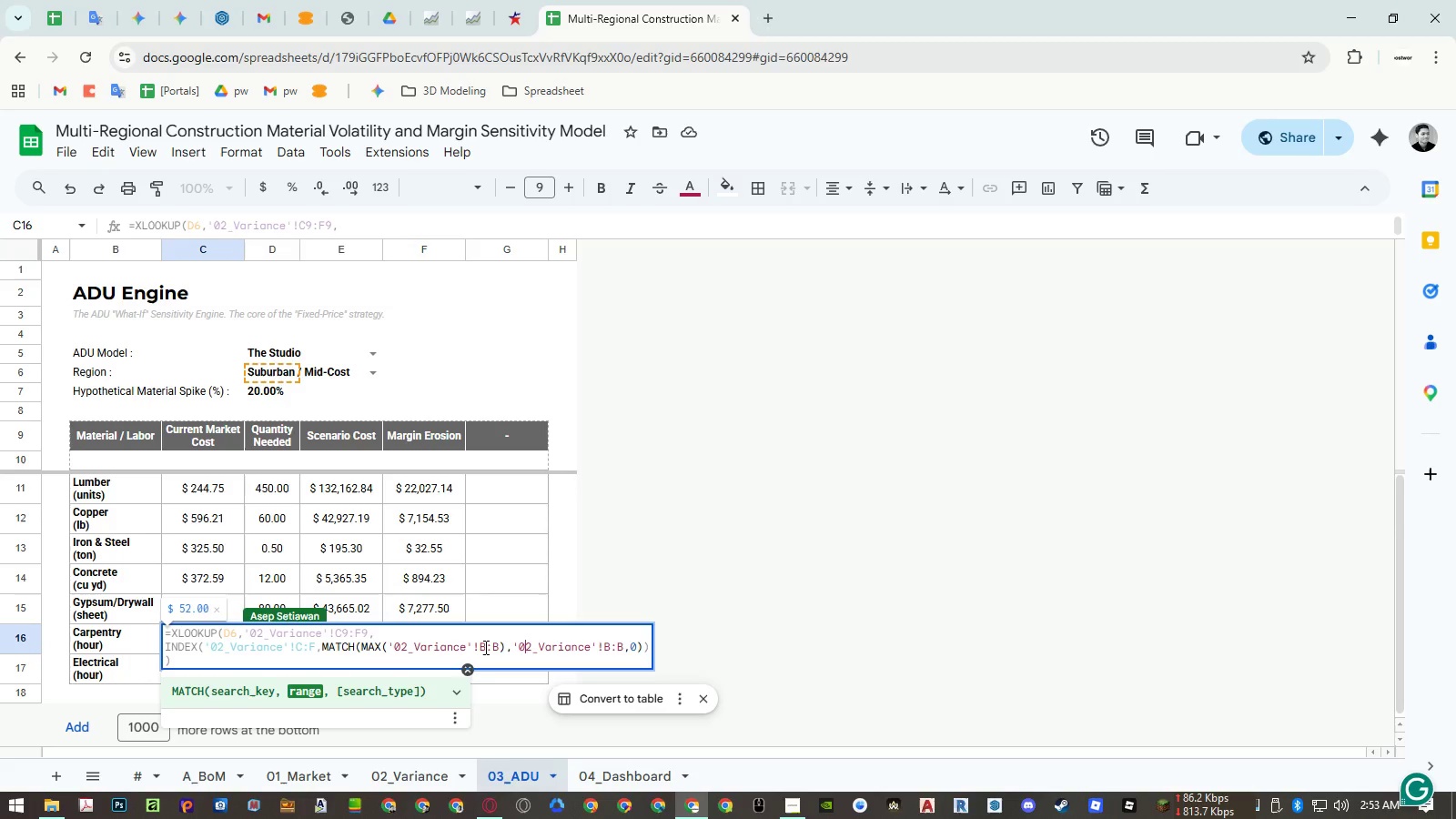 
key(Escape)
 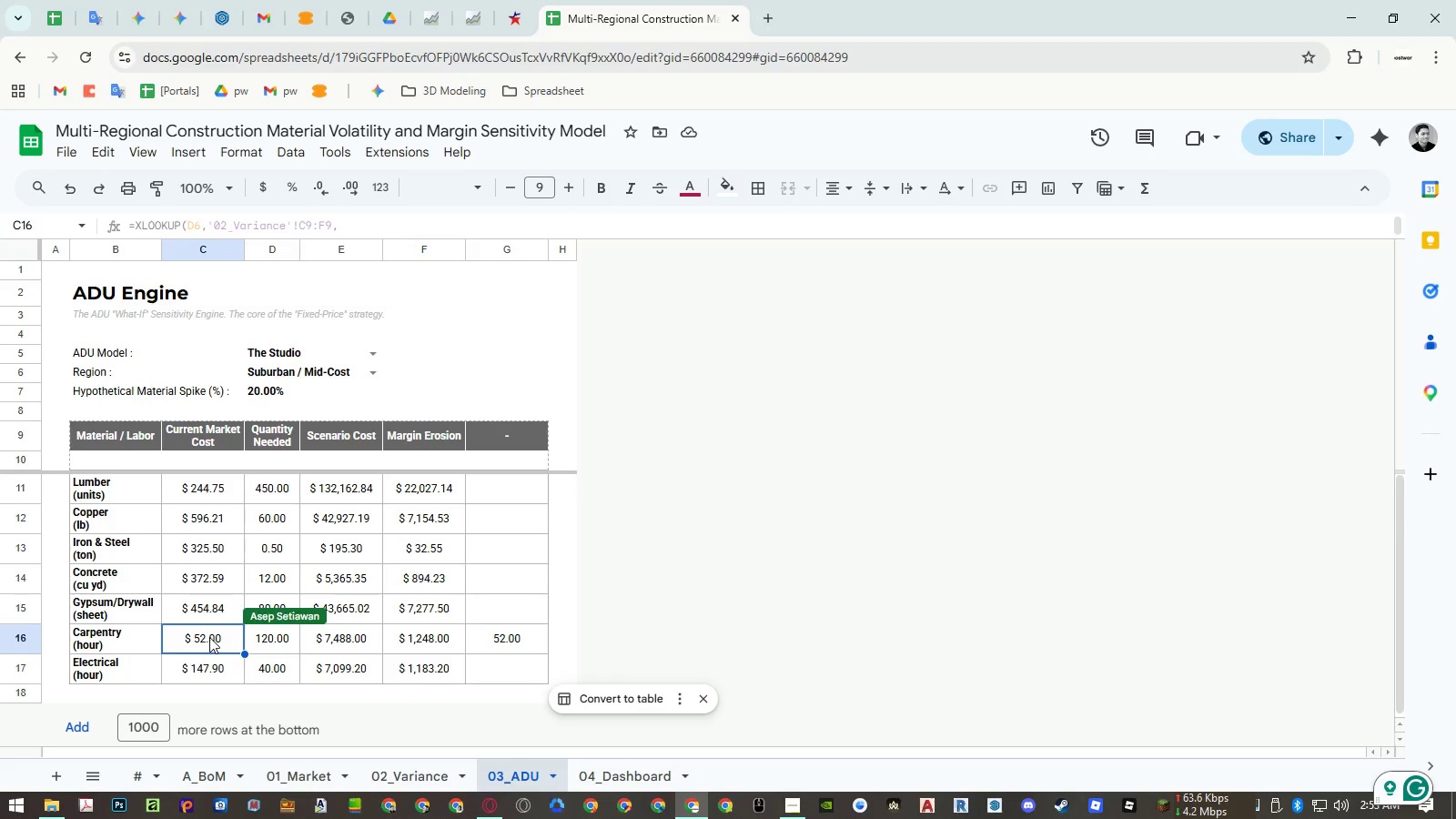 
double_click([208, 637])
 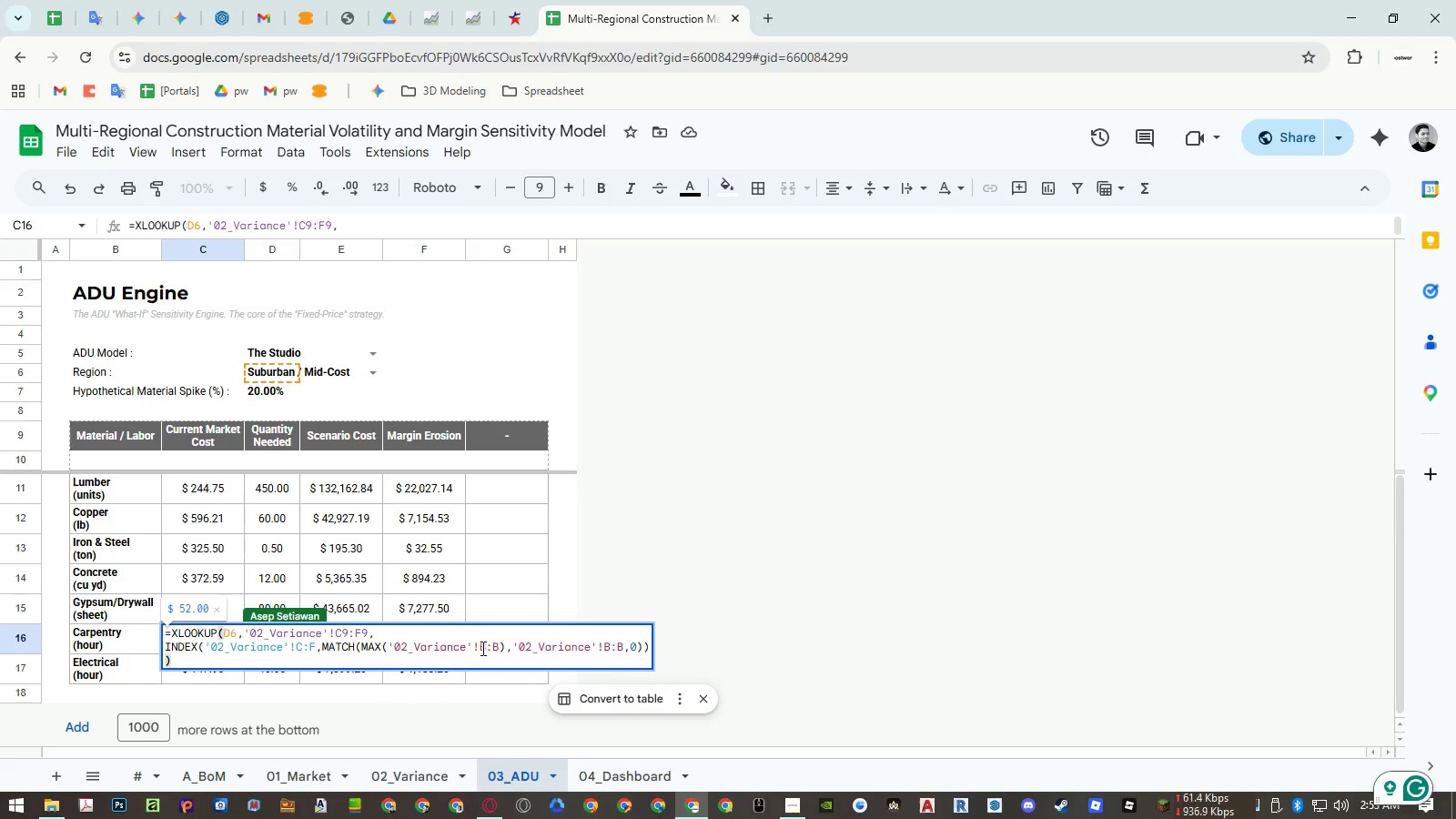 
left_click([485, 649])
 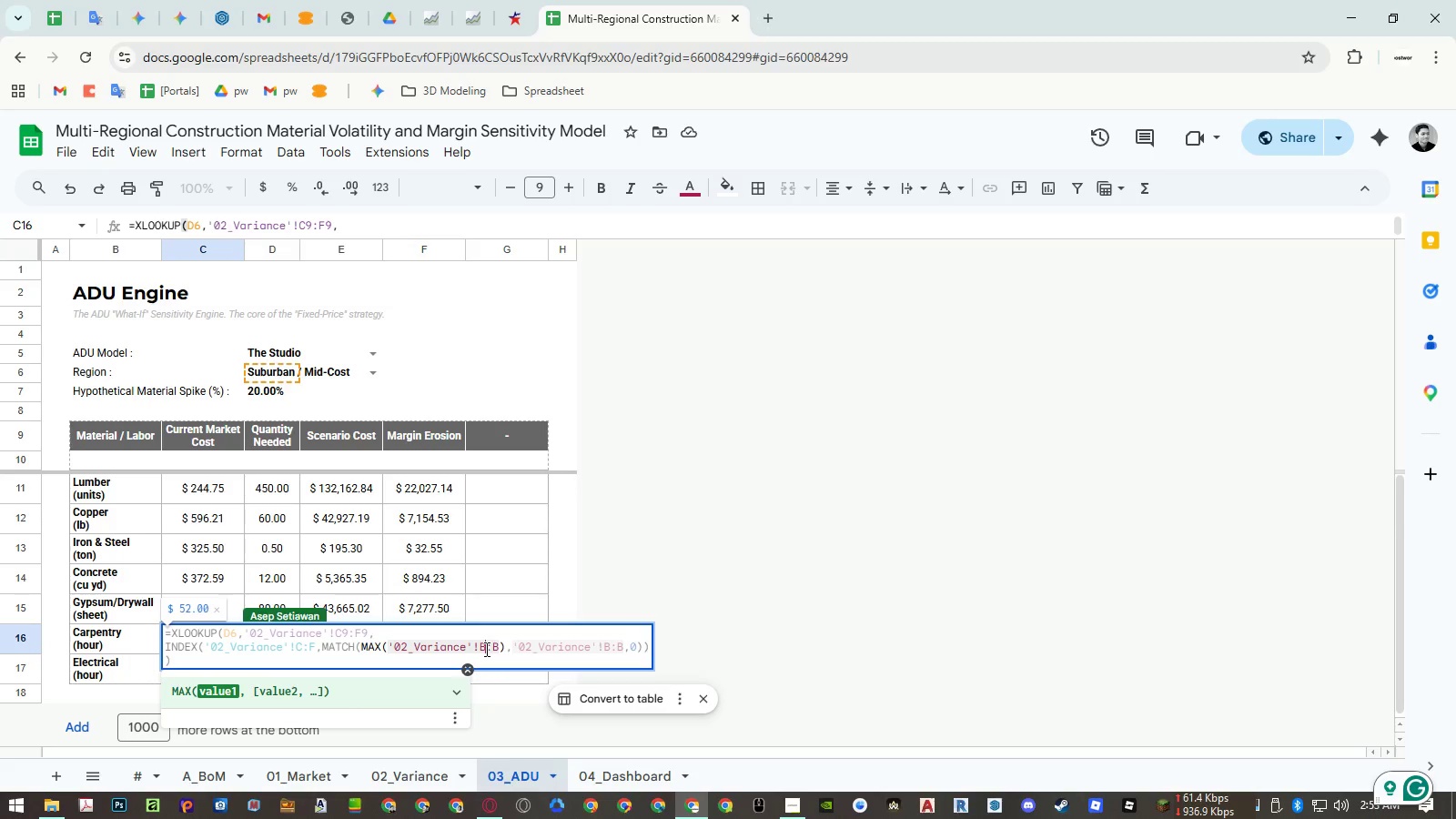 
key(Numpad1)
 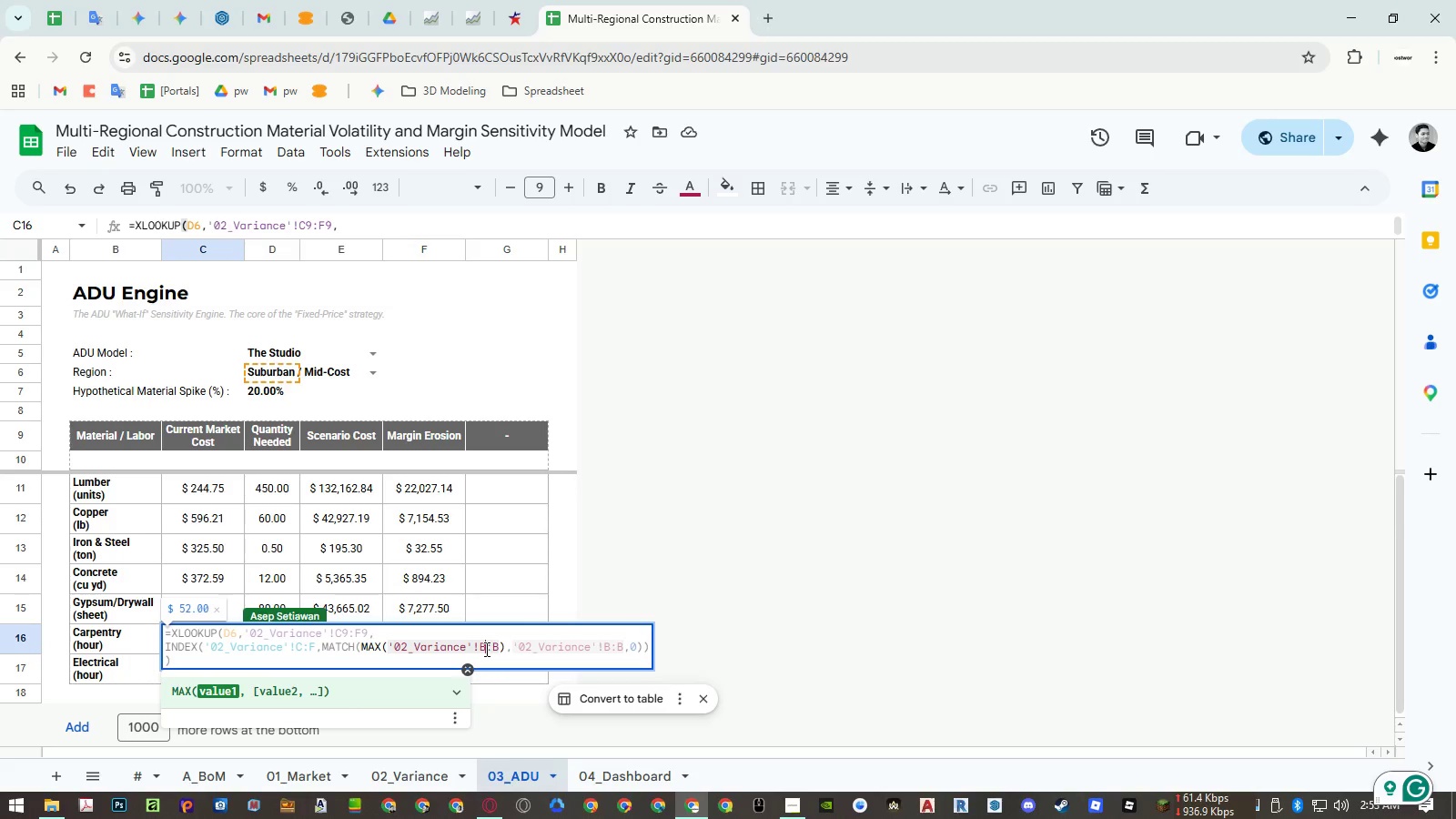 
key(Numpad0)
 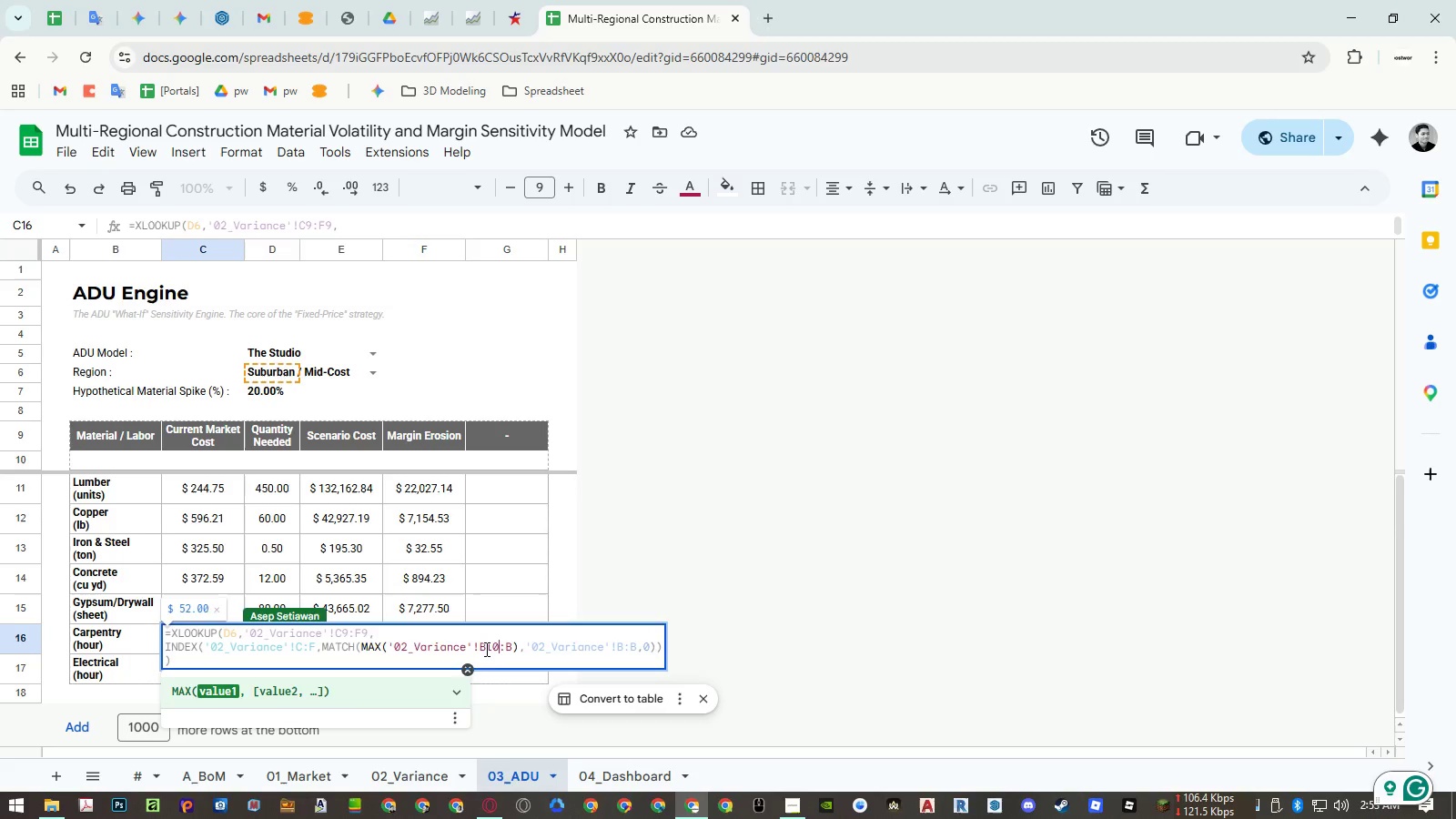 
left_click([203, 642])
 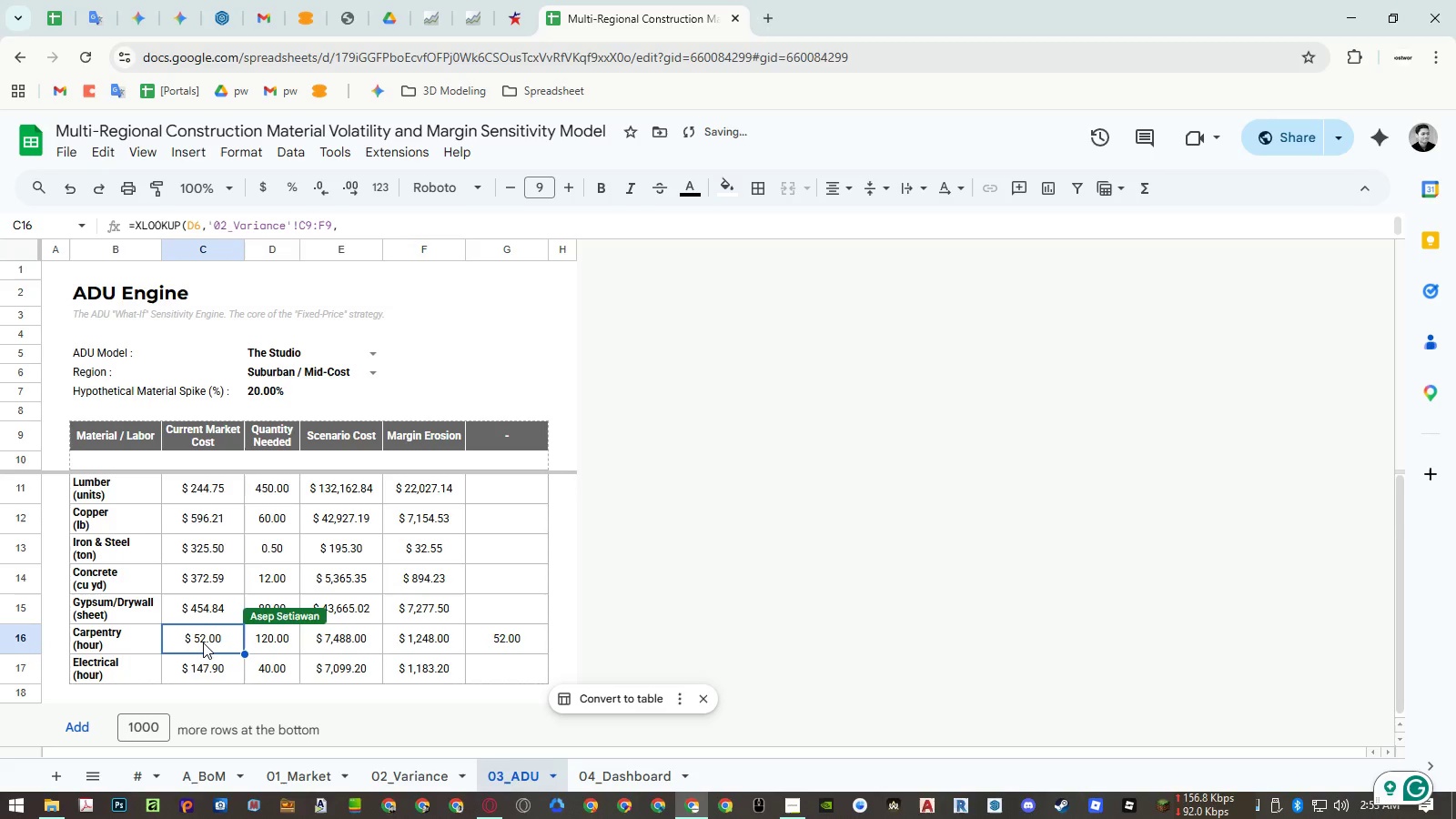 
left_click([203, 642])
 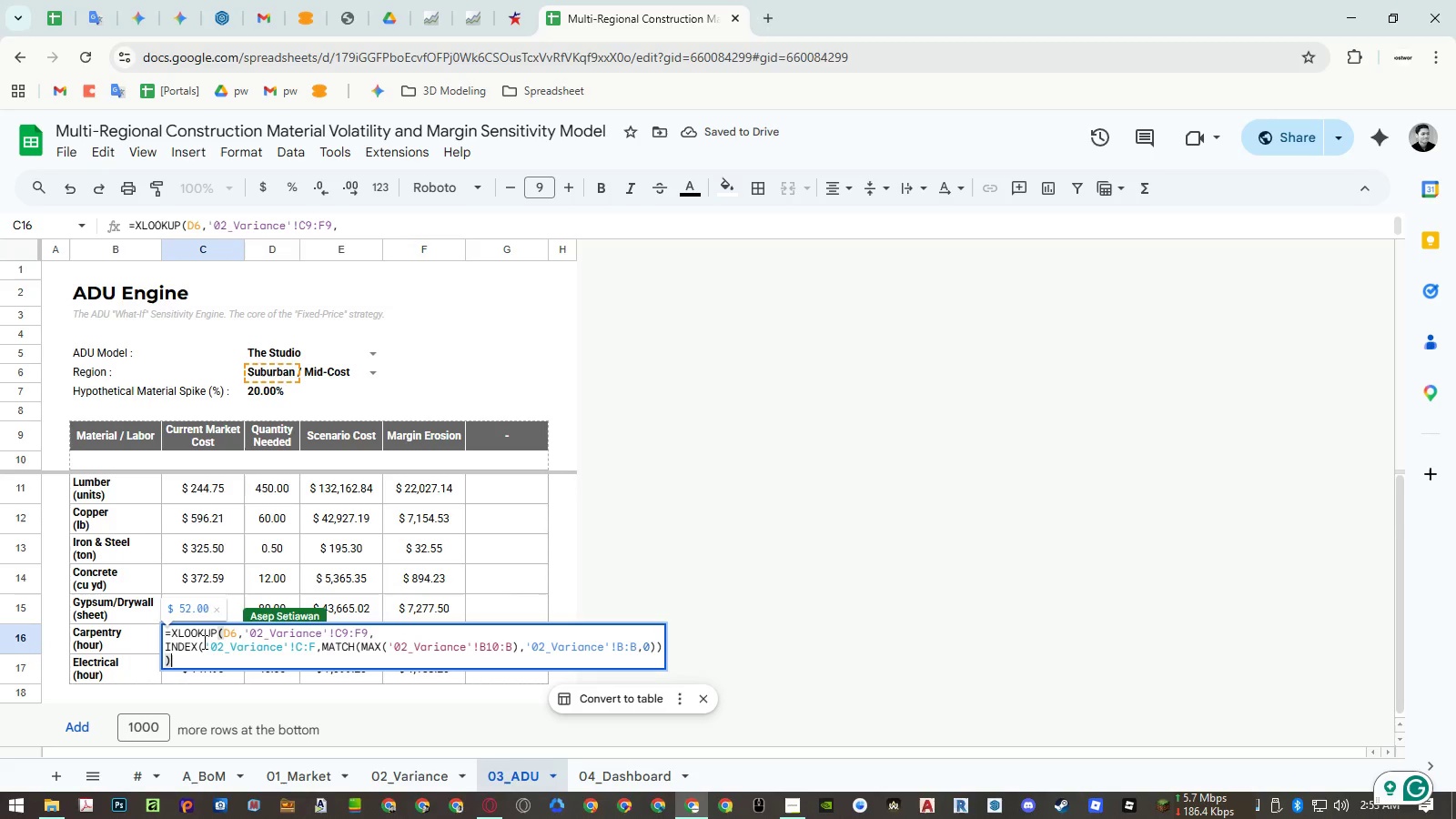 
key(Control+A)
 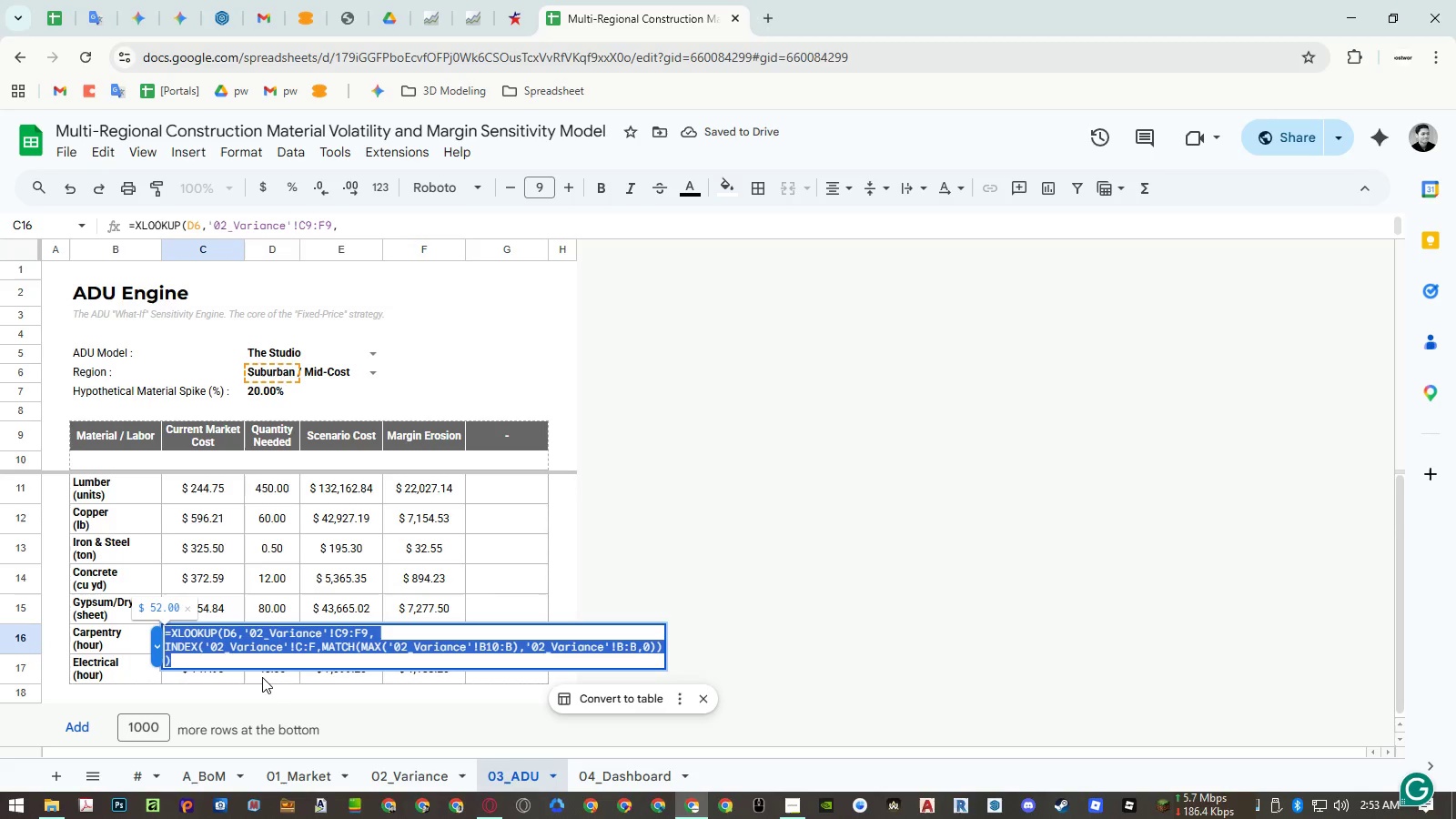 
key(Control+ControlLeft)
 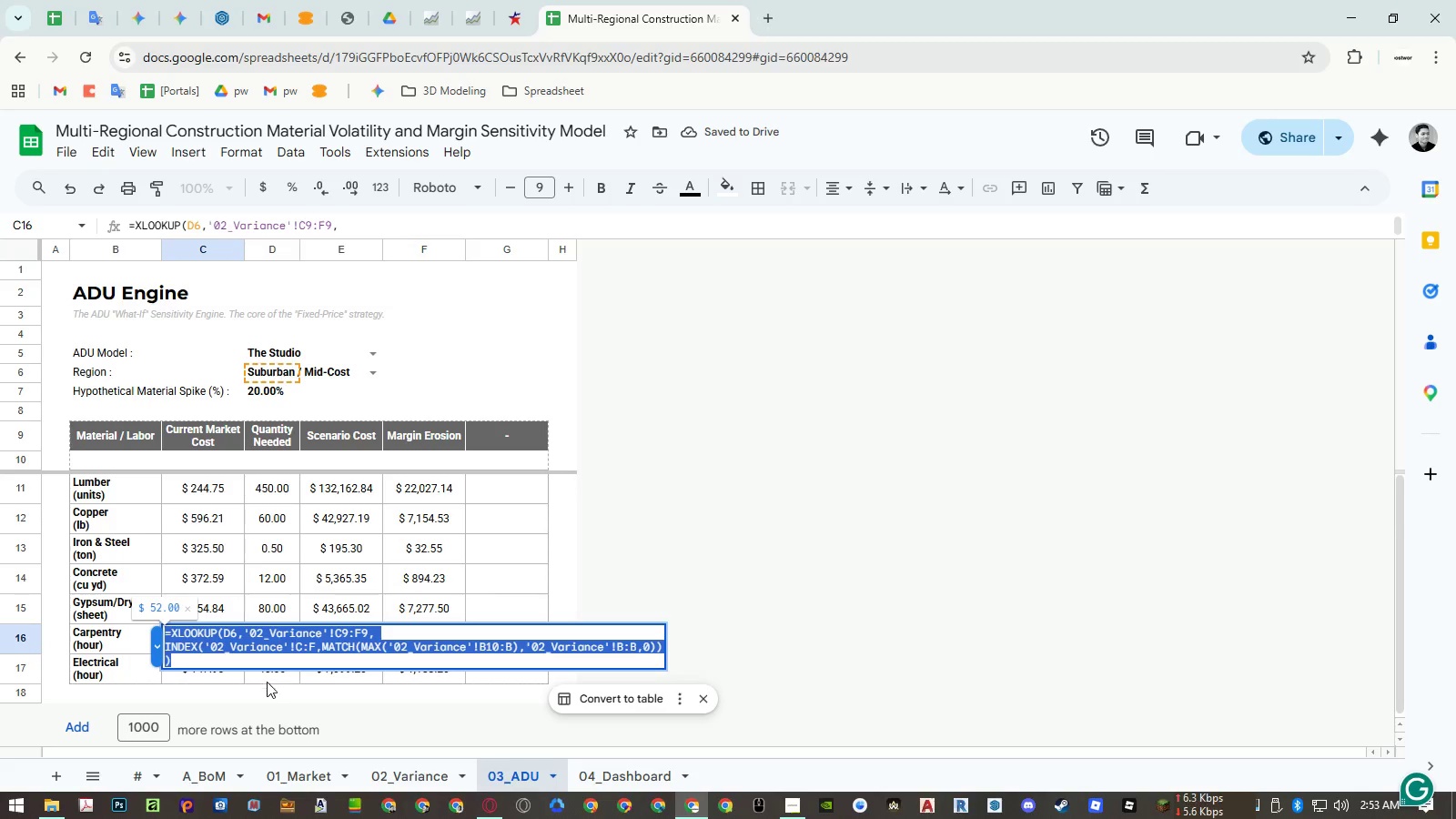 
key(Control+C)
 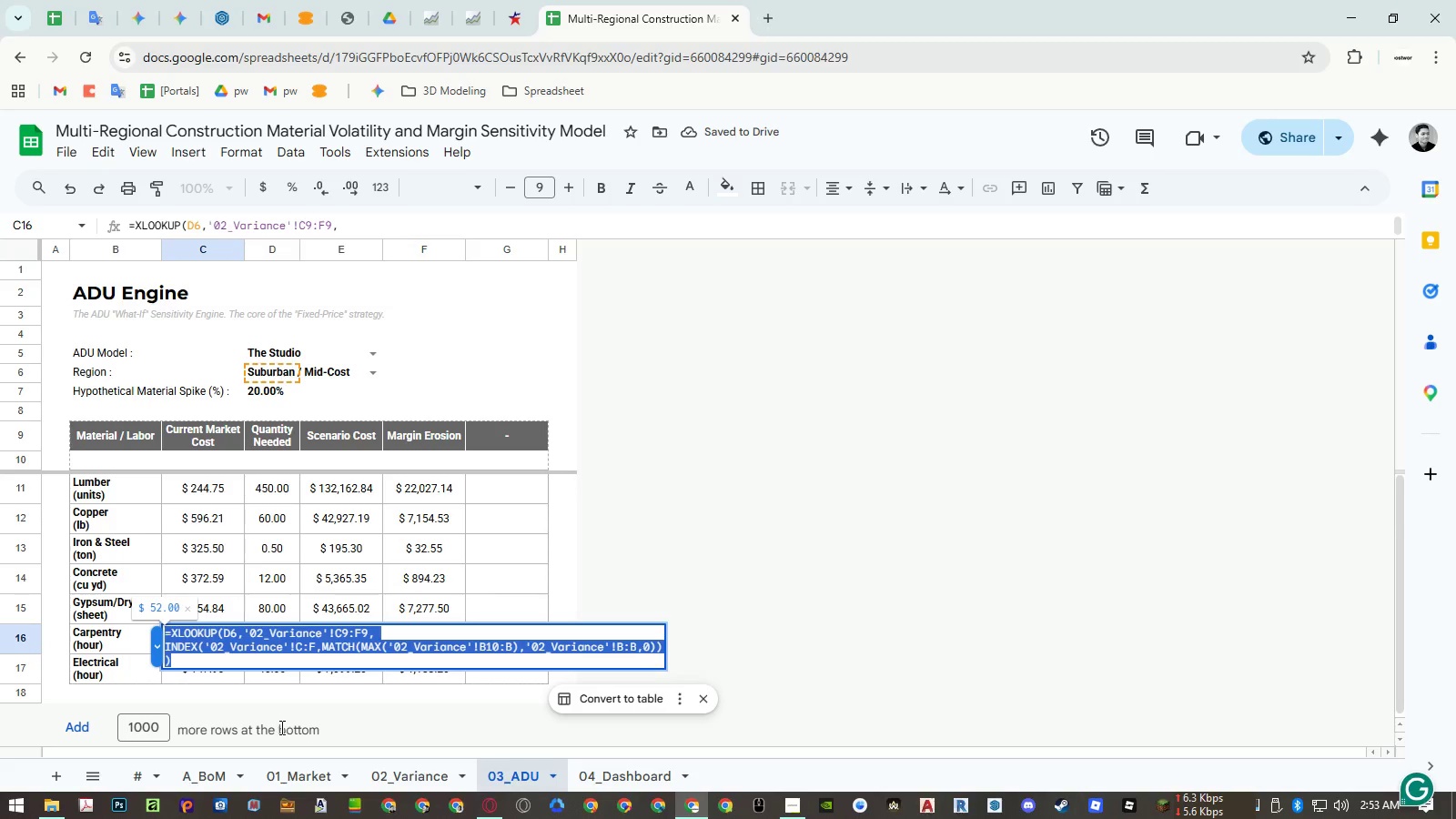 
key(Escape)
 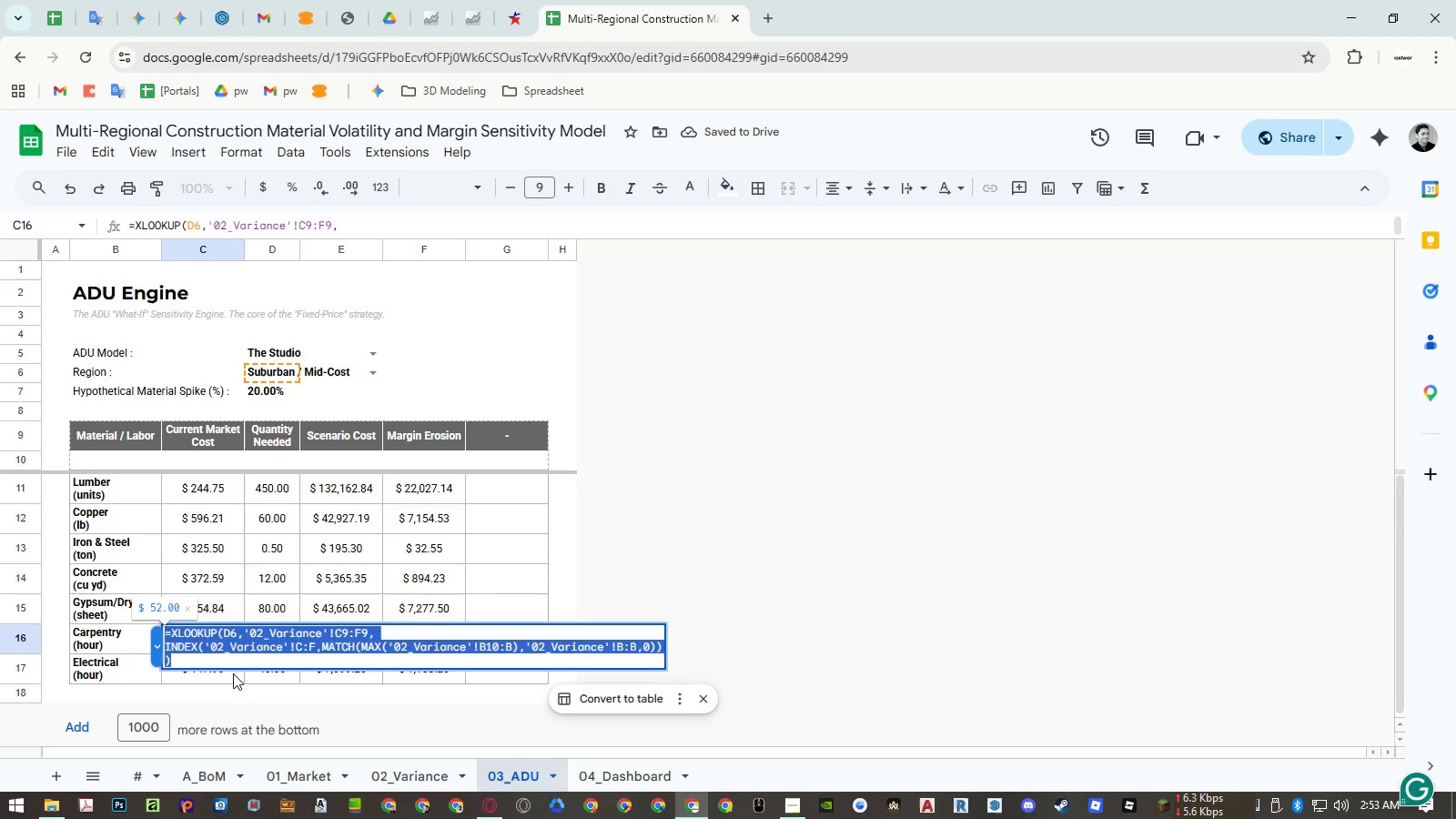 
key(Escape)
 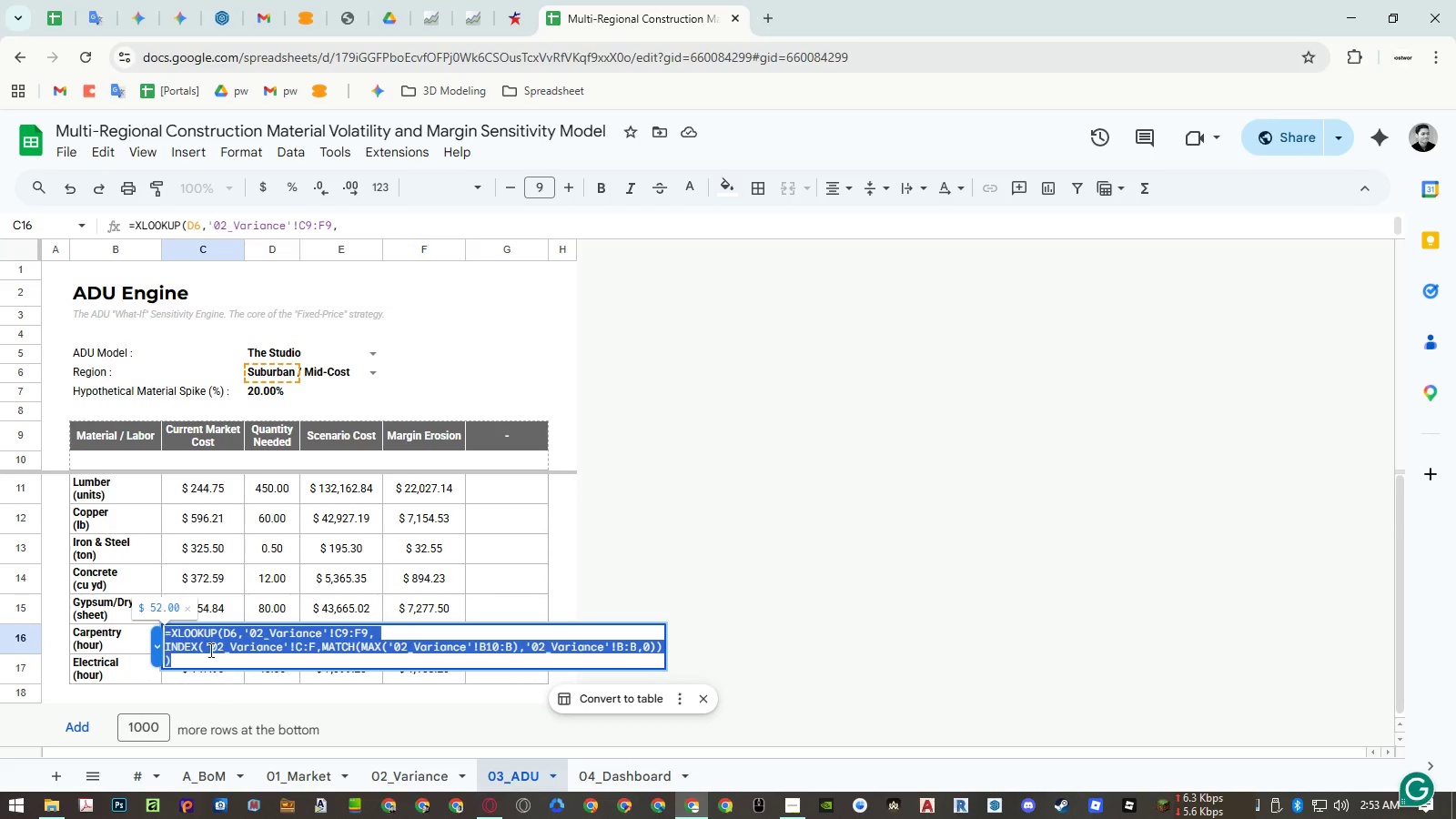 
left_click([207, 637])
 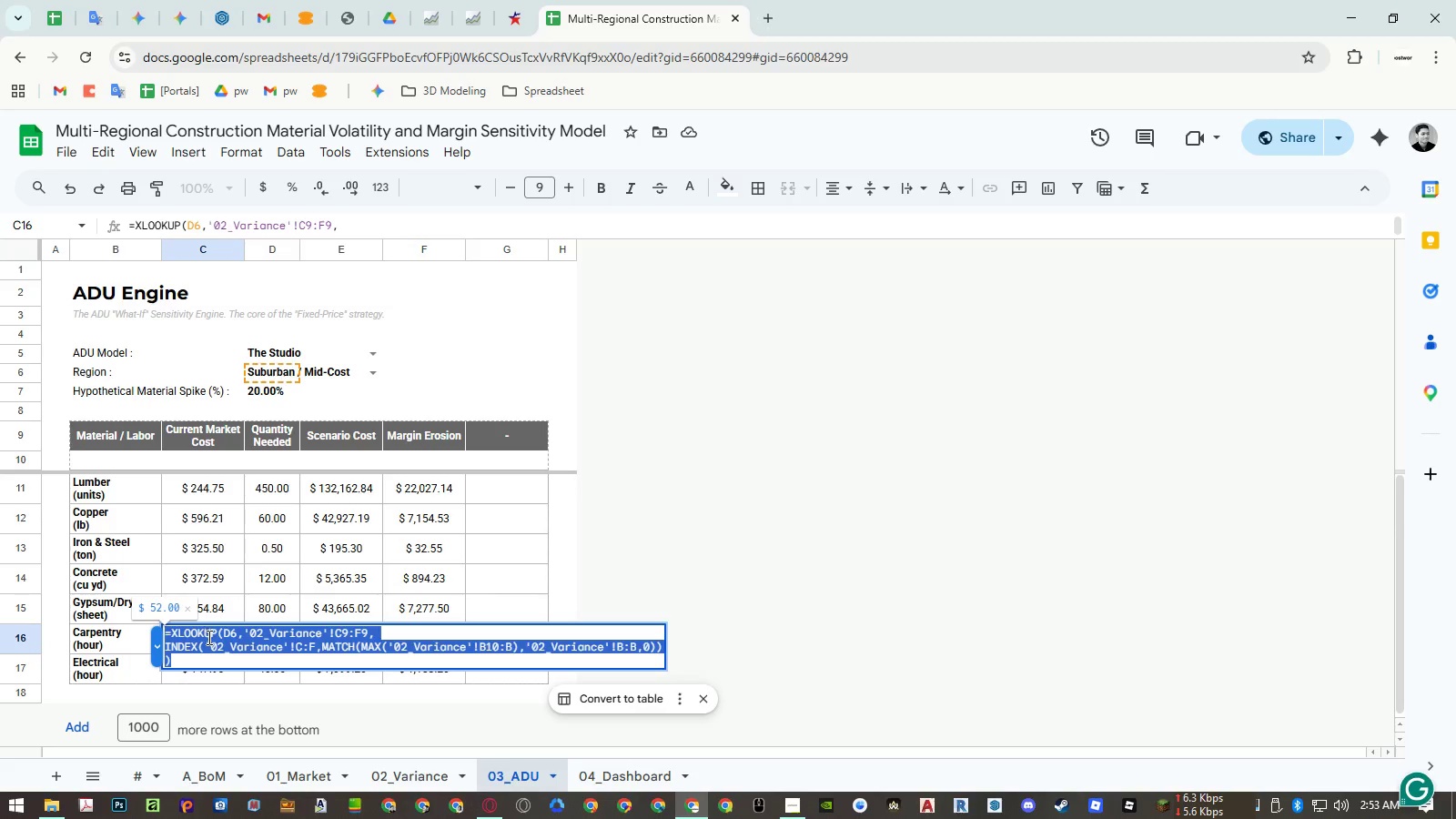 
key(Escape)
 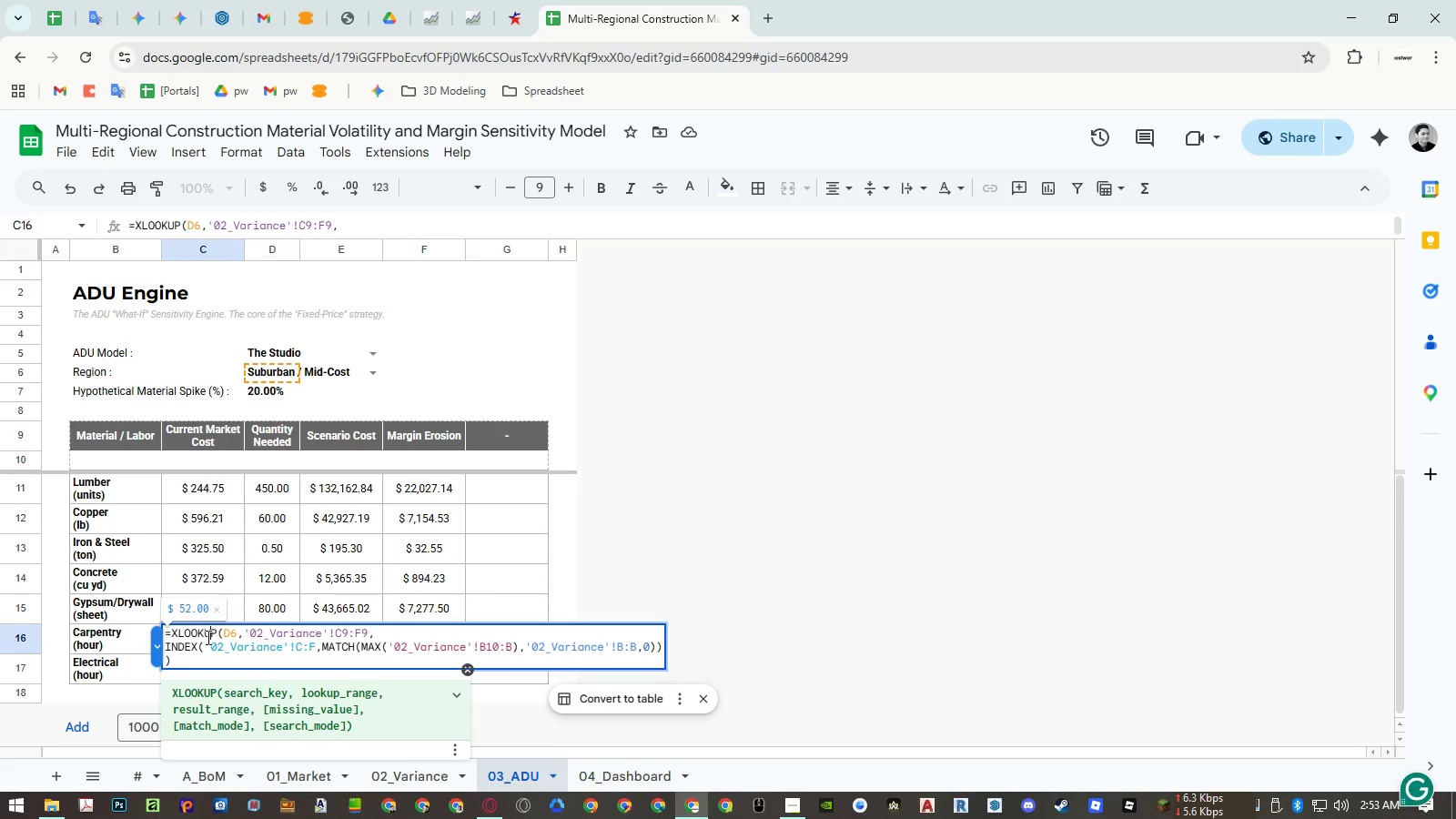 
key(Escape)
 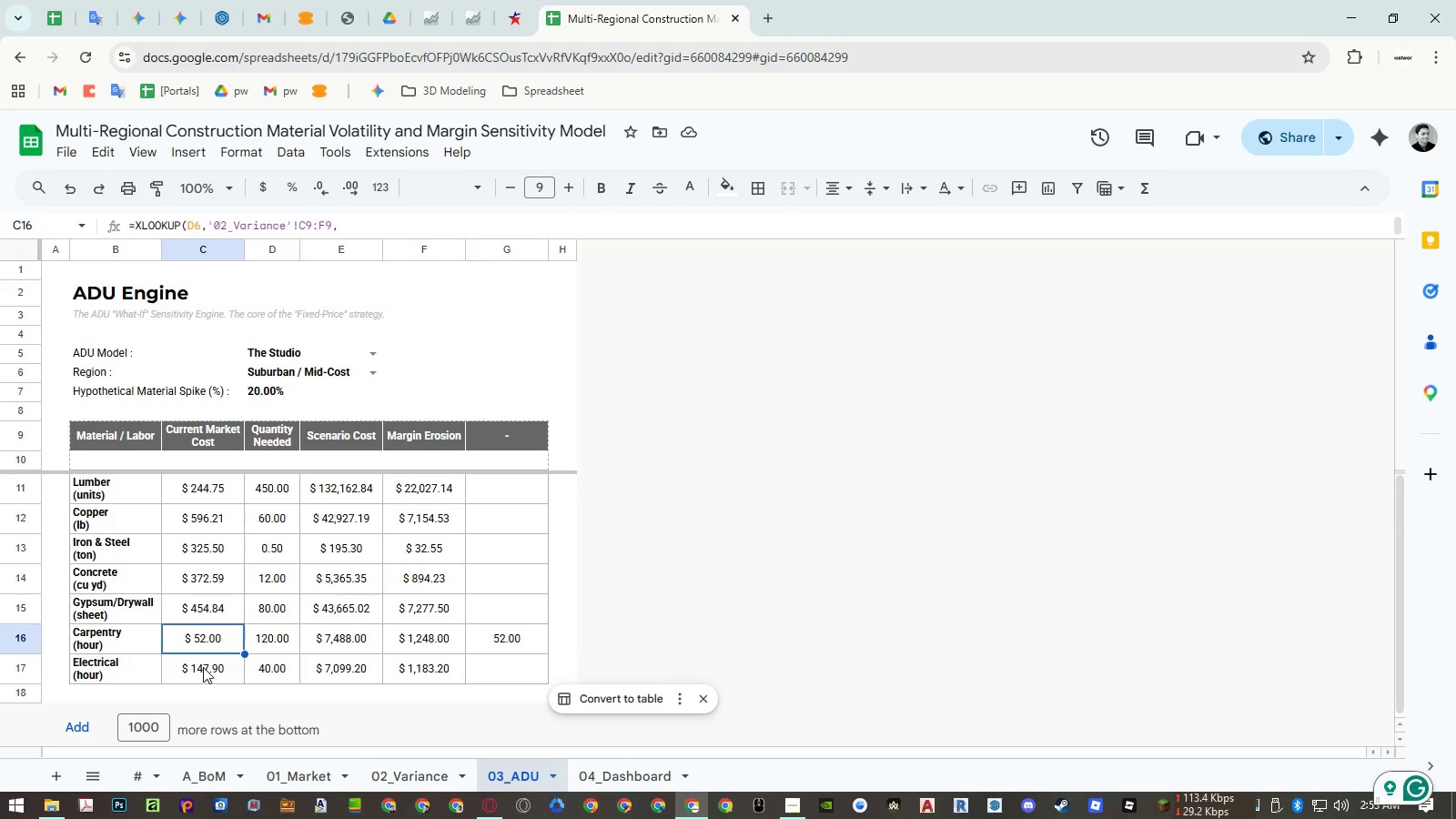 
double_click([203, 667])
 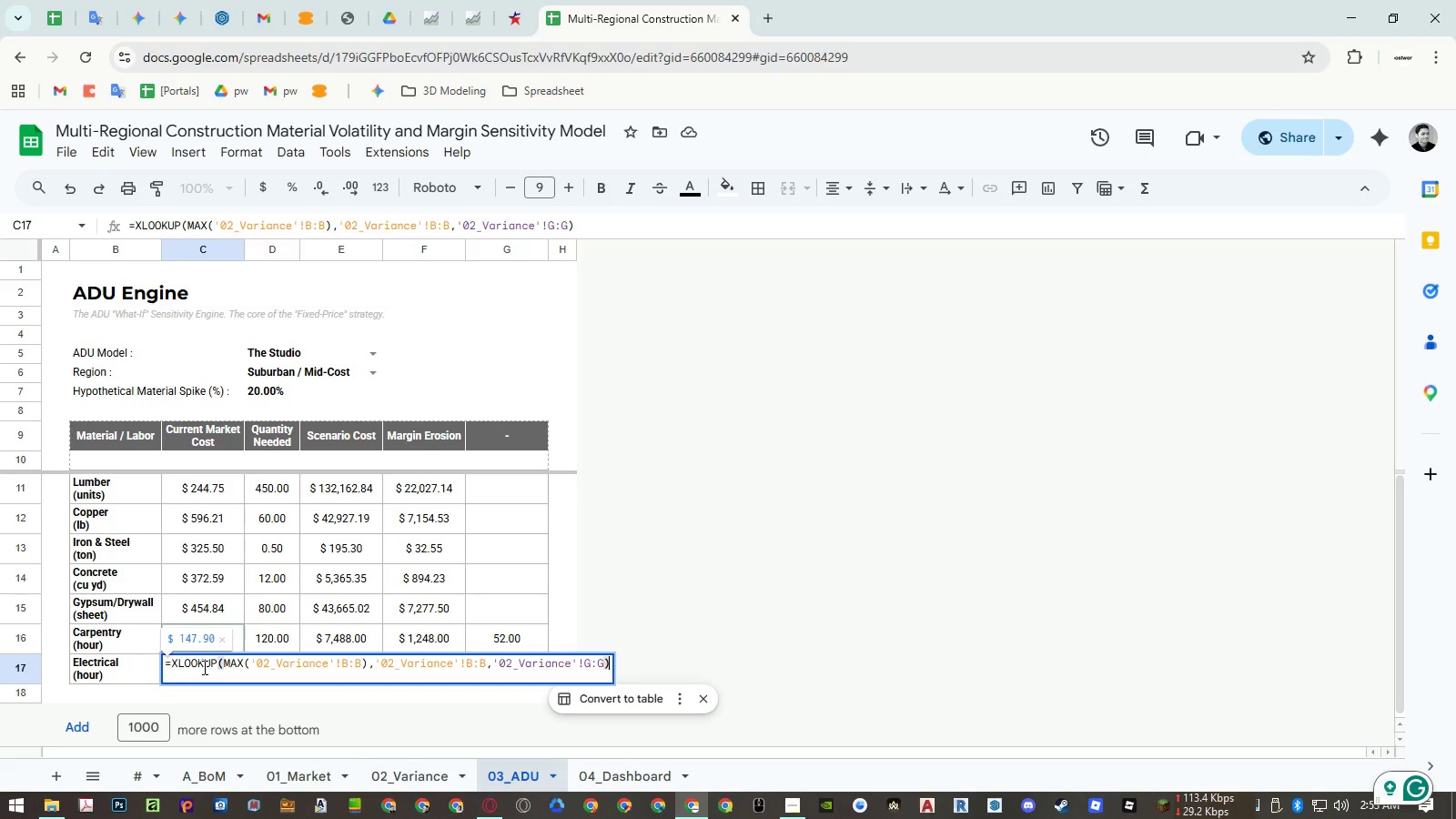 
key(Control+ControlLeft)
 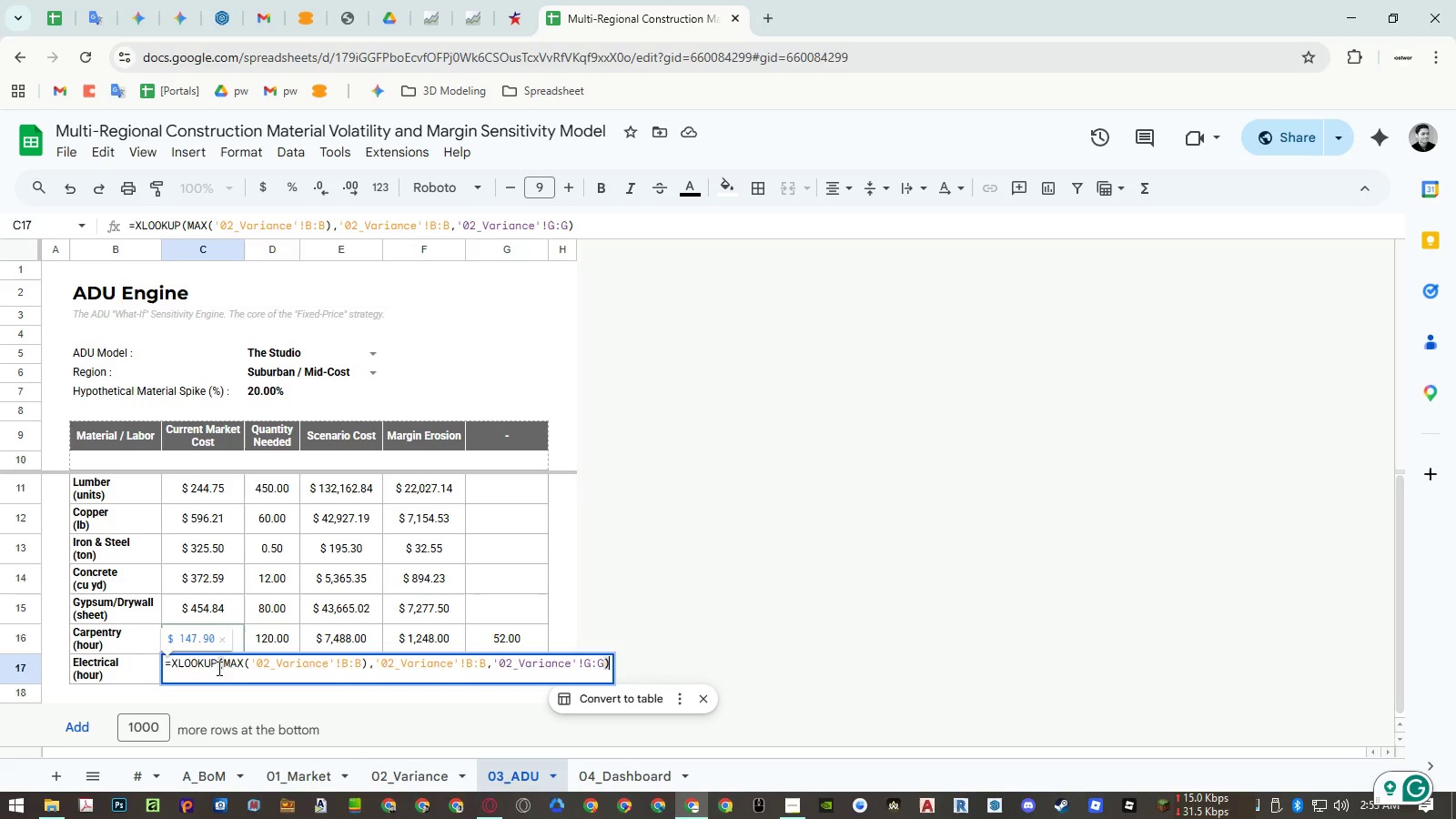 
key(Control+A)
 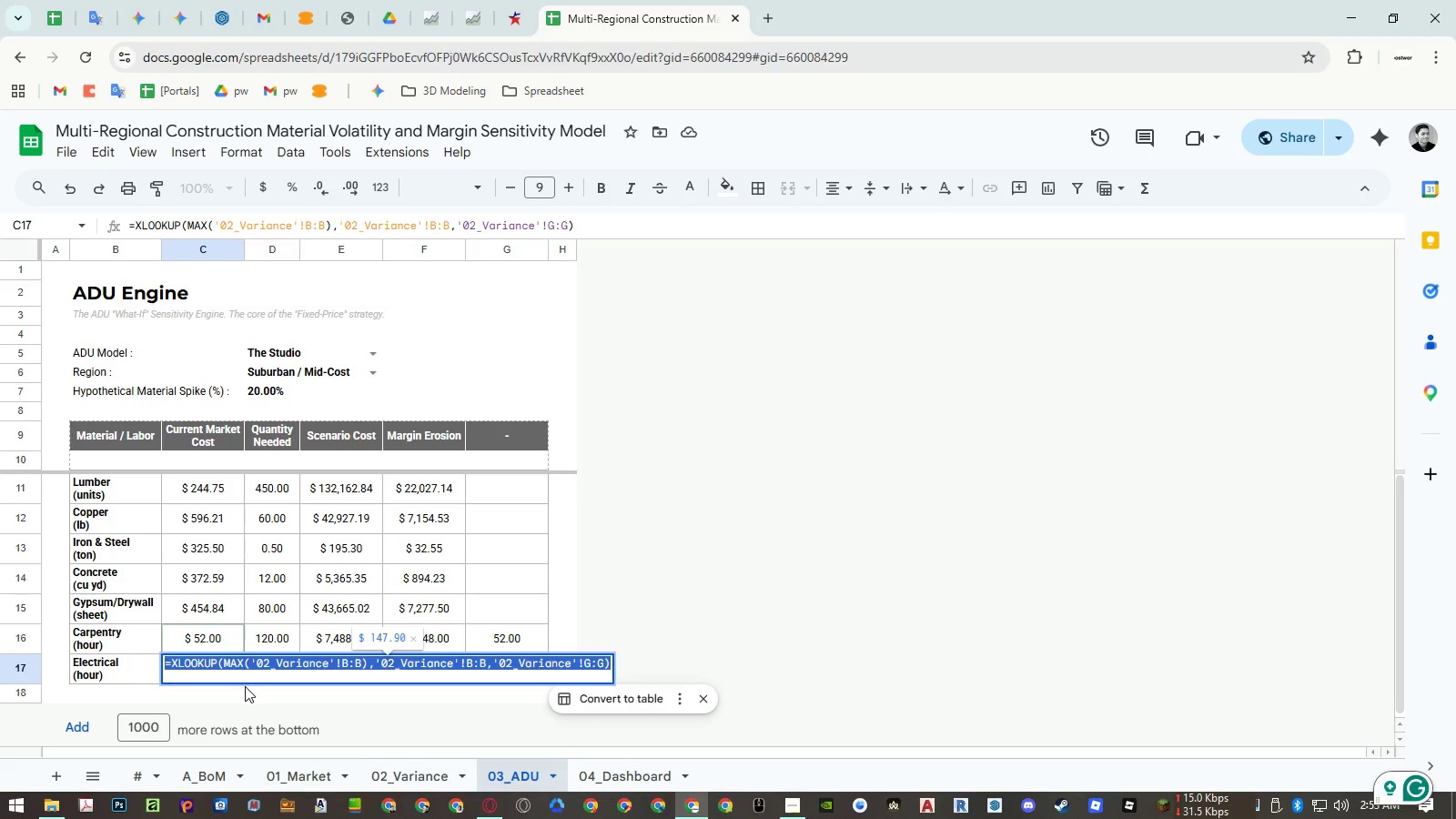 
key(Escape)
 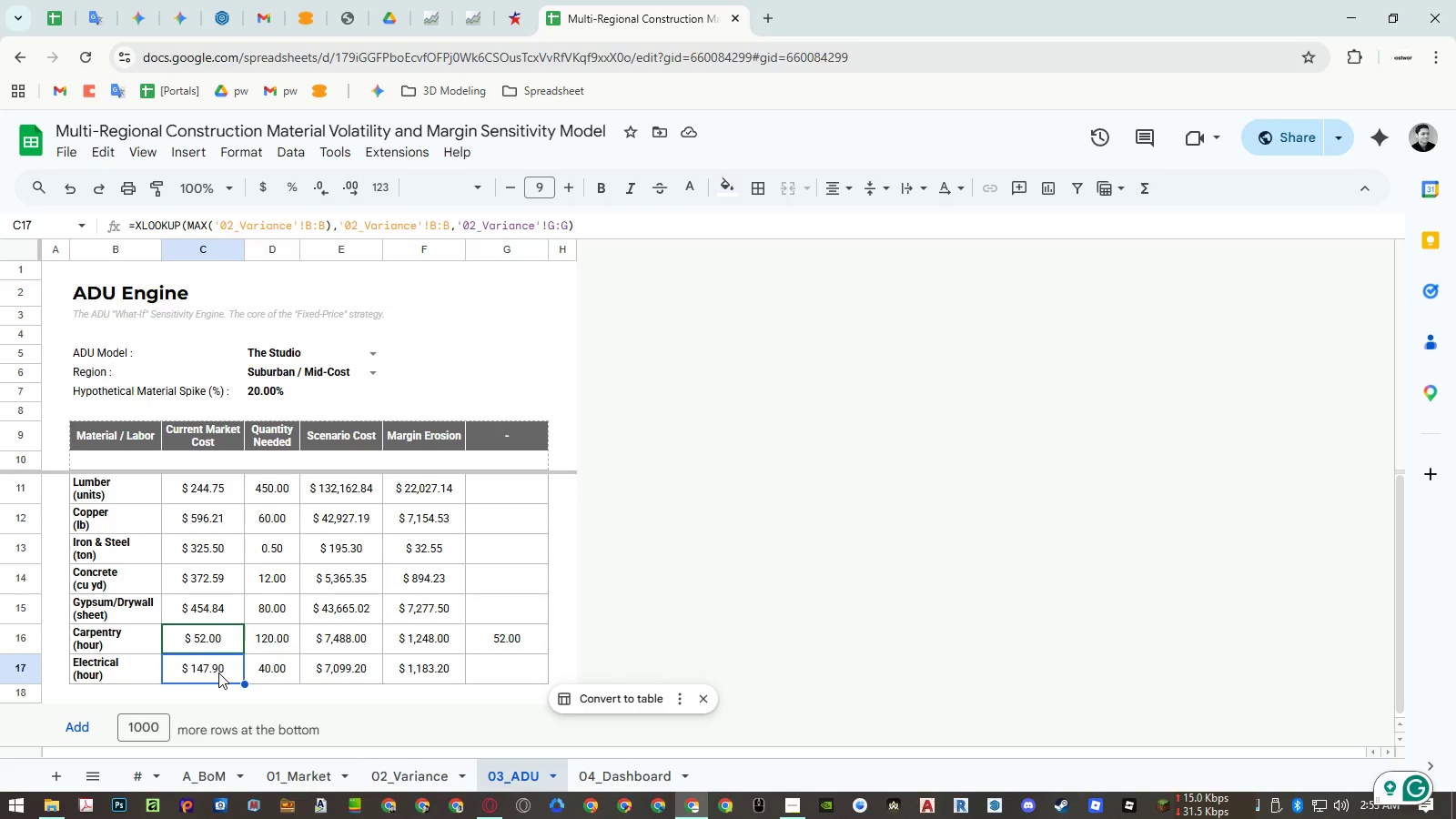 
left_click([218, 672])
 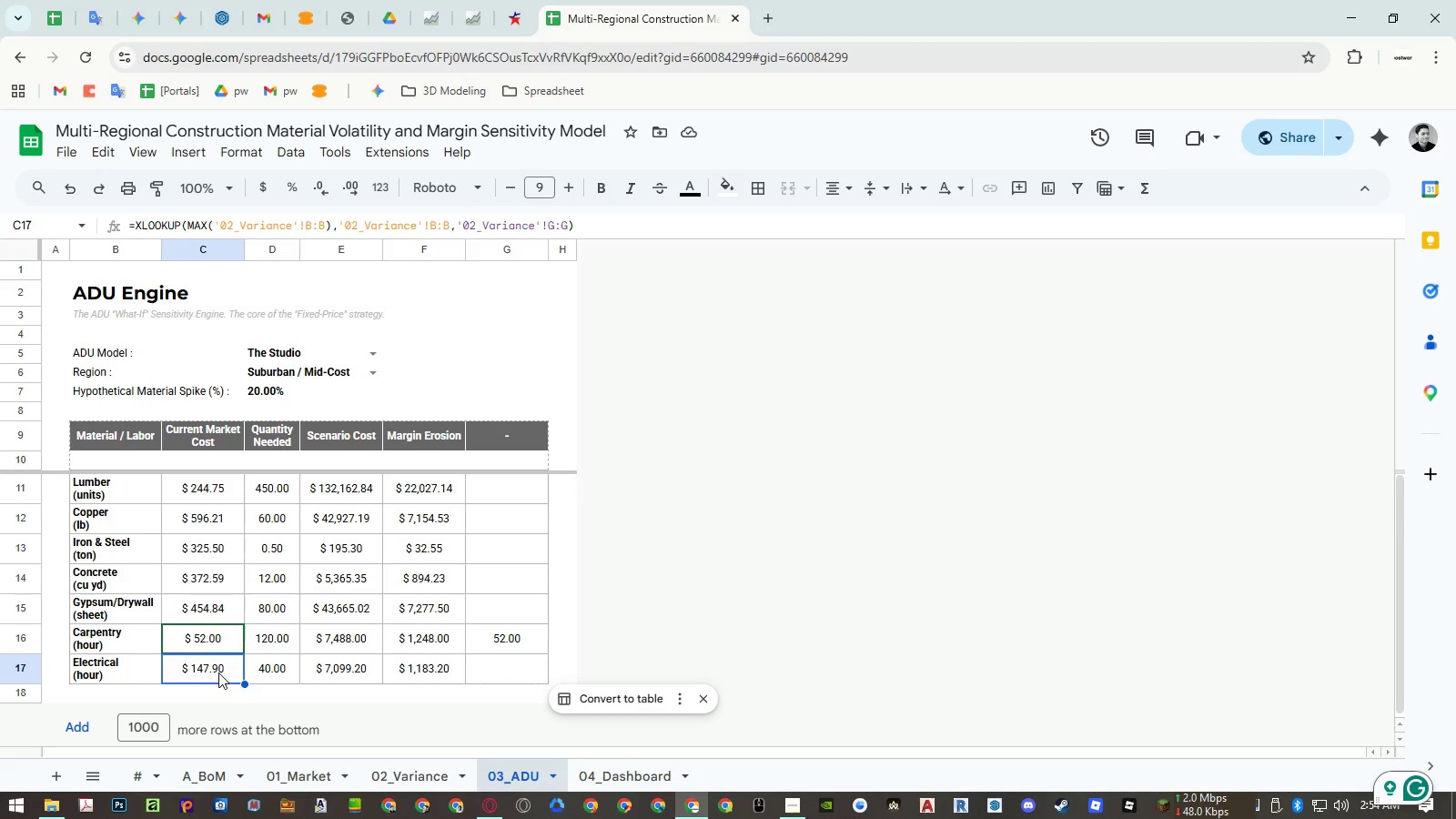 
double_click([218, 672])
 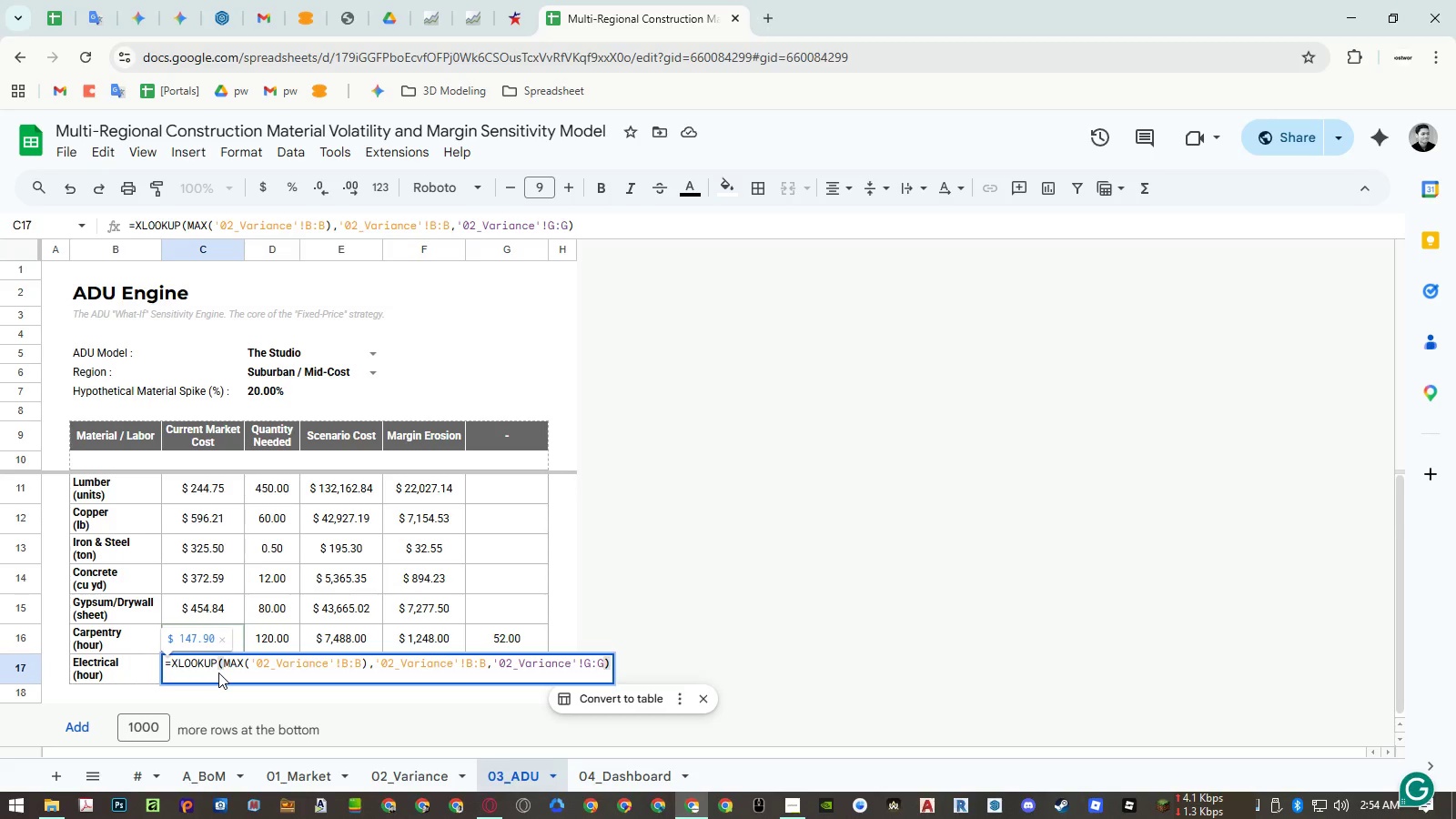 
key(Escape)
 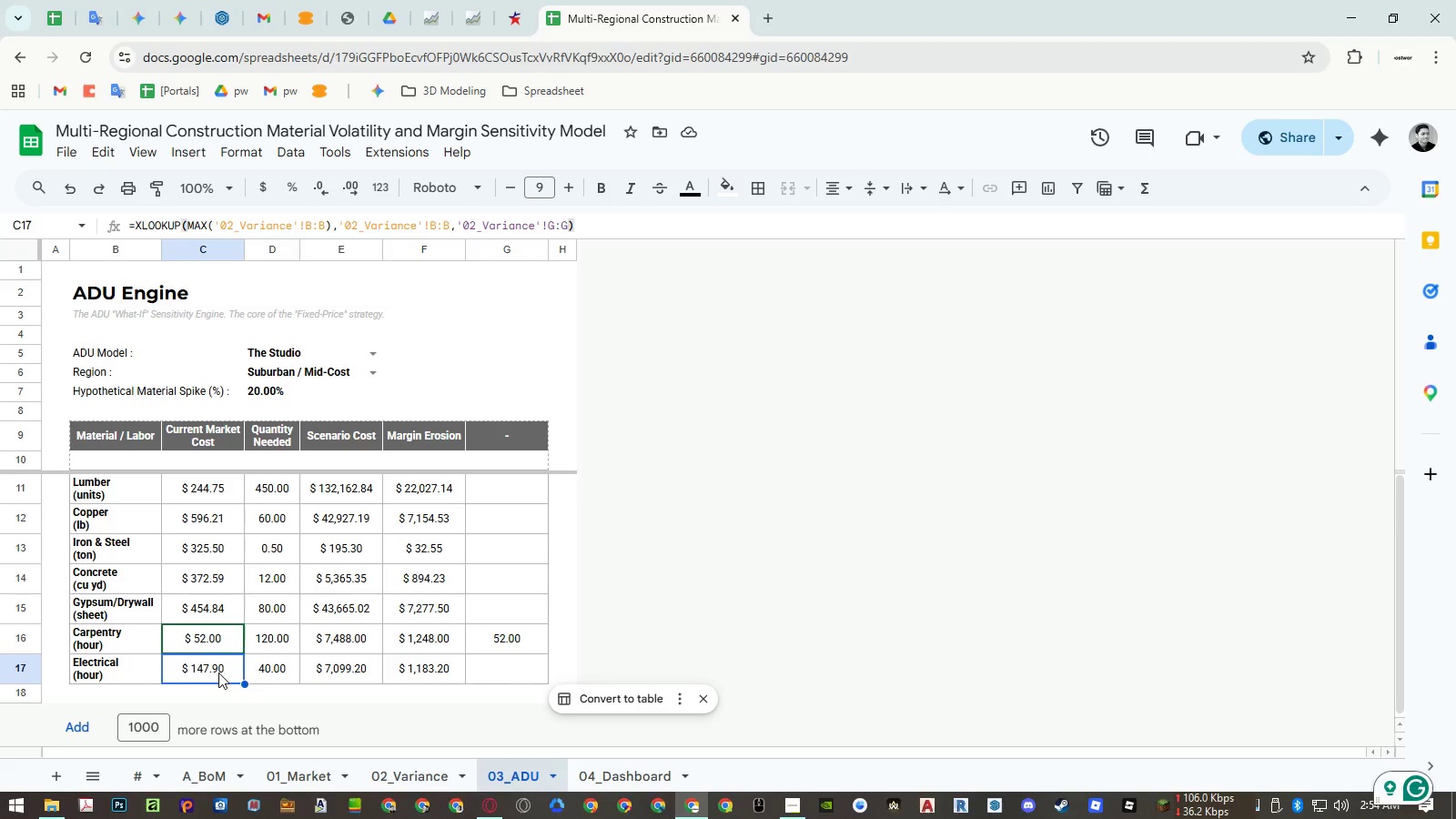 
double_click([218, 672])
 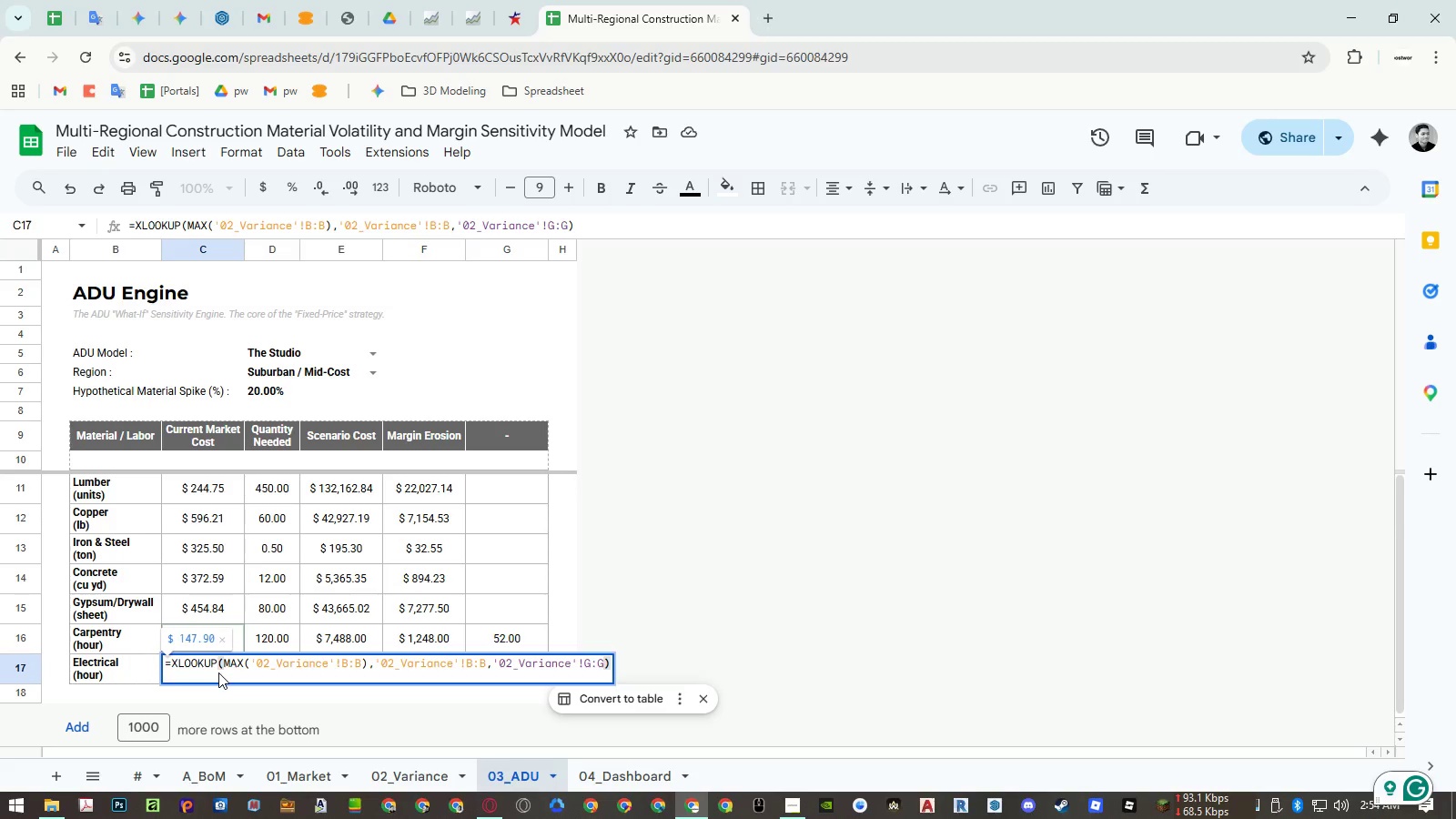 
key(Escape)
 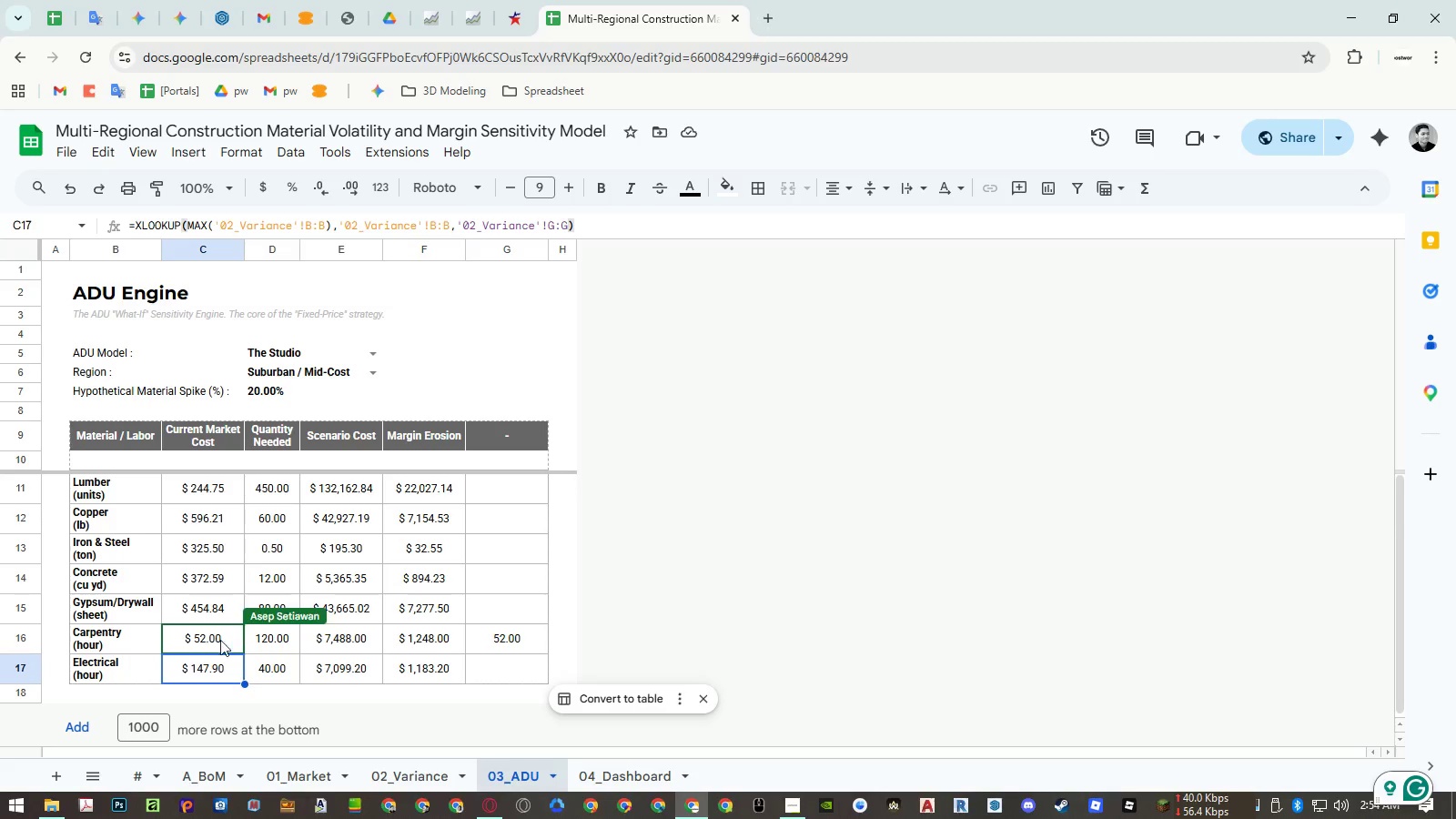 
left_click([495, 643])
 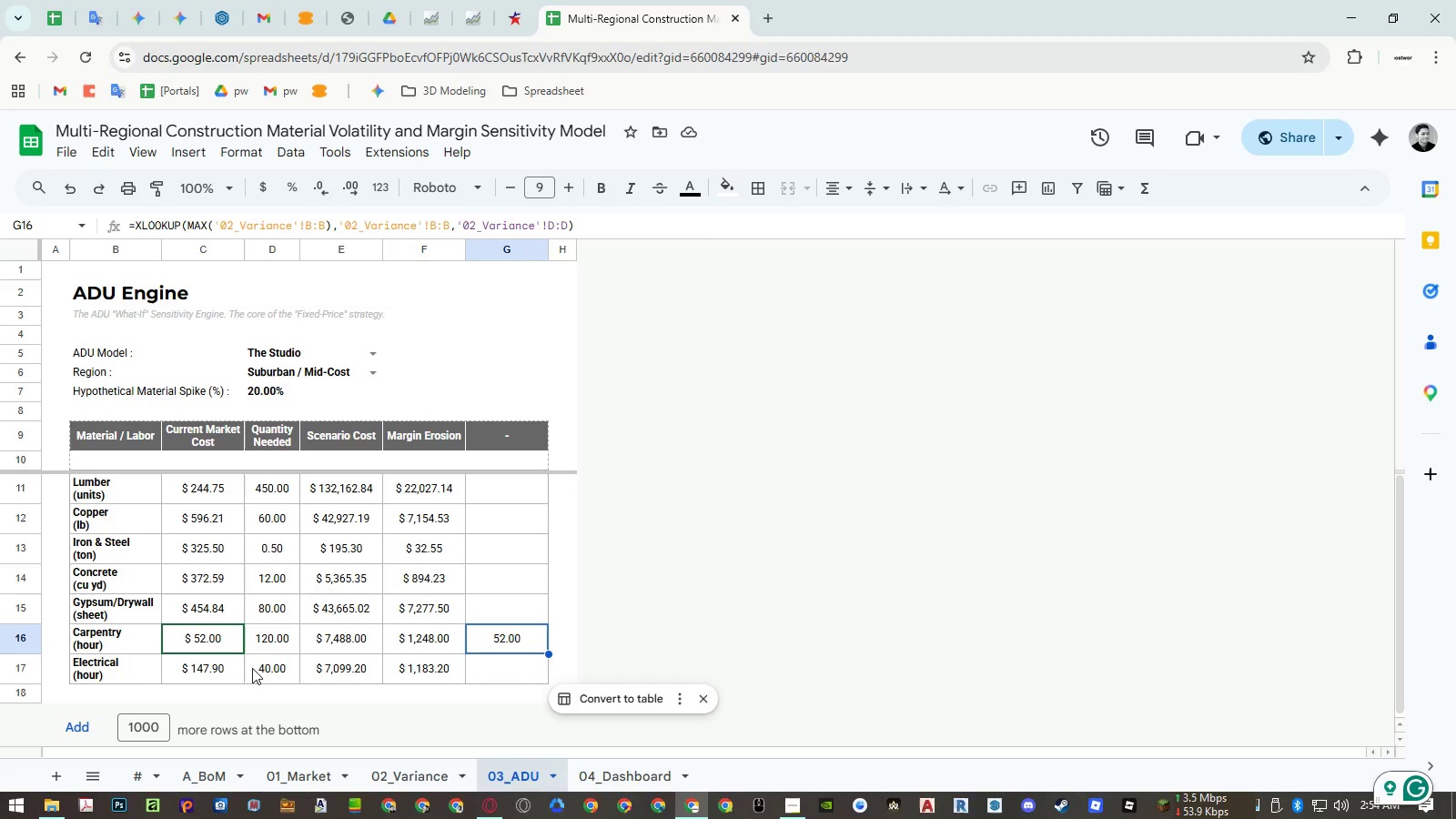 
left_click([213, 669])
 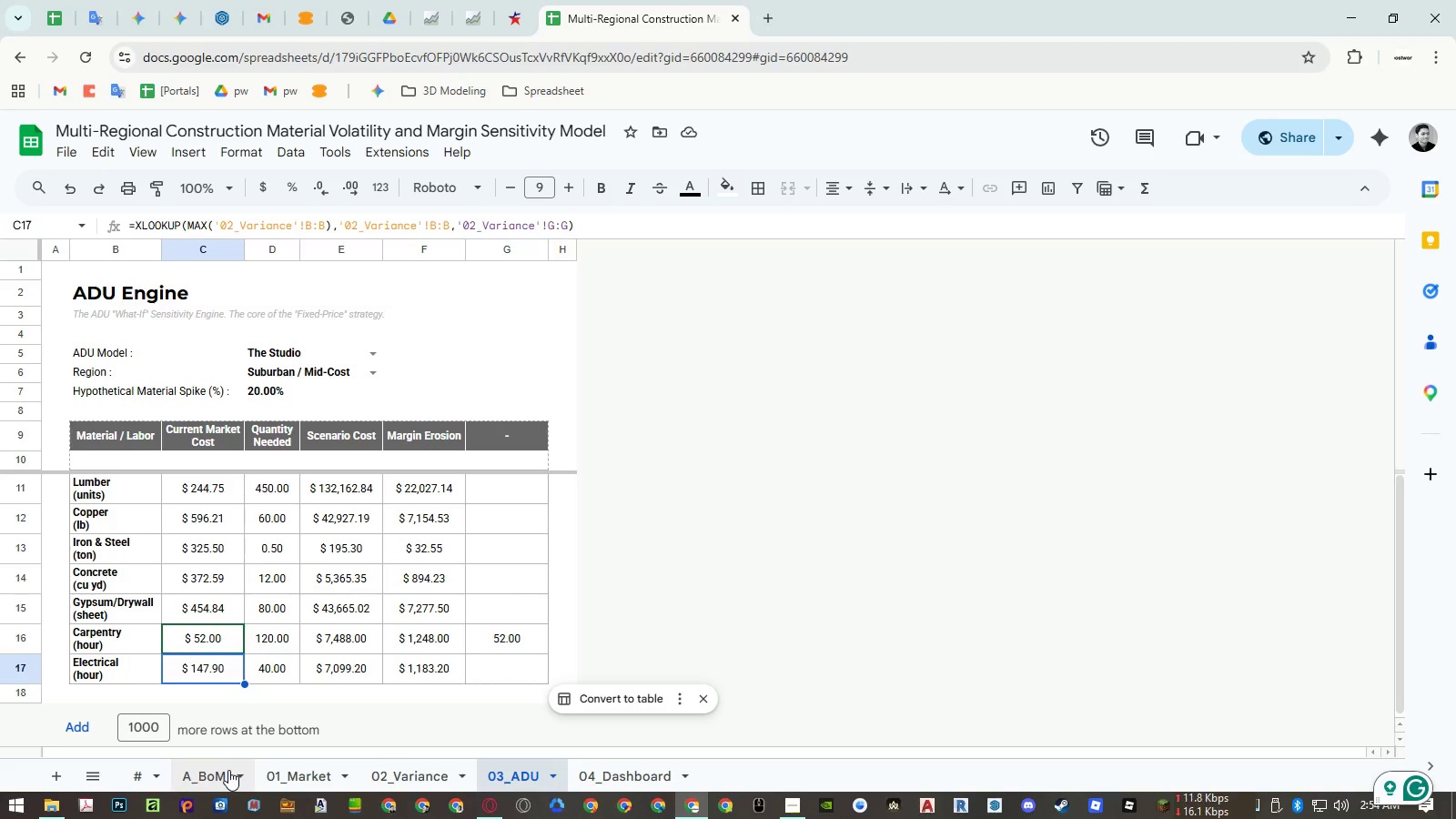 
left_click([389, 771])
 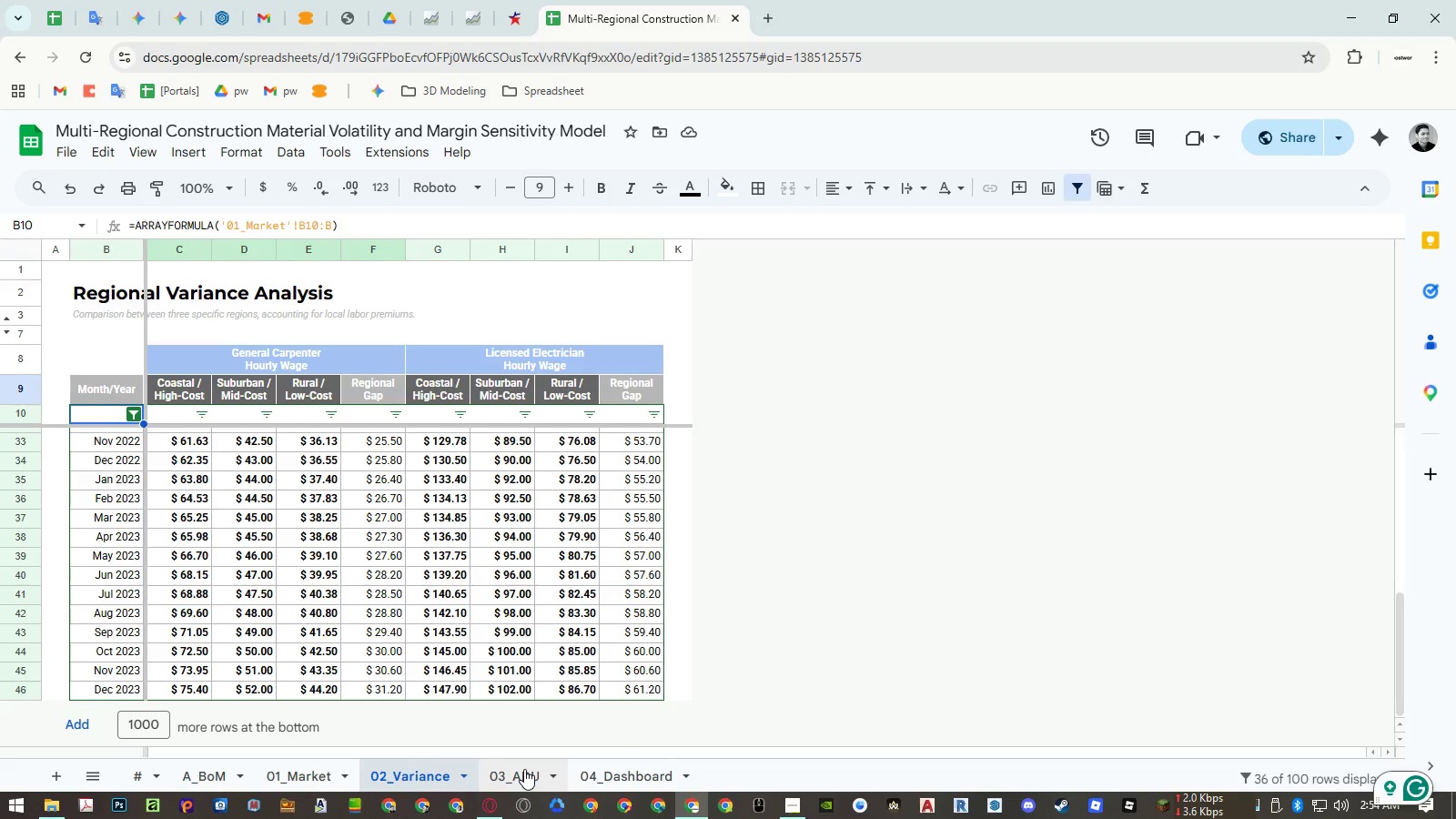 
left_click([524, 769])
 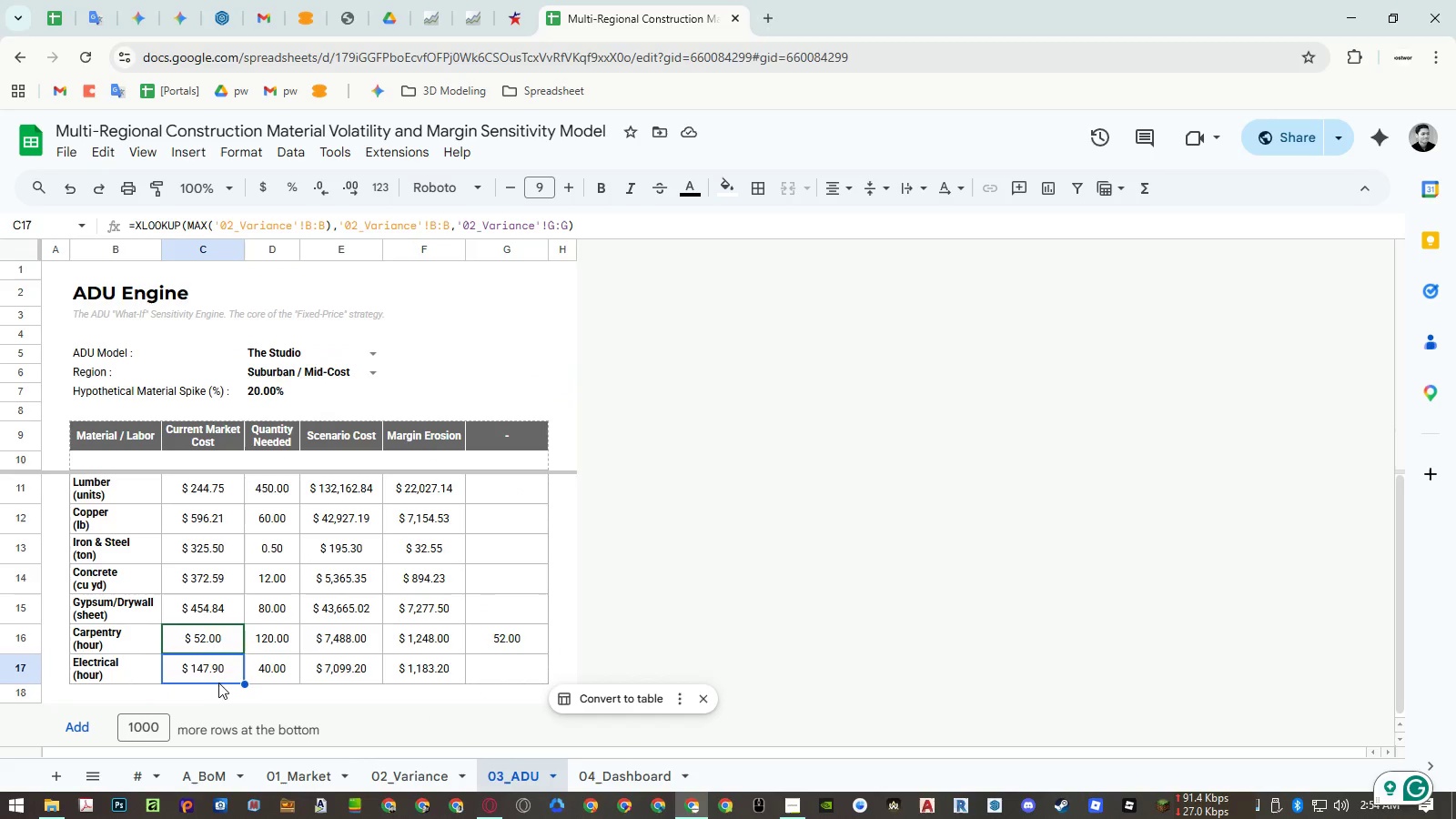 
double_click([207, 672])
 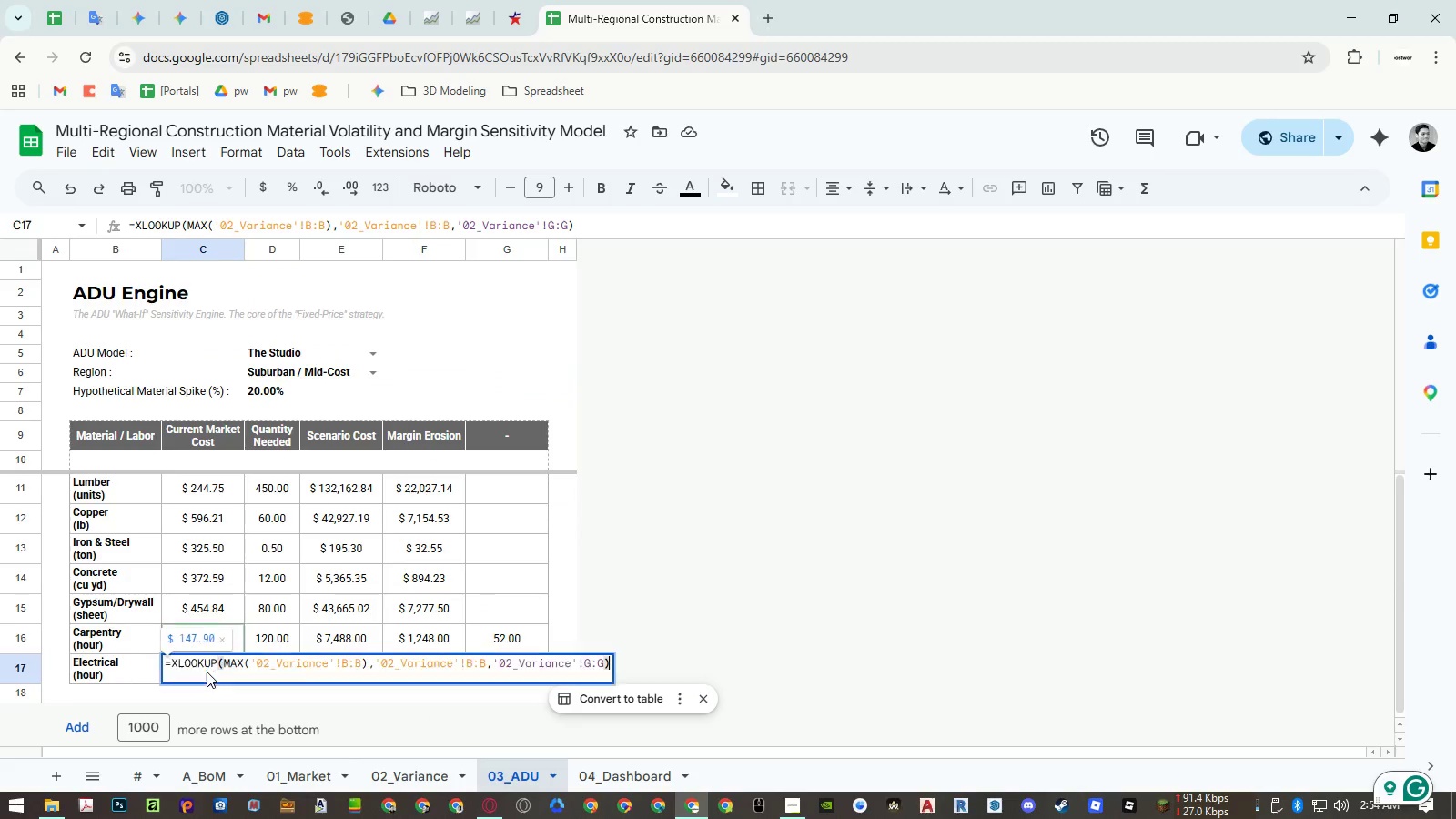 
key(Control+ControlLeft)
 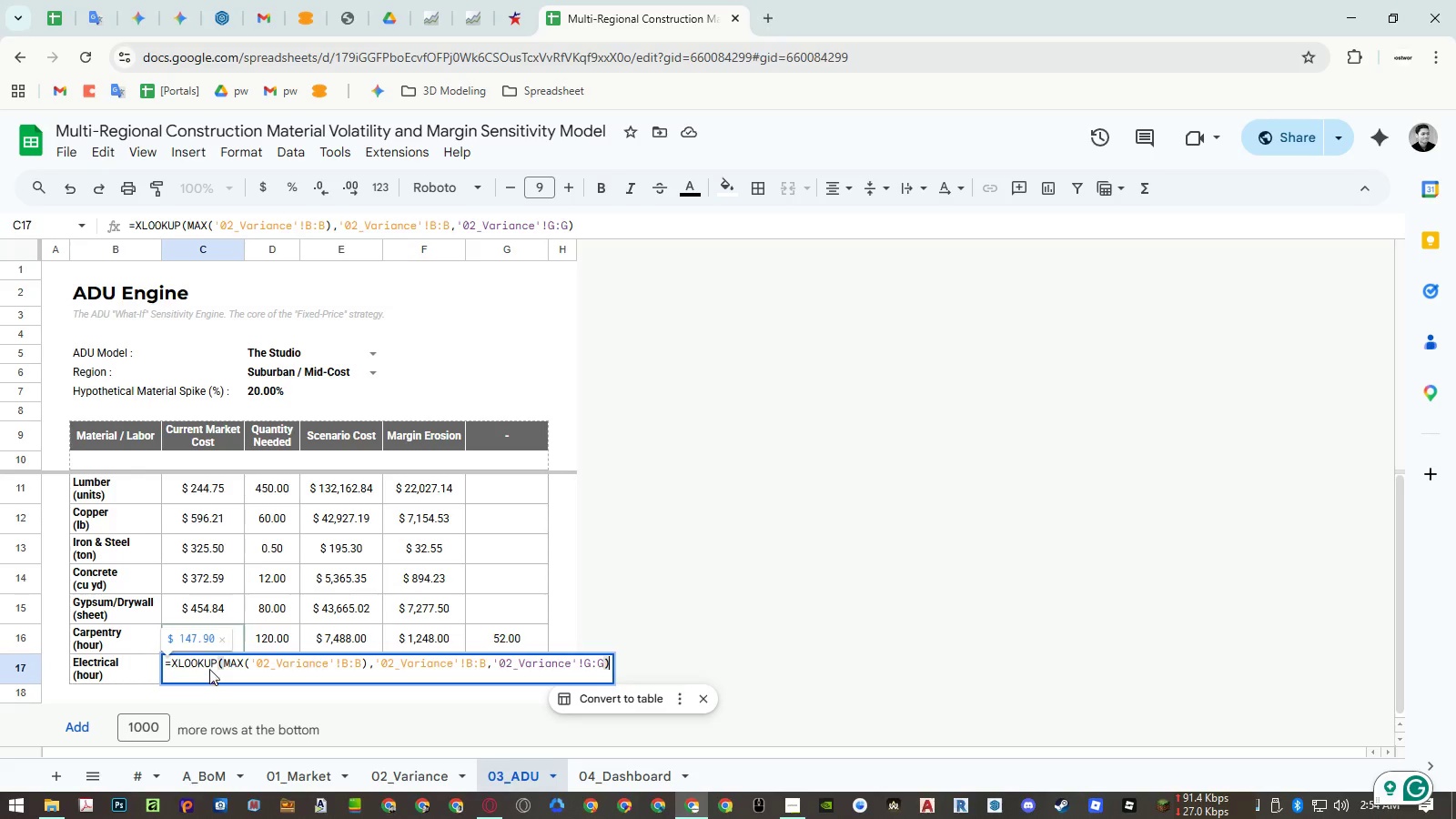 
key(Control+A)
 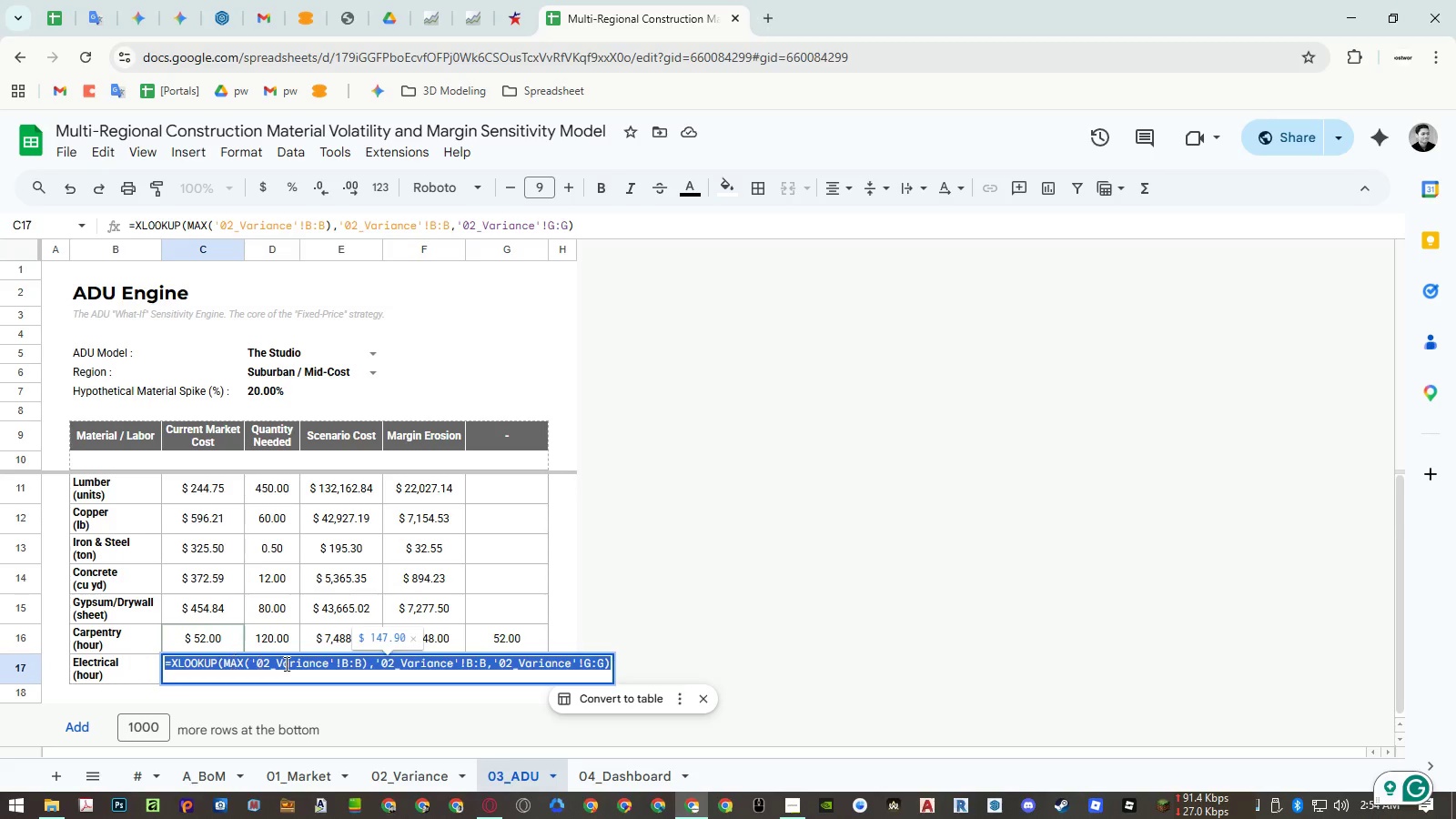 
key(Control+ControlLeft)
 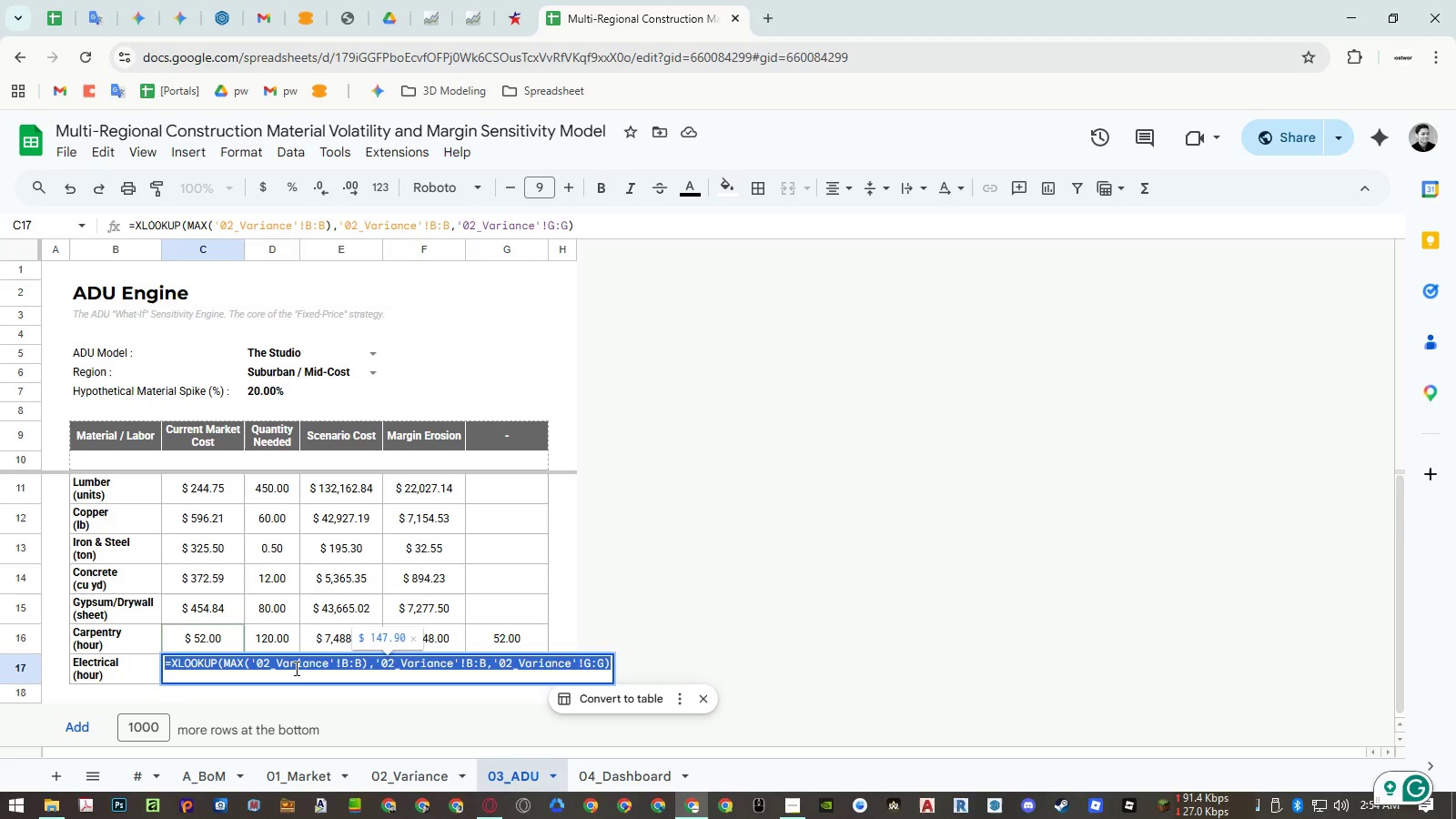 
key(C)
 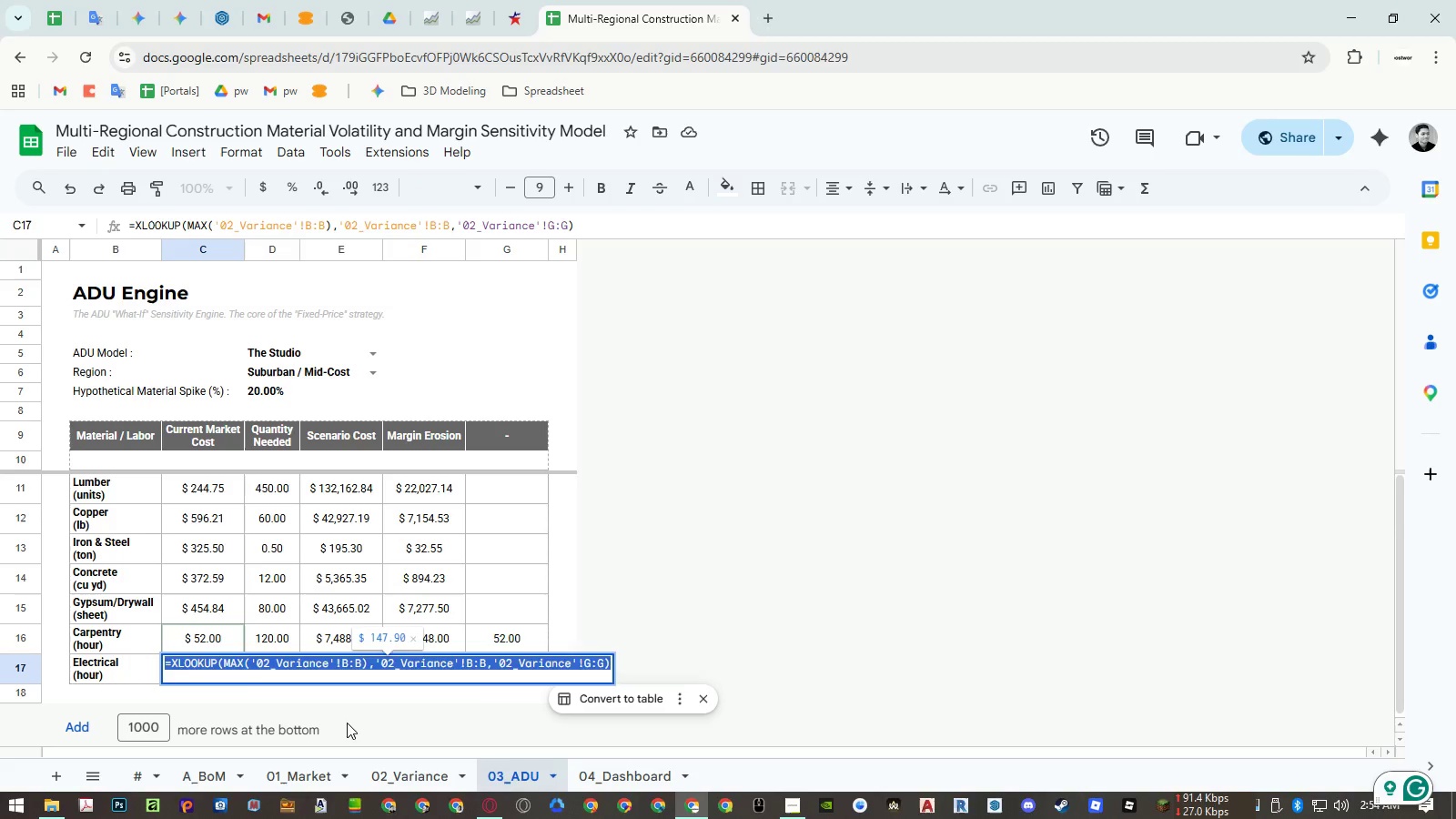 
key(Escape)
 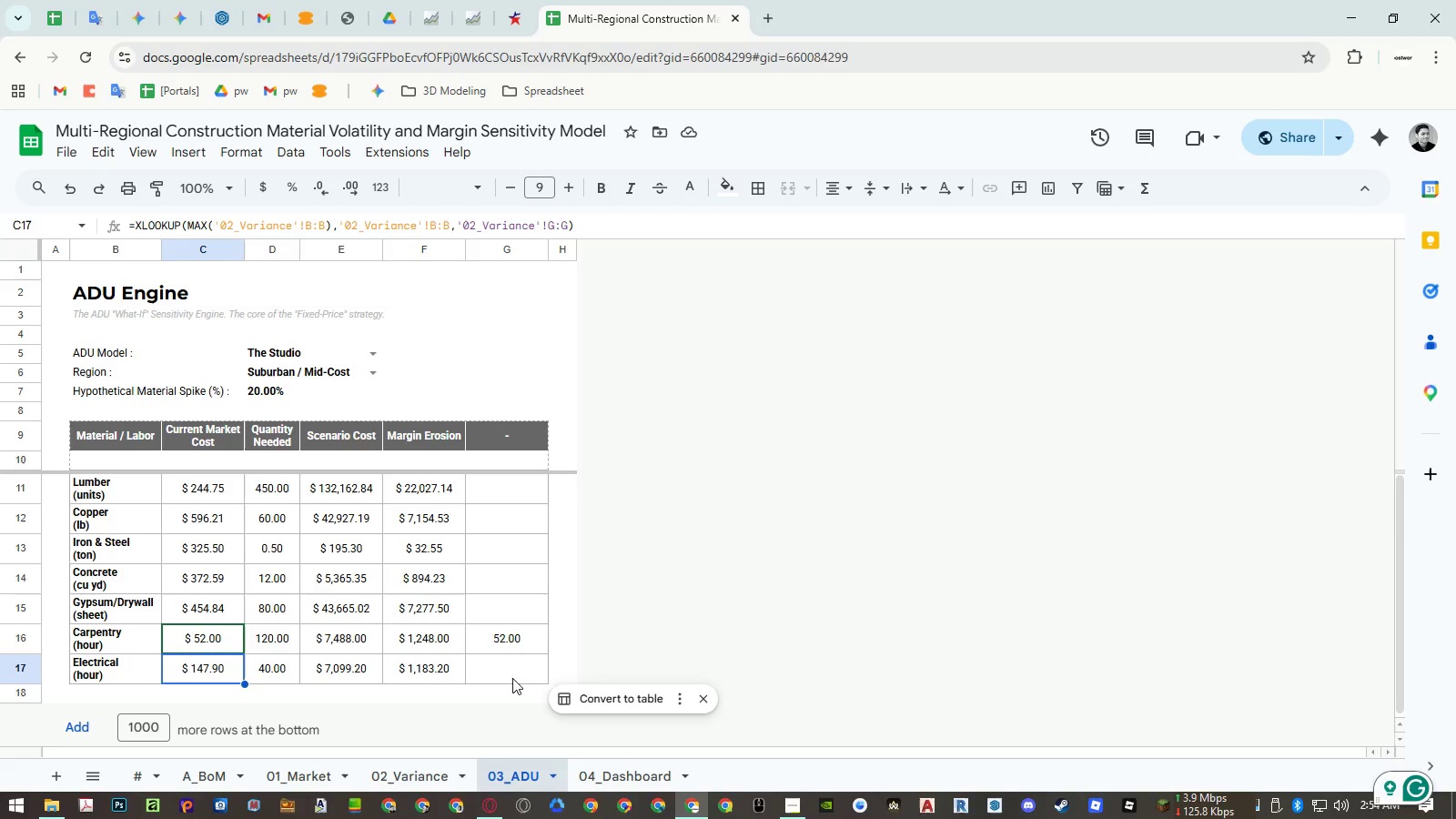 
key(Escape)
 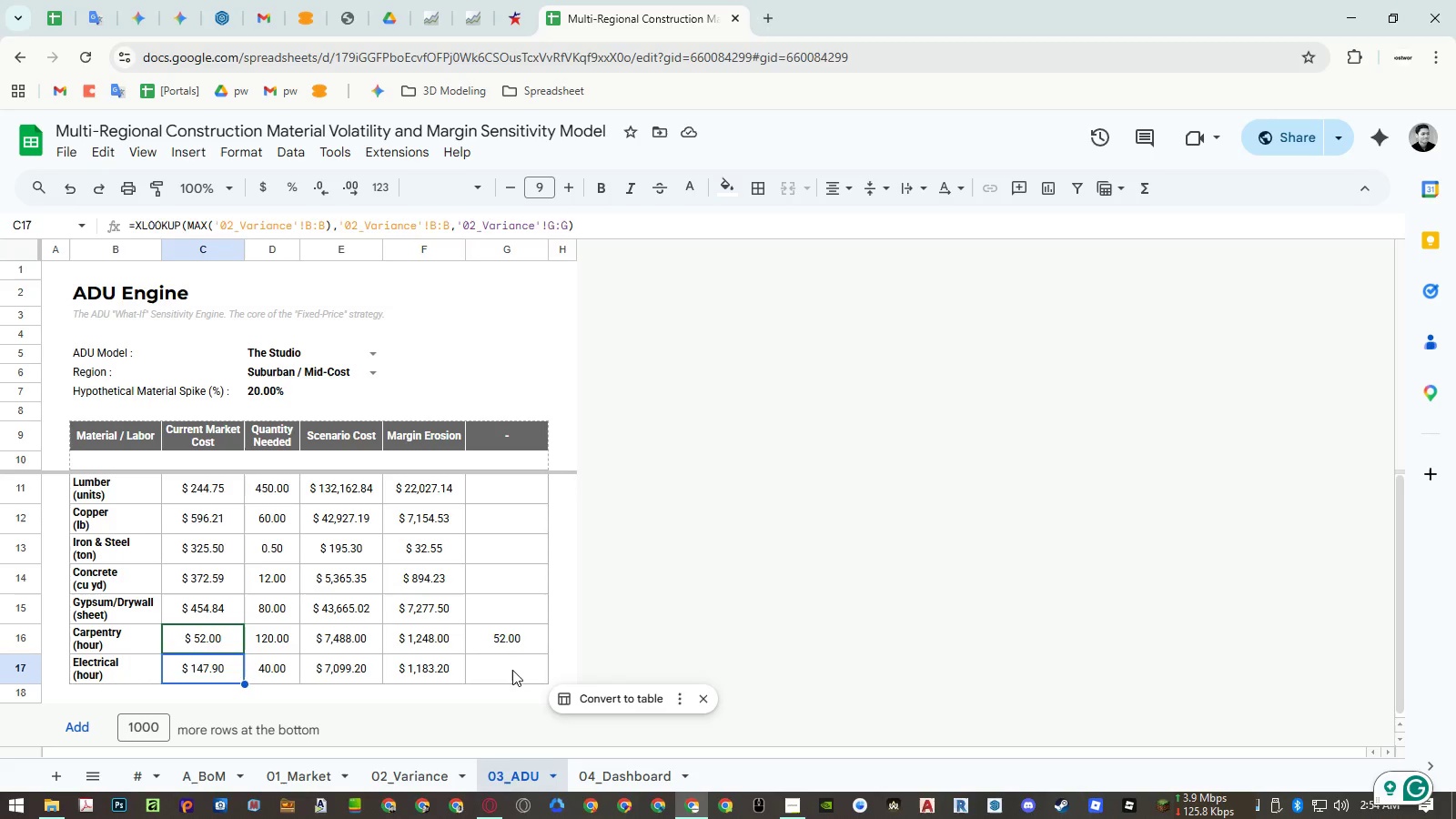 
double_click([512, 670])
 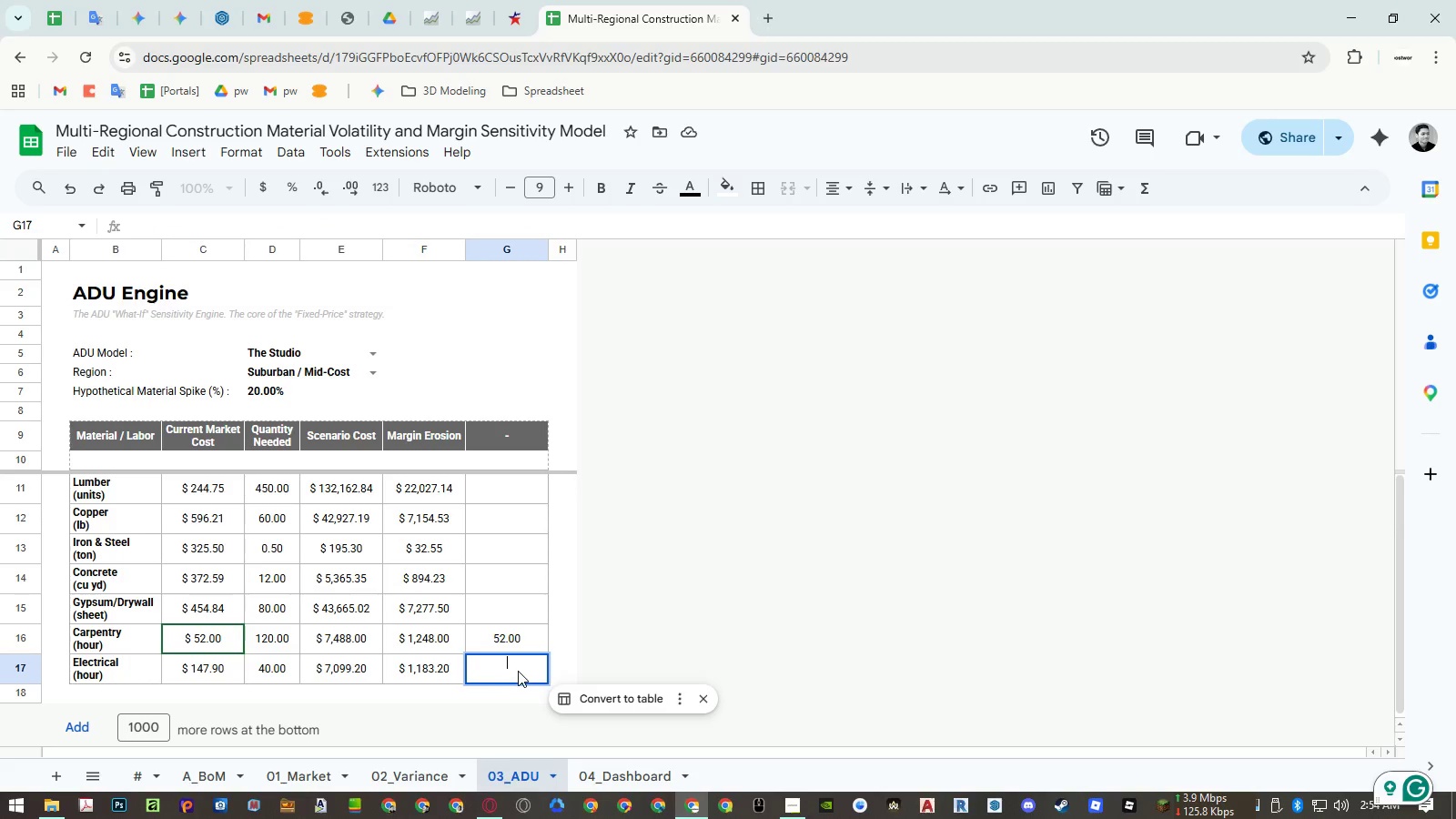 
key(Control+ControlLeft)
 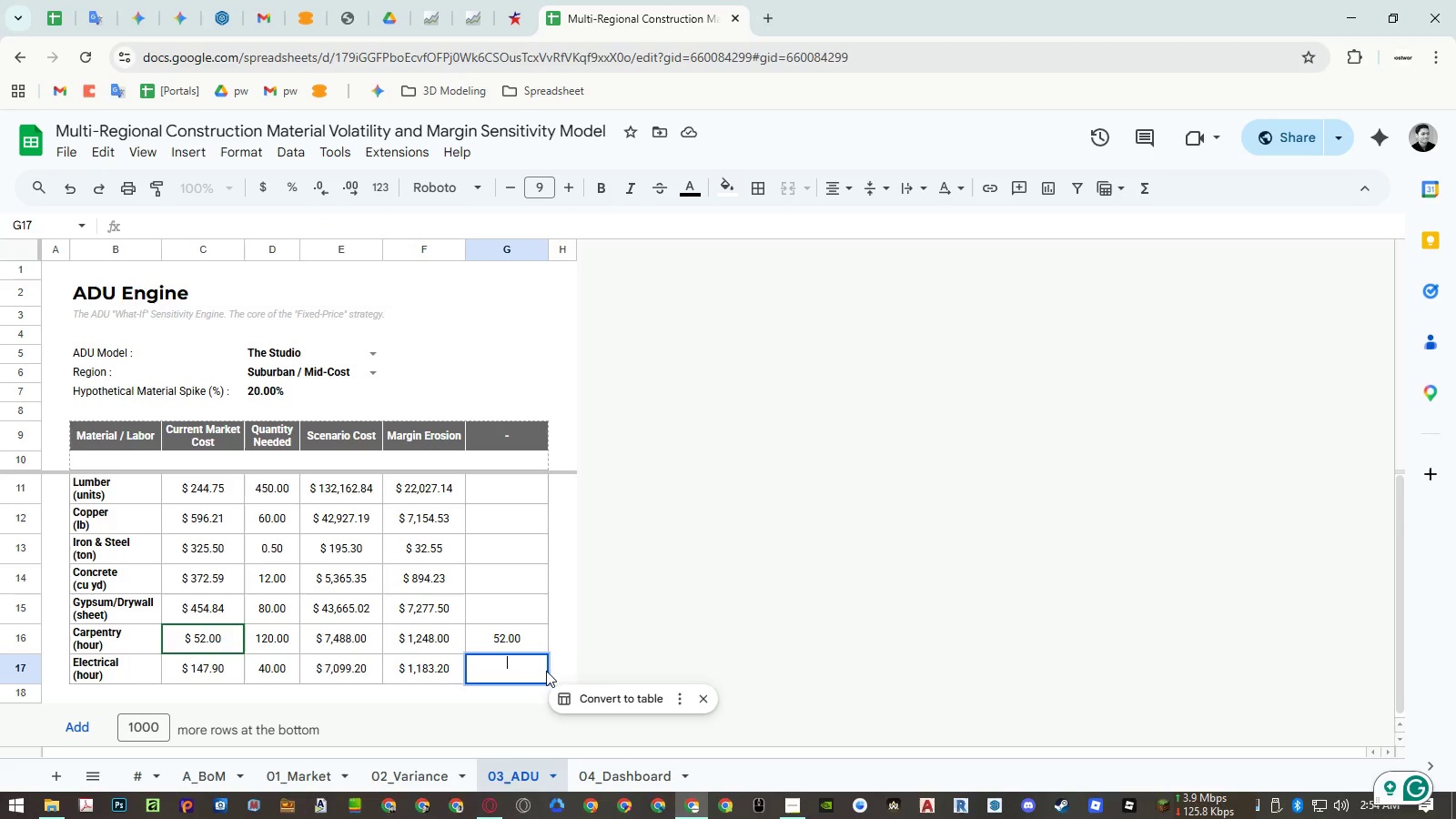 
key(Control+V)
 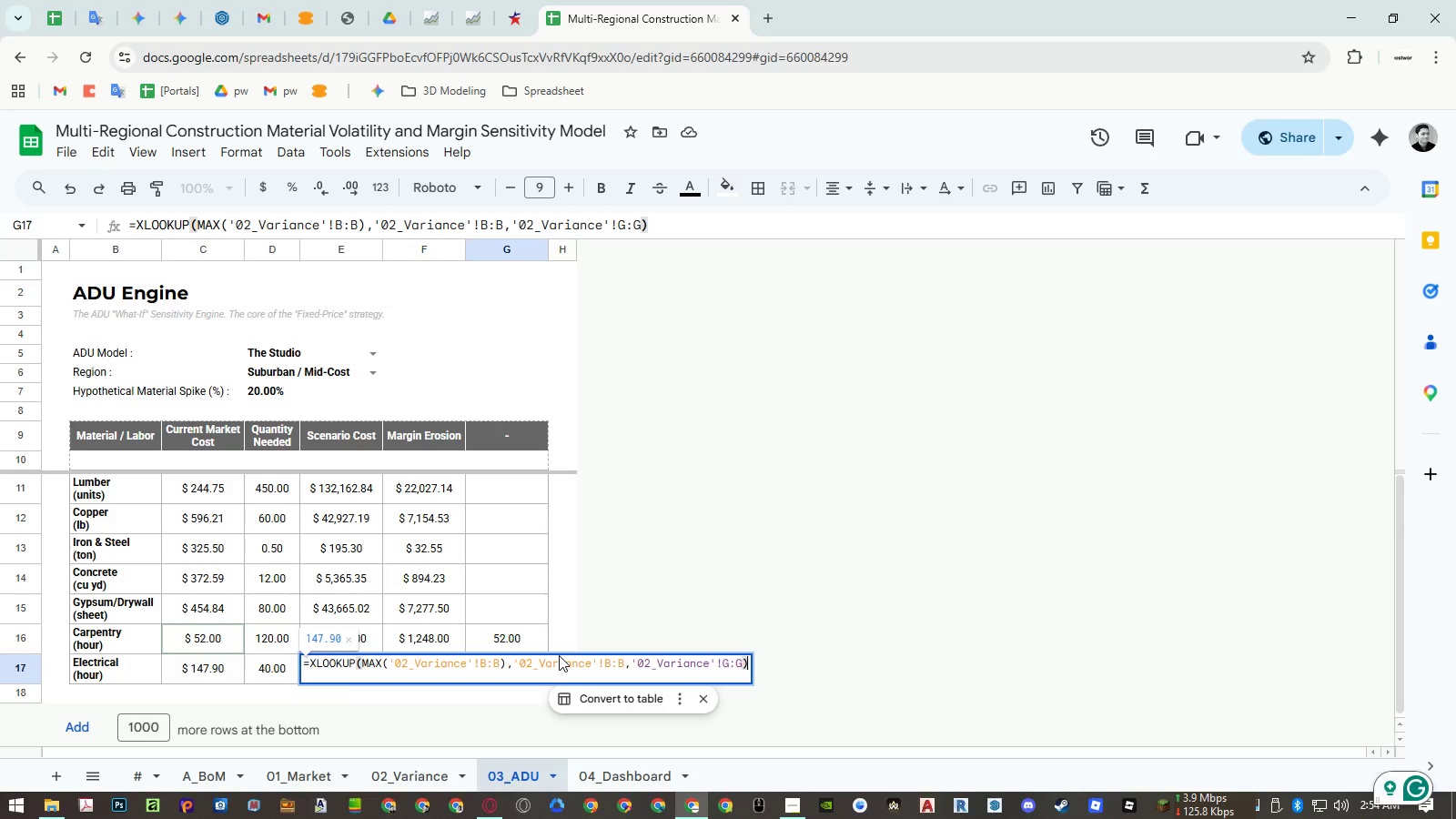 
key(ArrowLeft)
 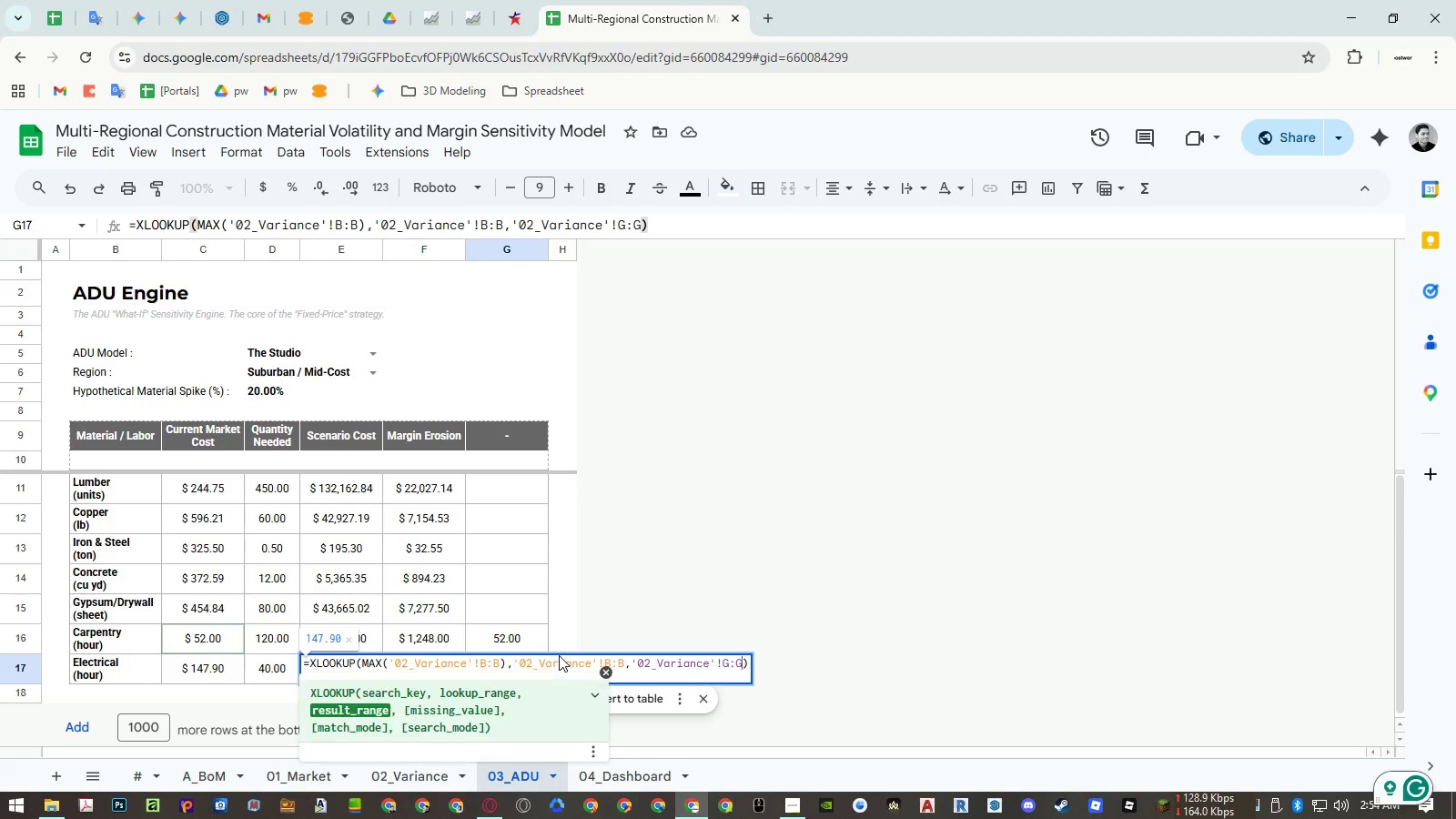 
key(Shift+ArrowLeft)
 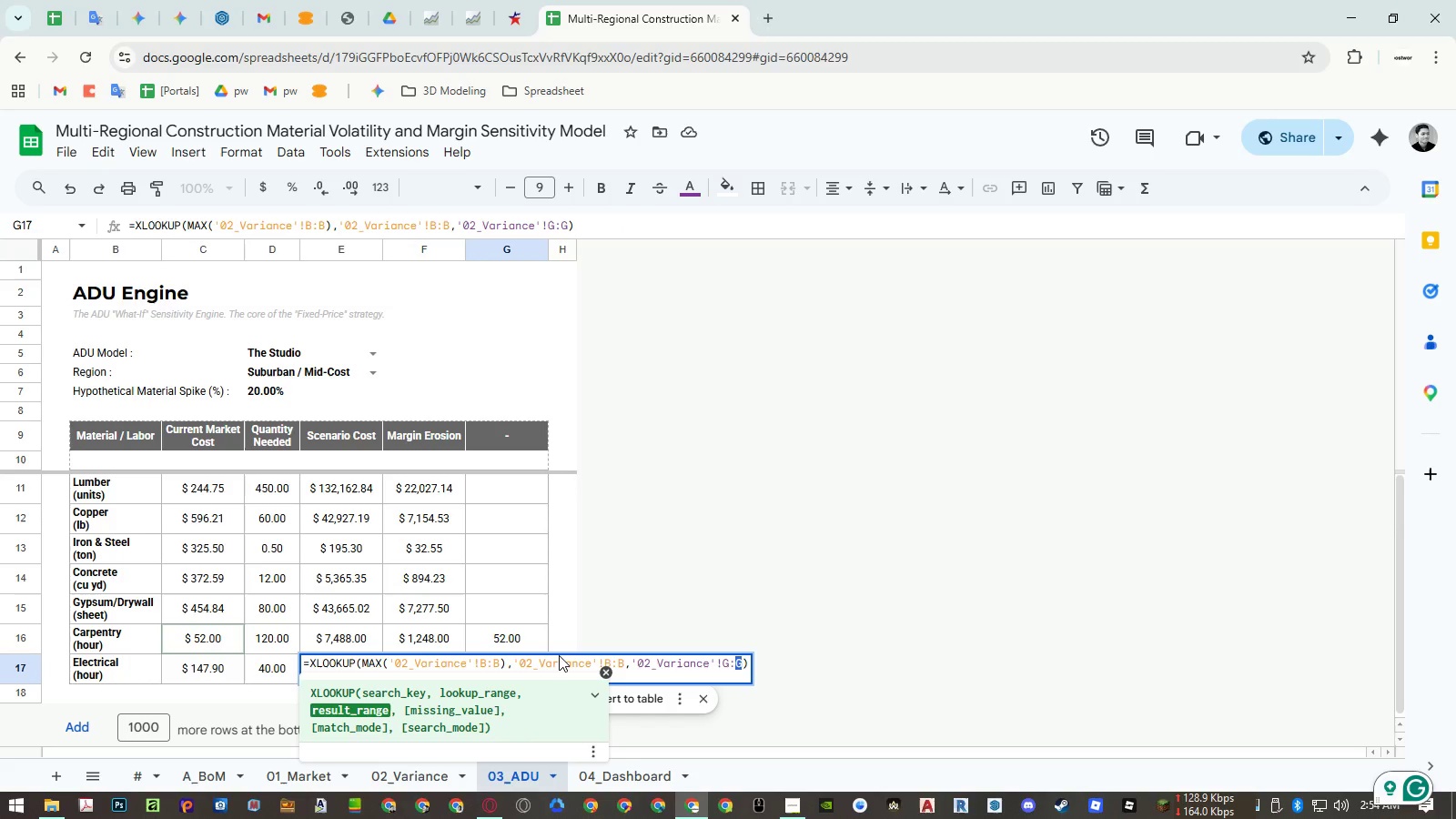 
key(Shift+ArrowLeft)
 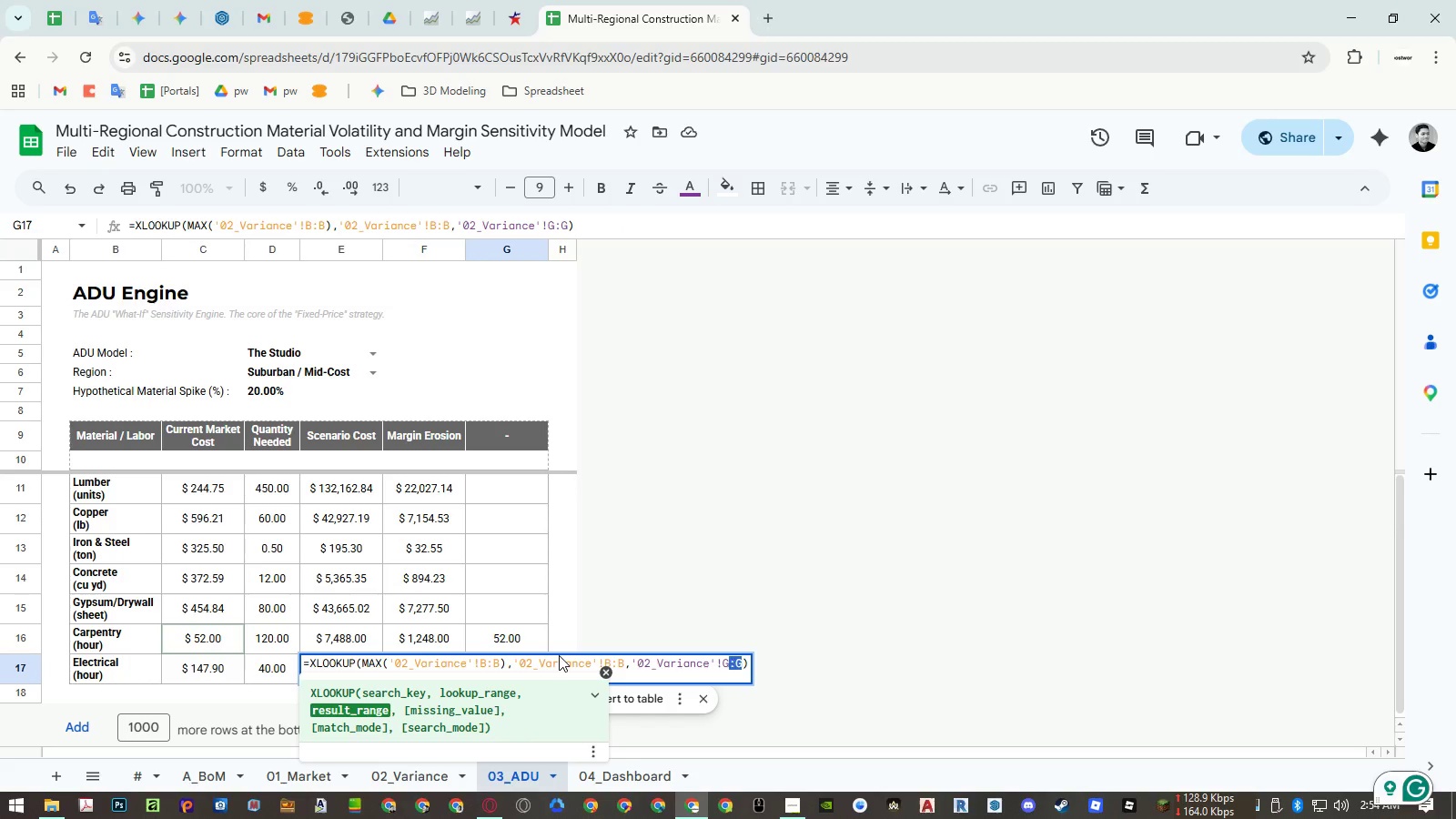 
key(Shift+ArrowLeft)
 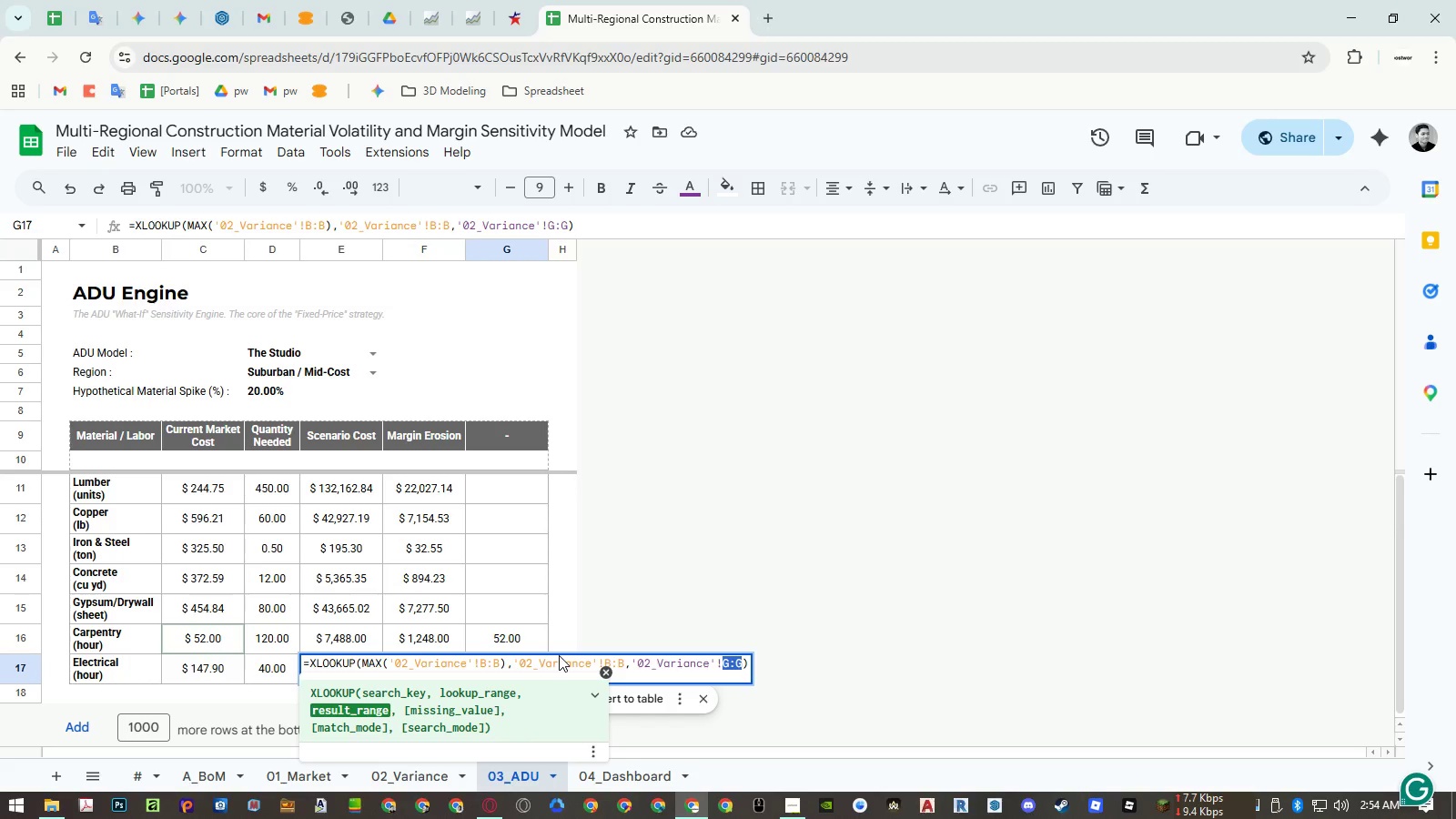 
key(Shift+H)
 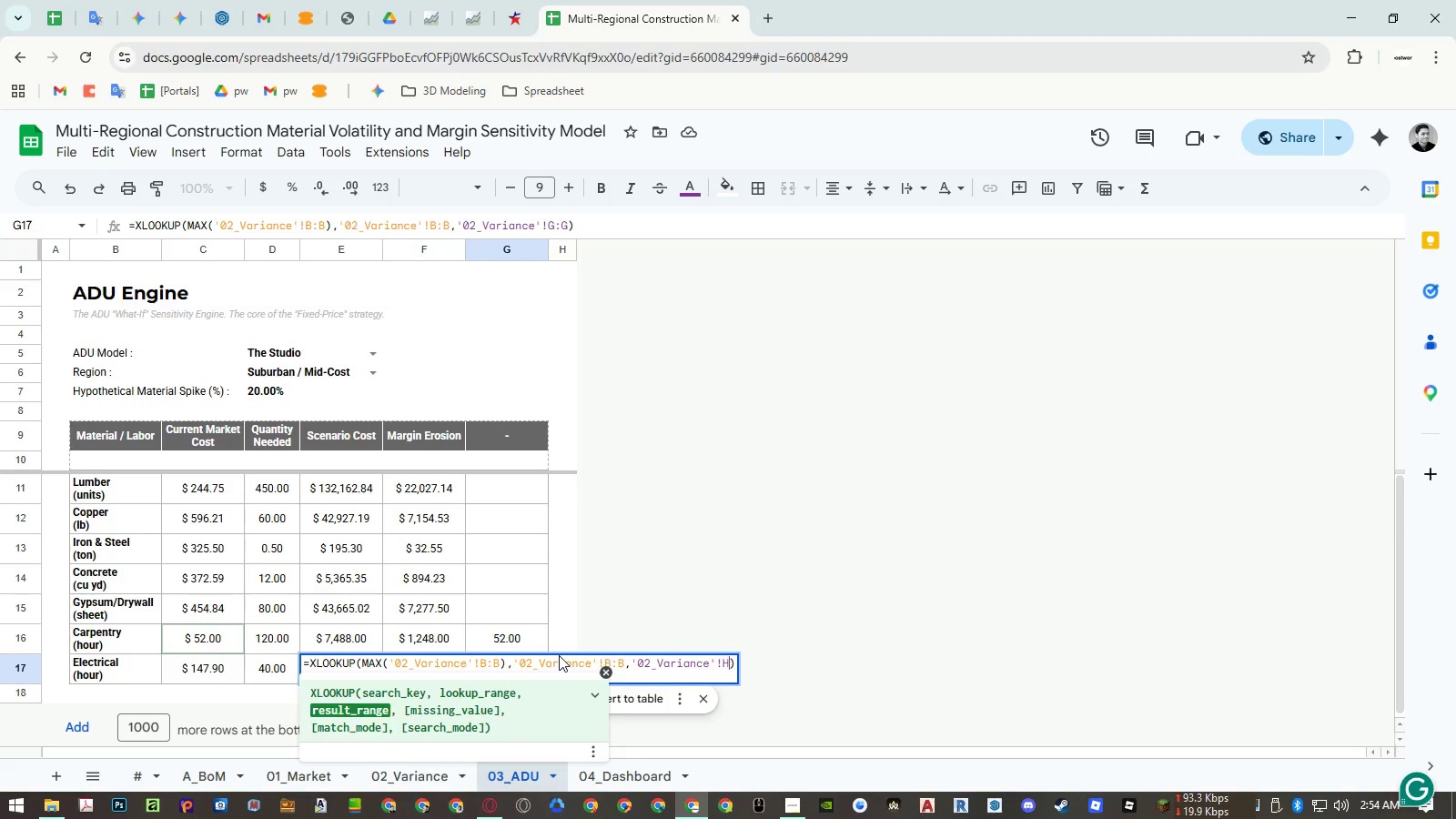 
key(Shift+Semicolon)
 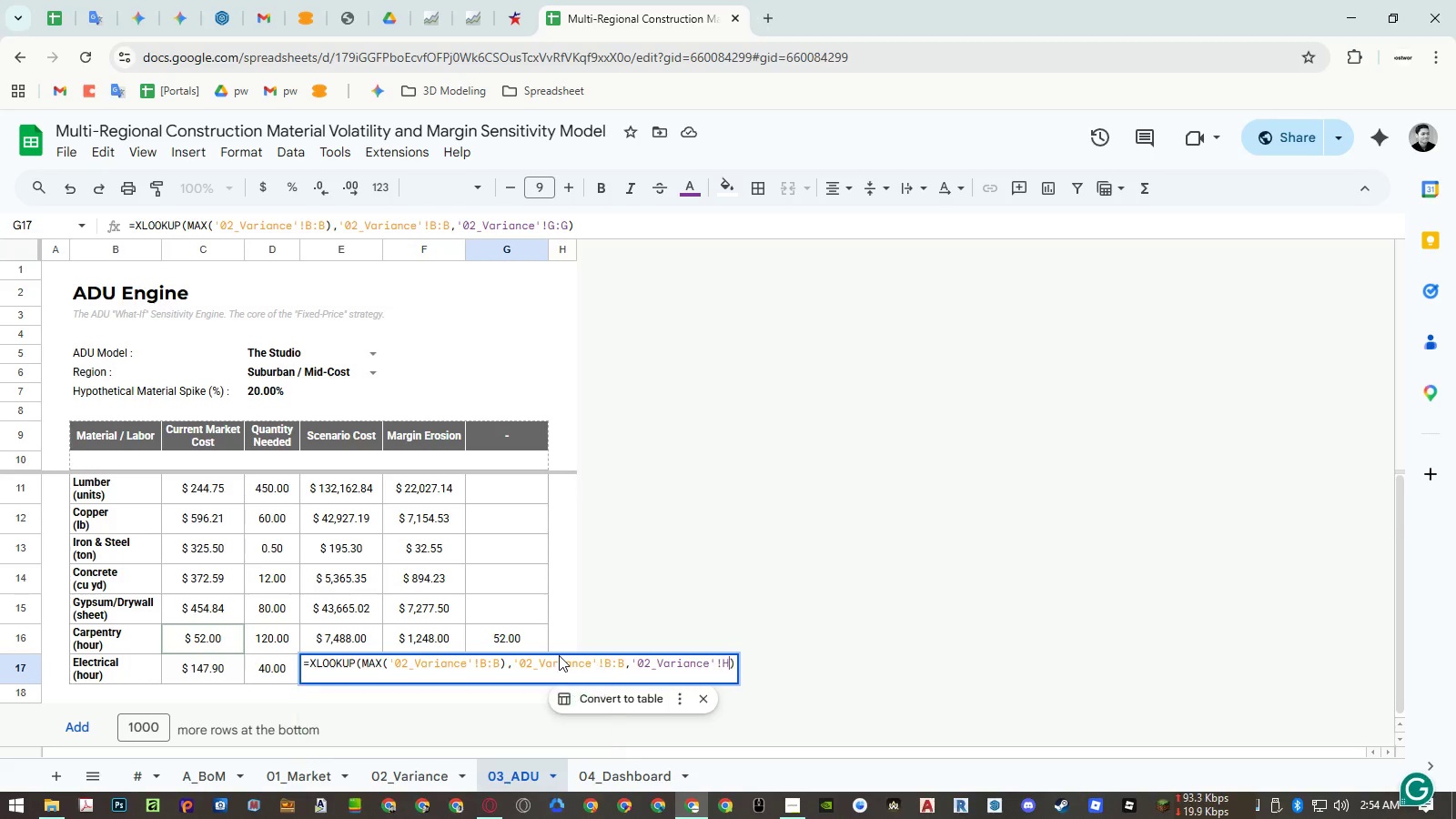 
key(Shift+H)
 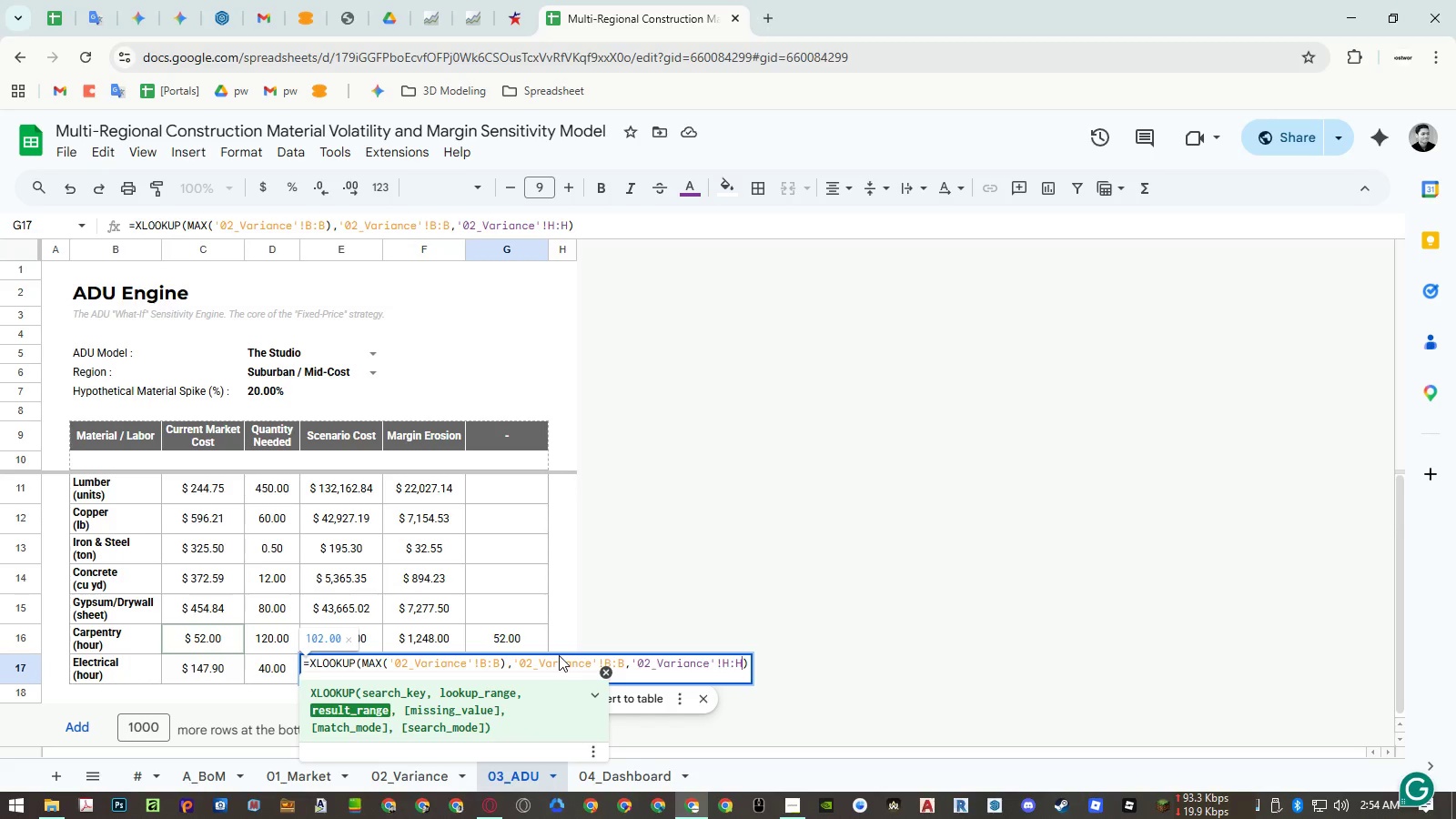 
key(Enter)
 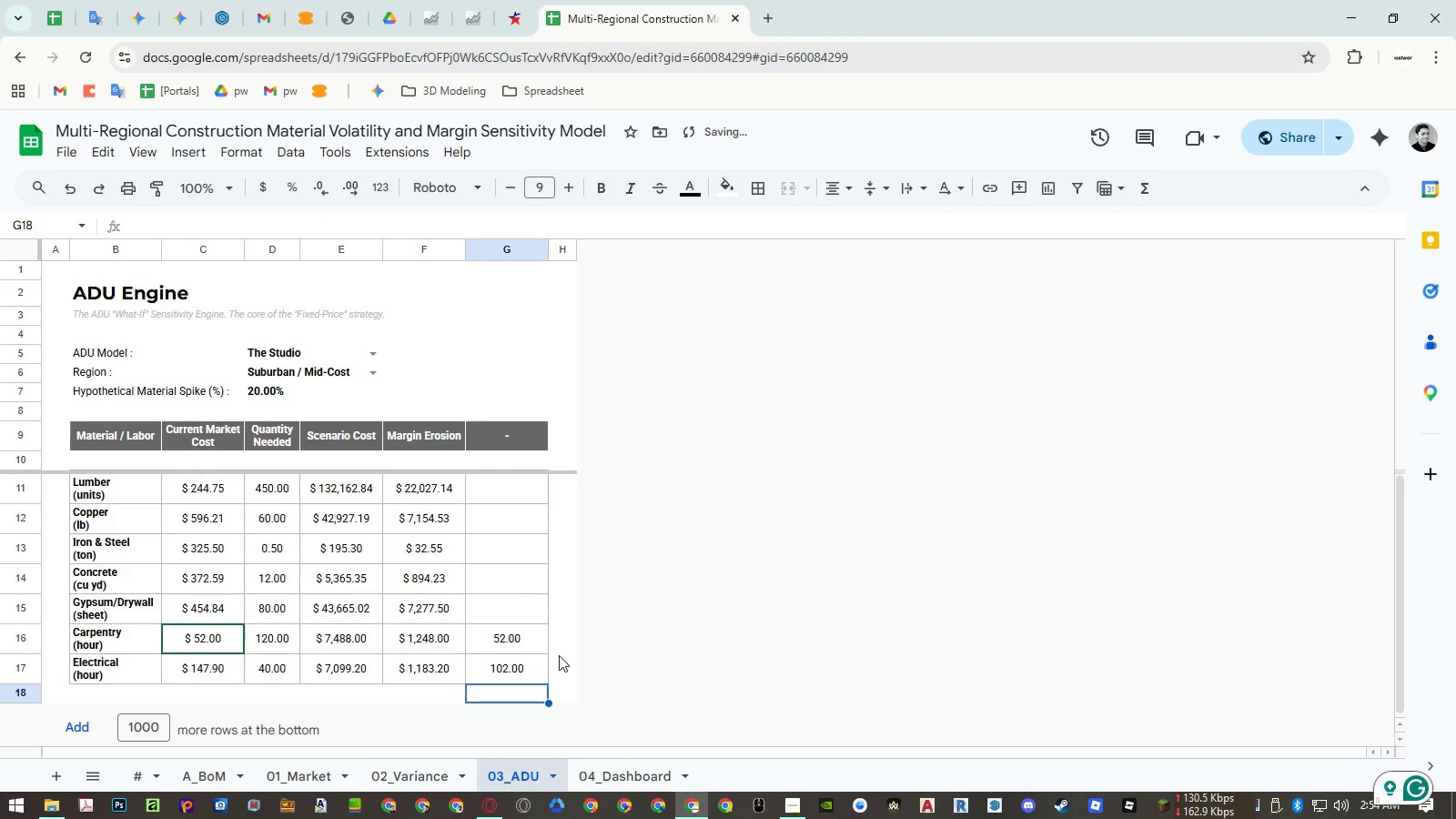 
mouse_move([214, 657])
 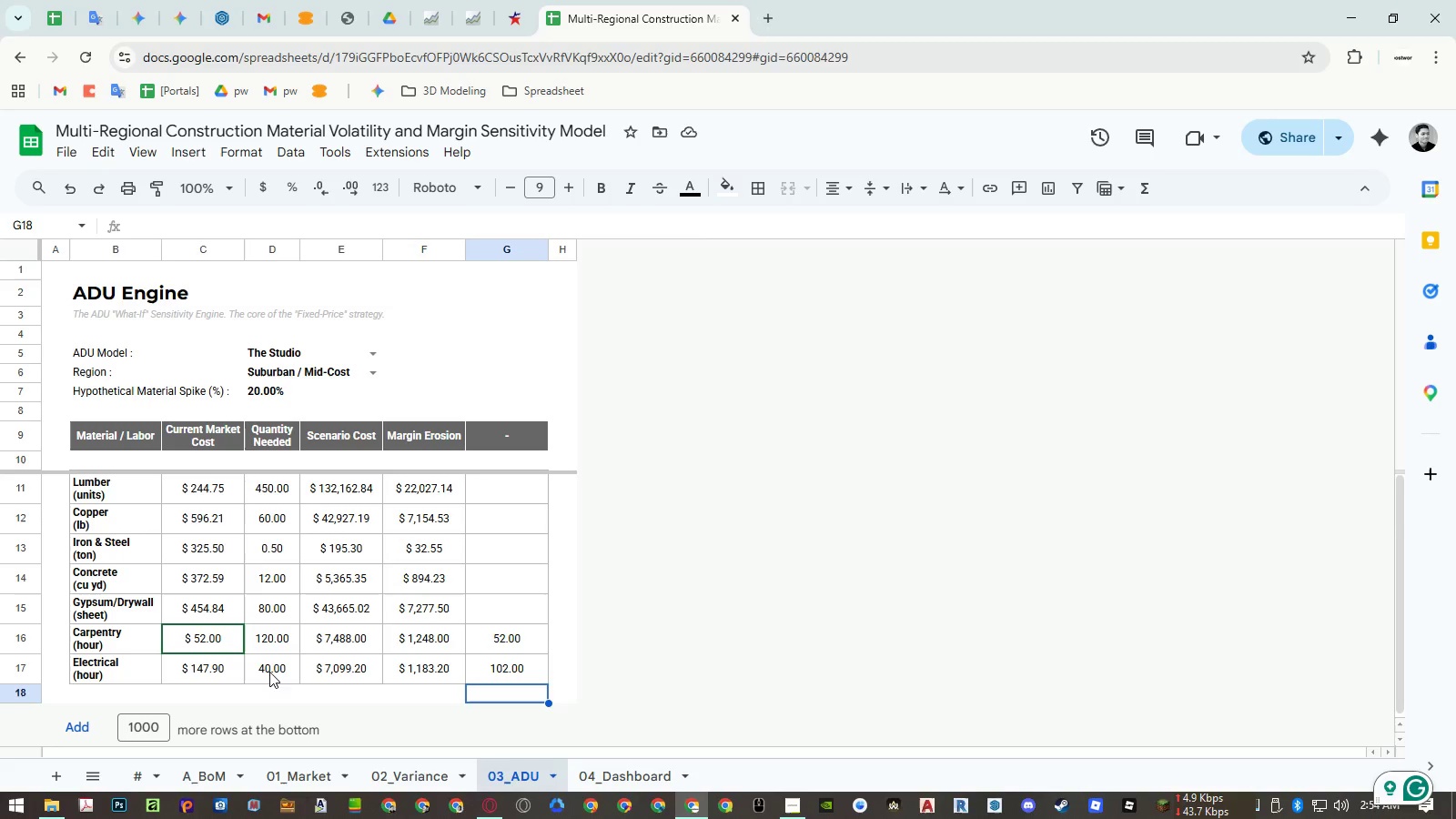 
double_click([210, 672])
 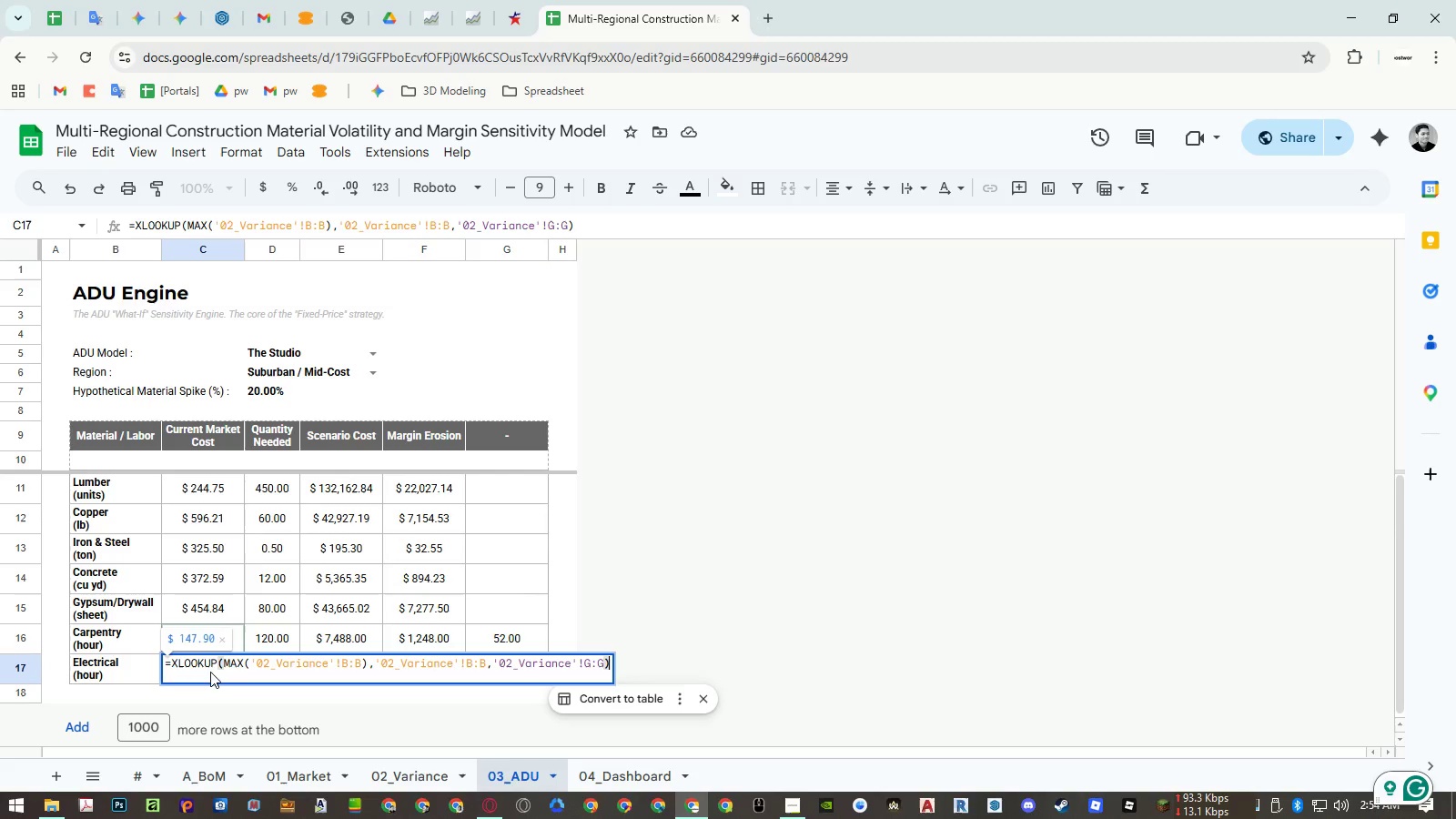 
key(Control+A)
 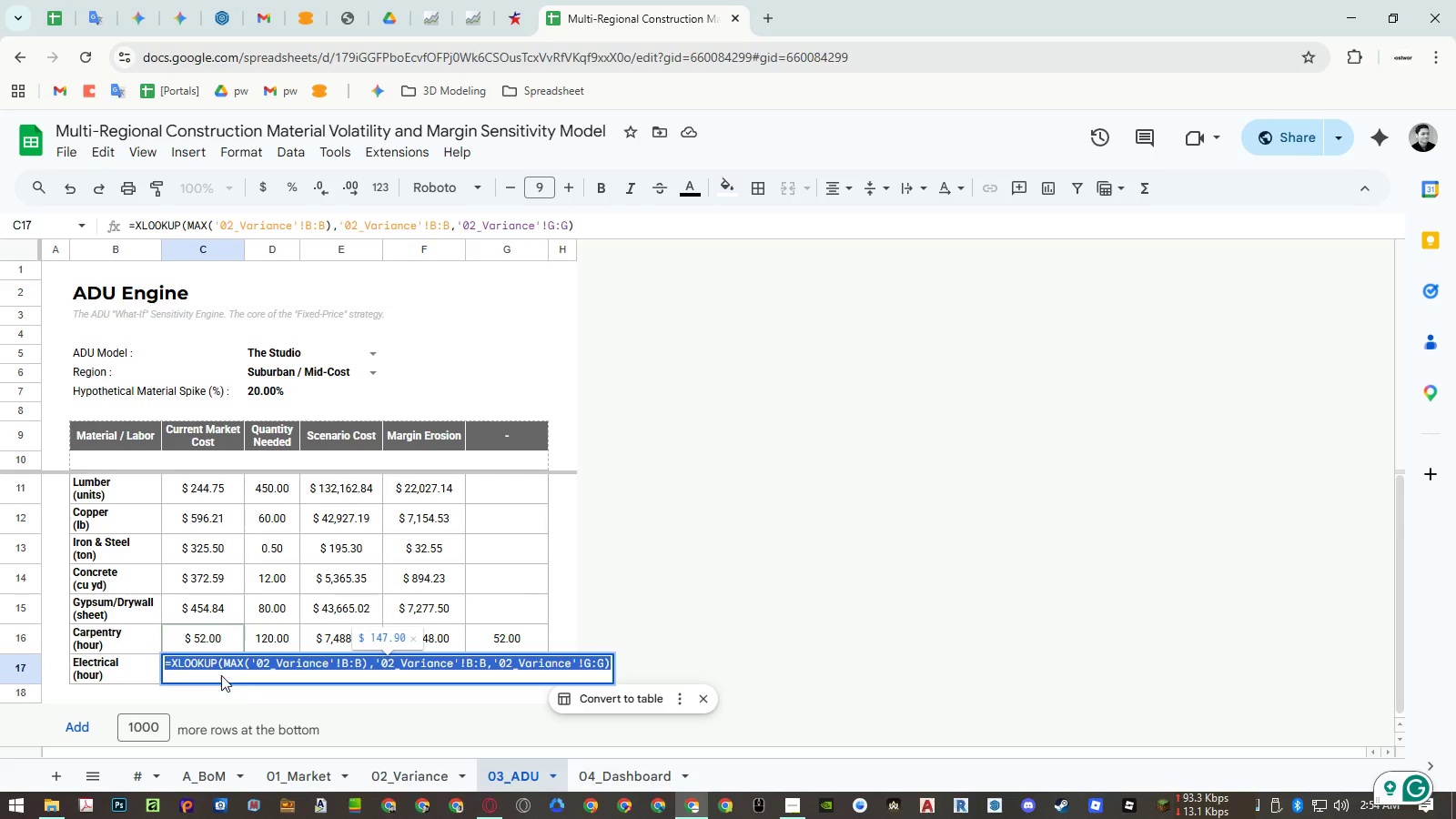 
key(Control+ControlLeft)
 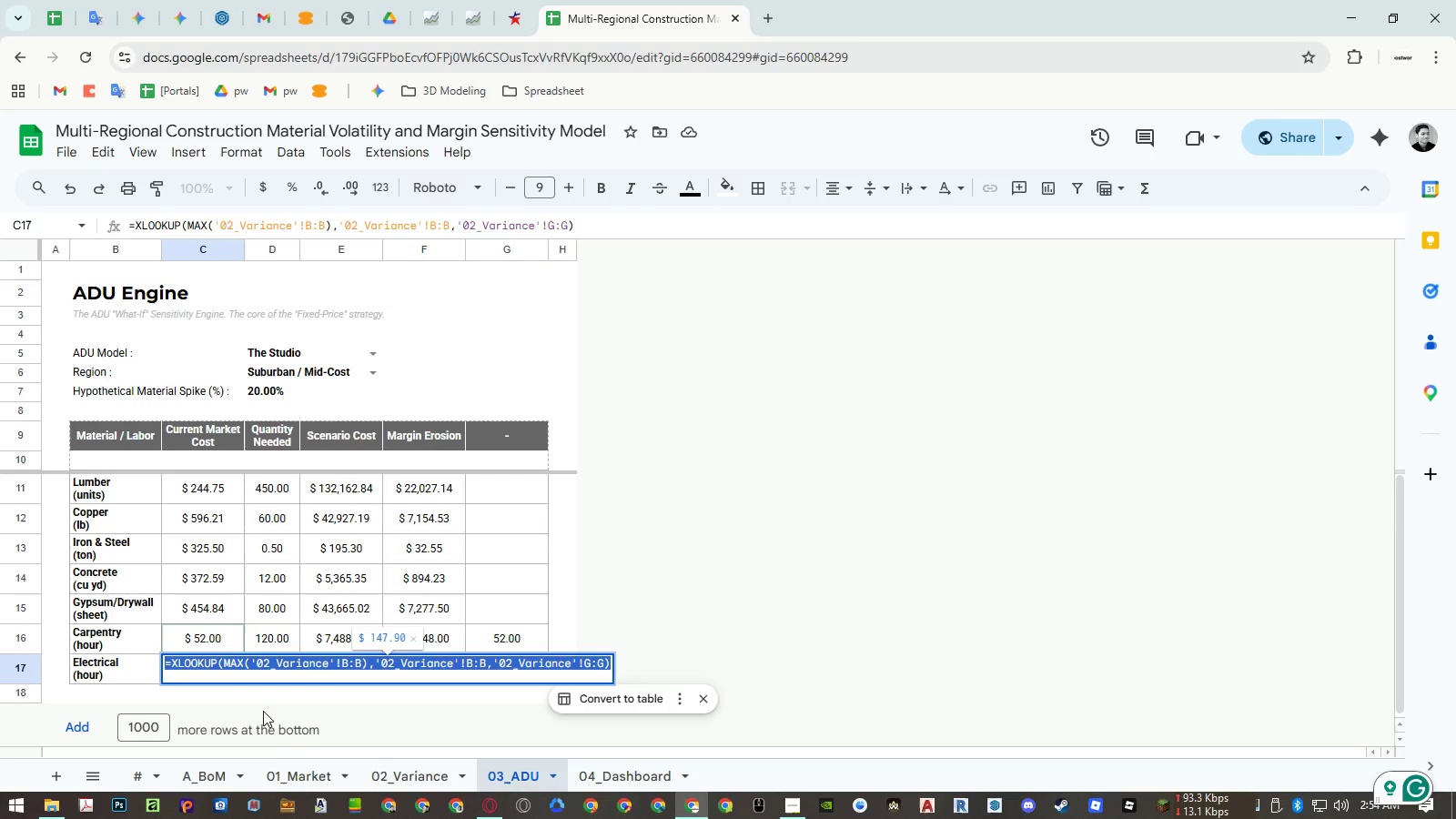 
key(Control+C)
 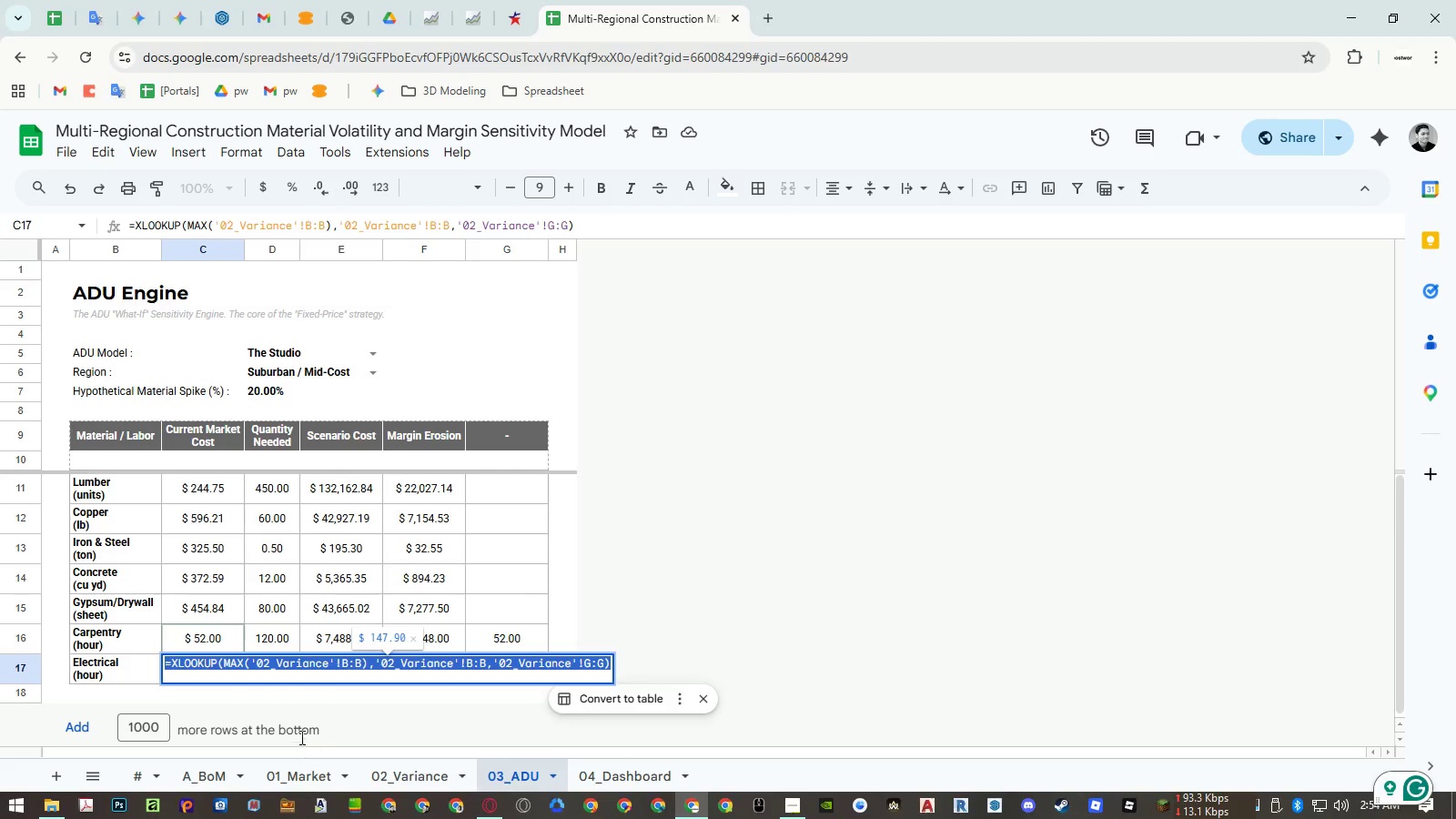 
key(Escape)
 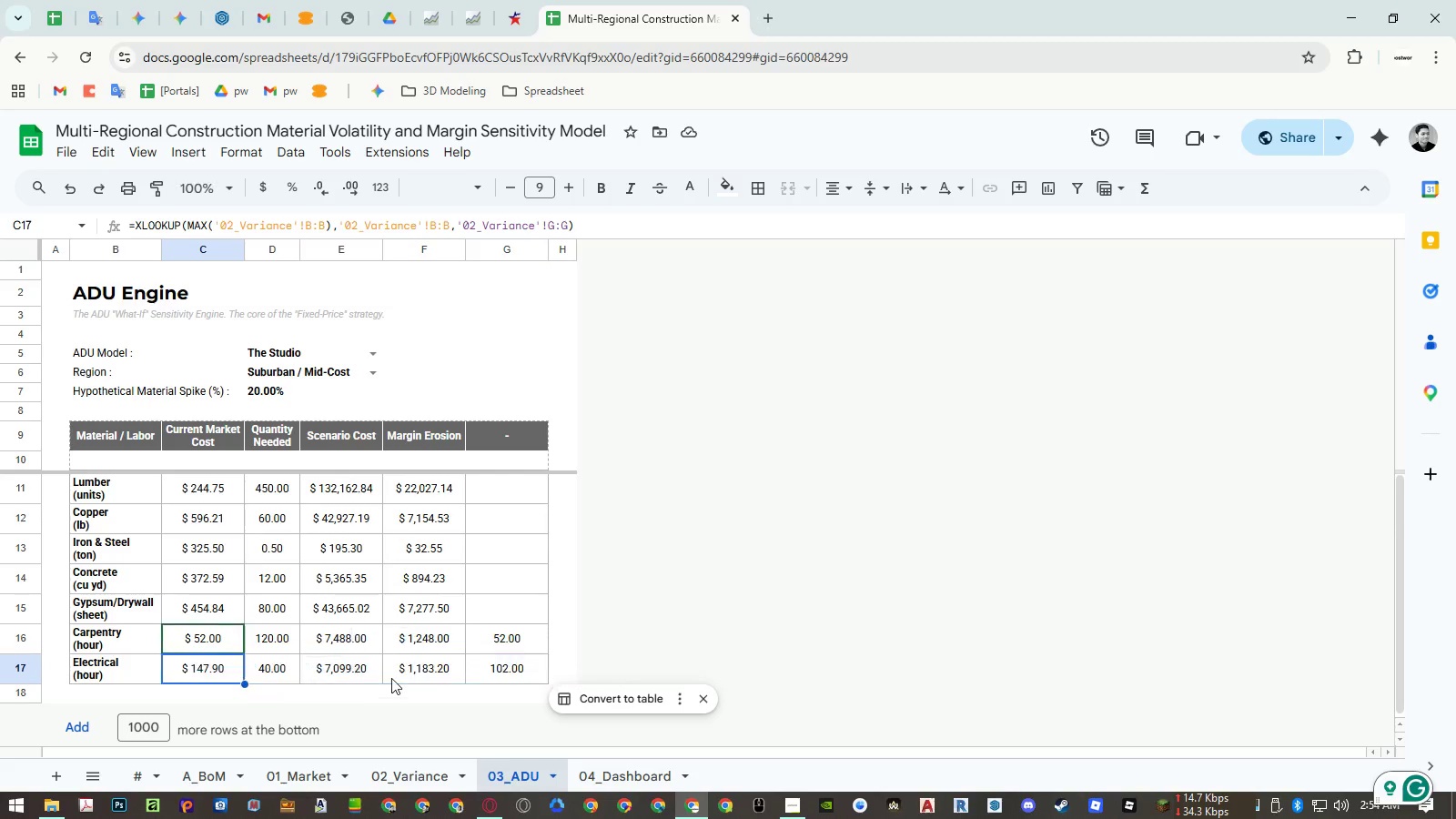 
key(Escape)
 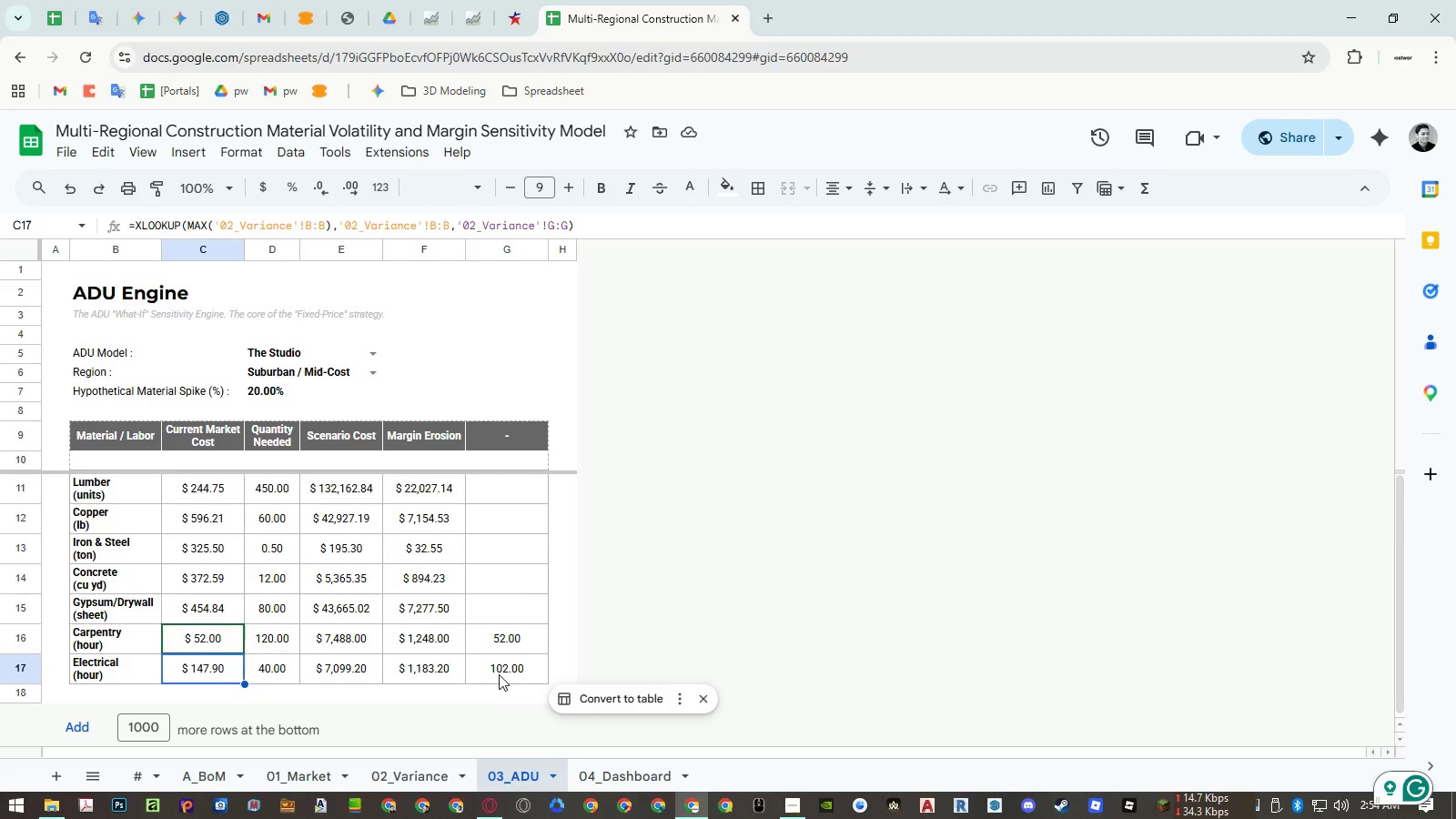 
double_click([500, 674])
 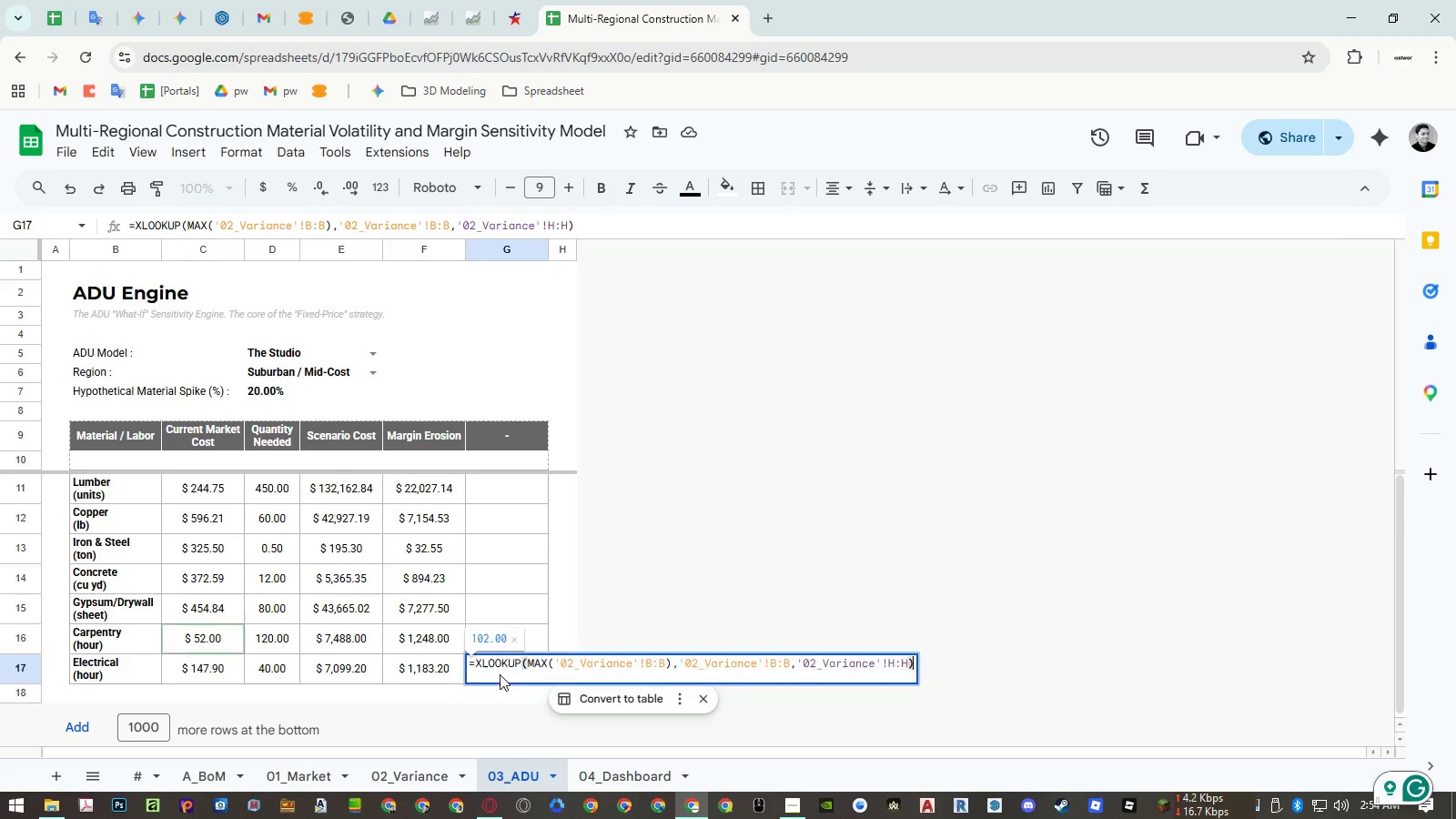 
hold_key(key=ControlLeft, duration=1.08)
 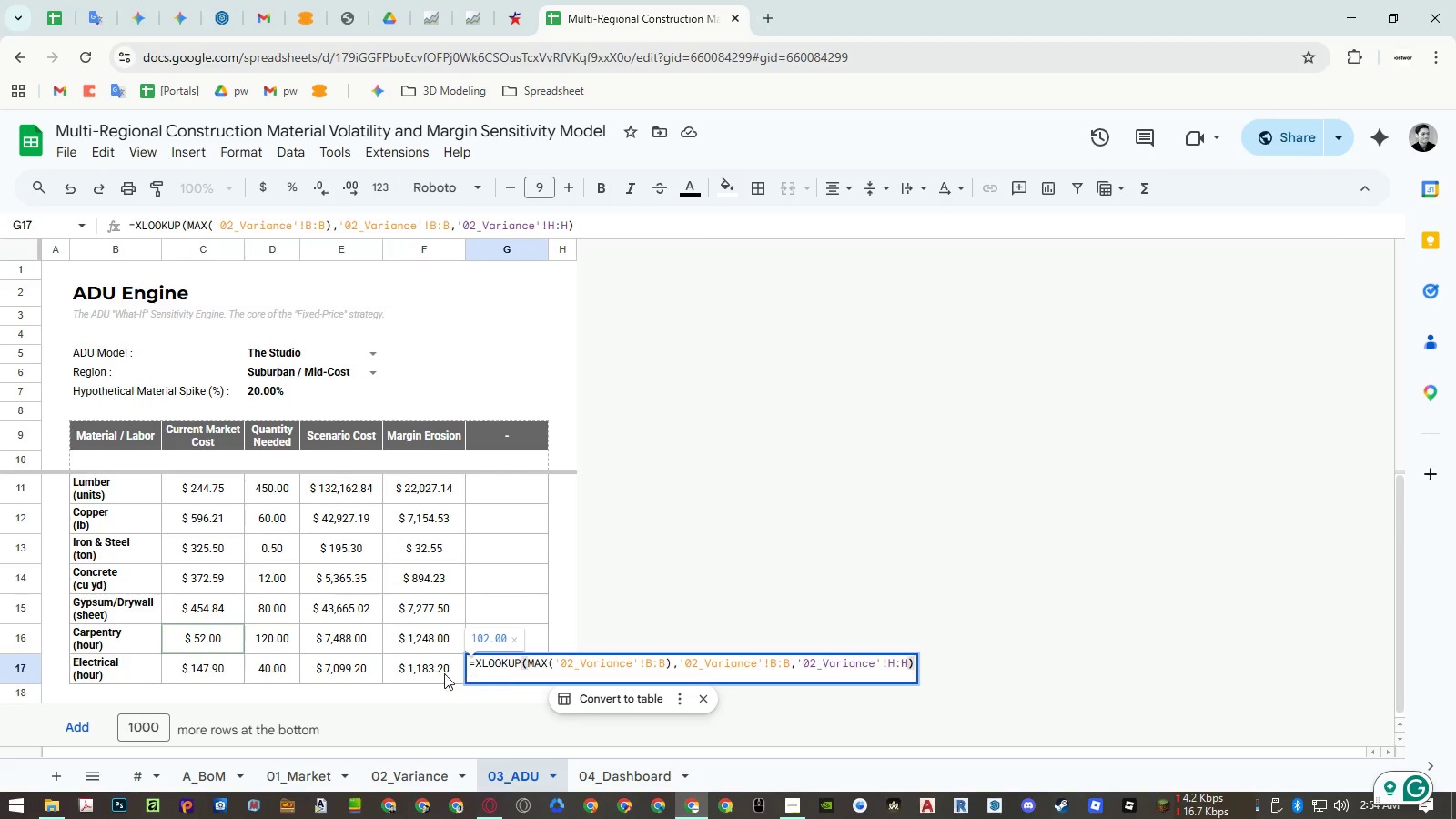 
key(Escape)
 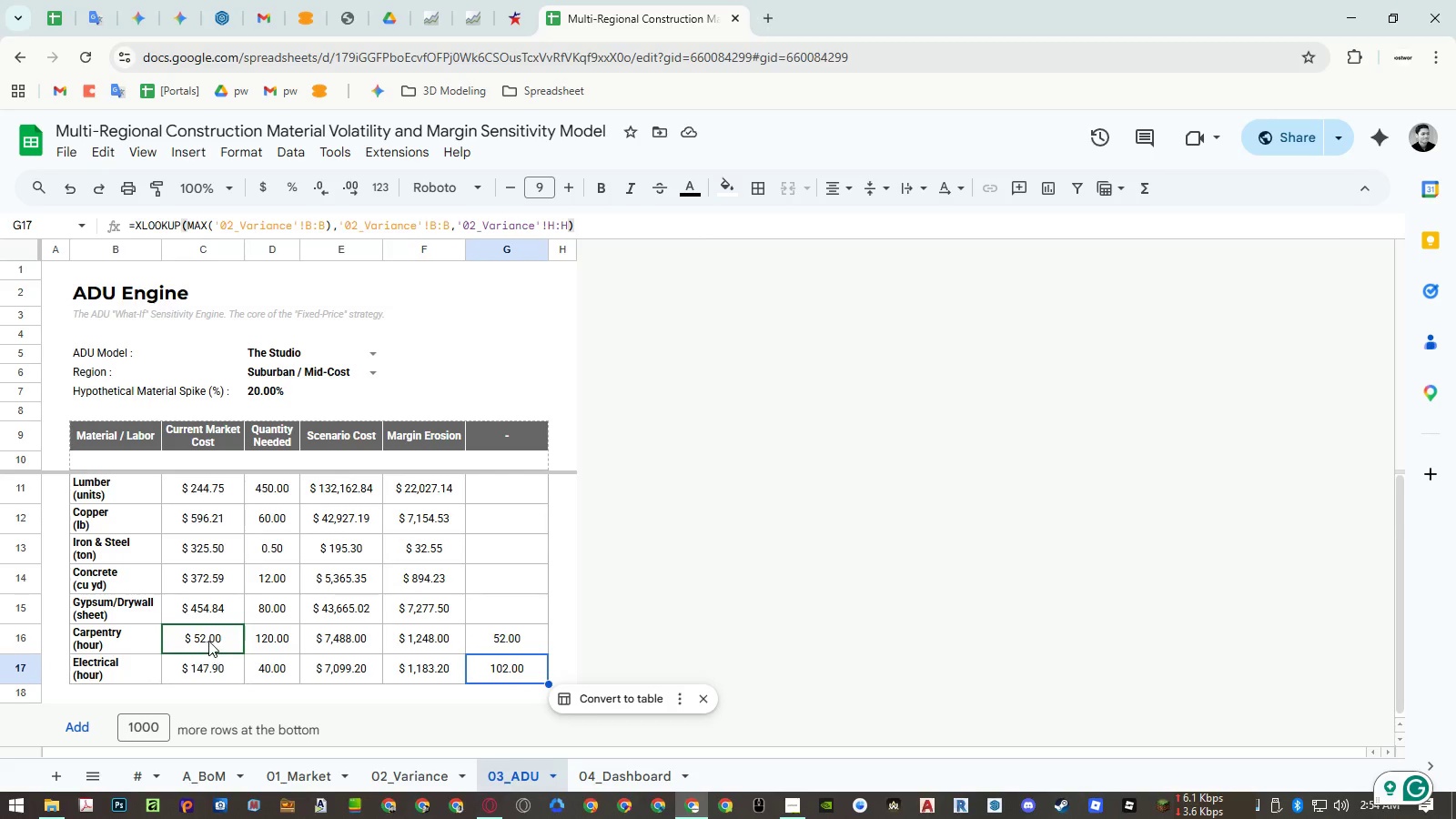 
double_click([208, 641])
 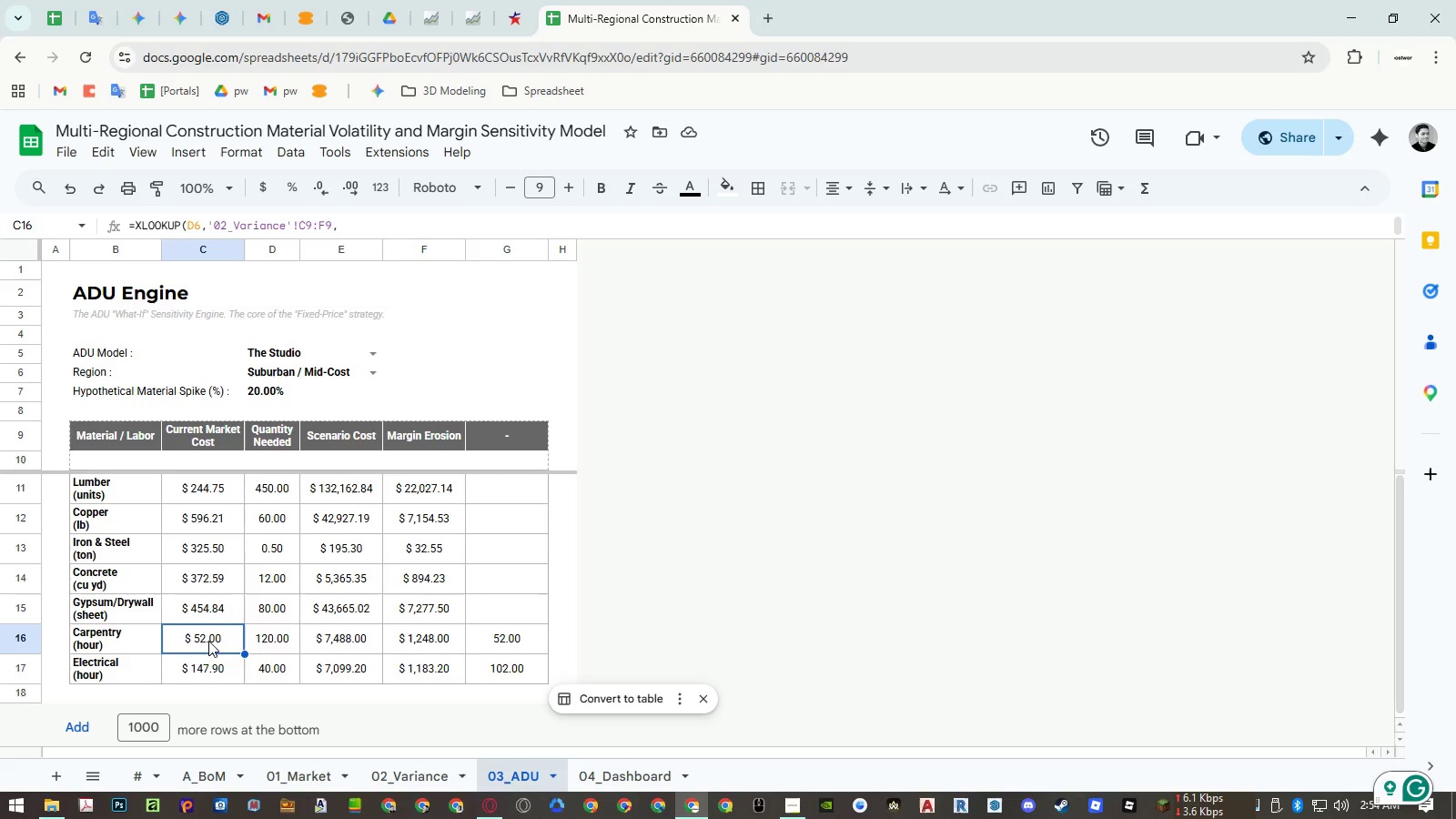 
key(Control+A)
 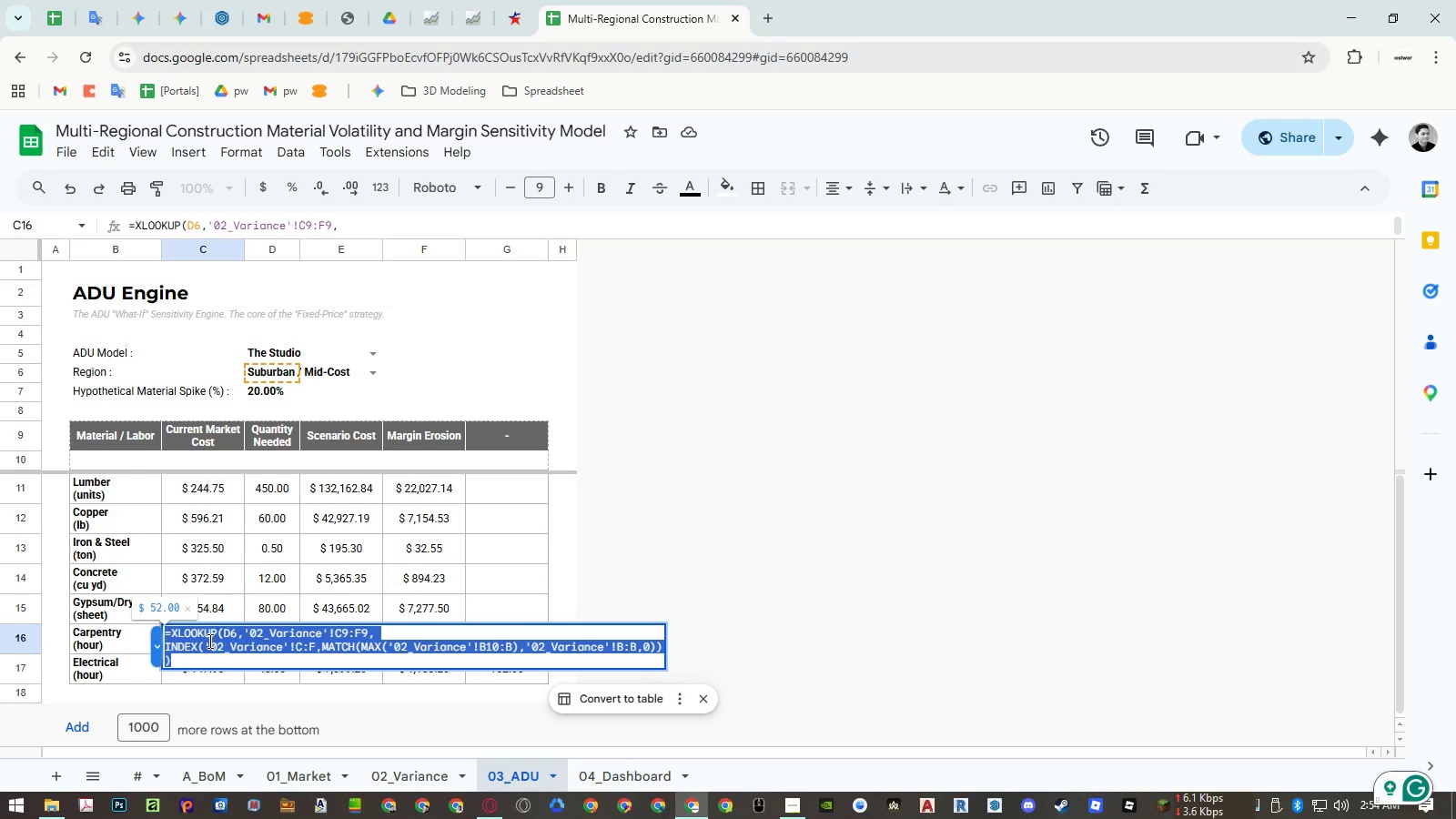 
key(Control+ControlLeft)
 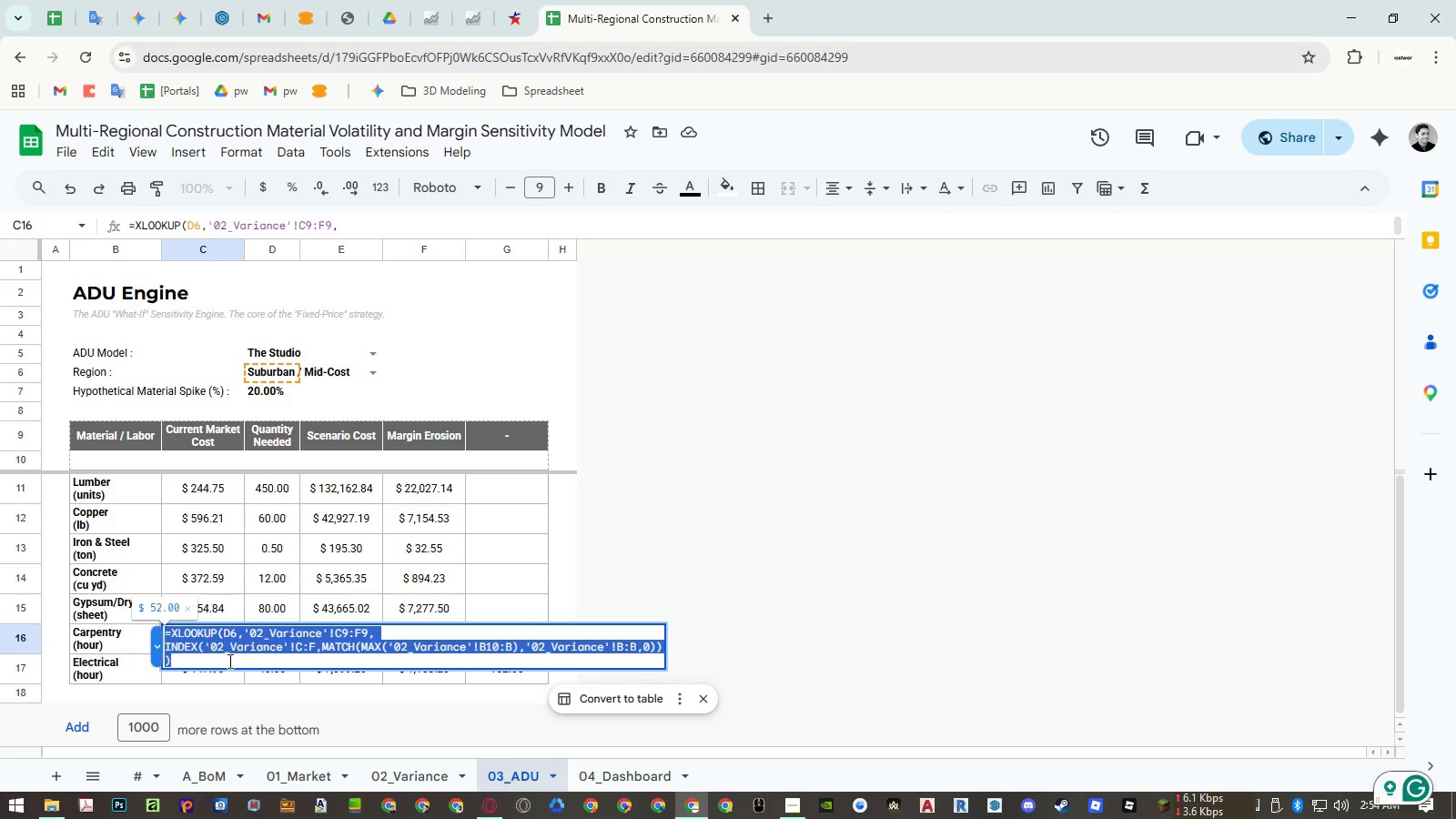 
key(Control+C)
 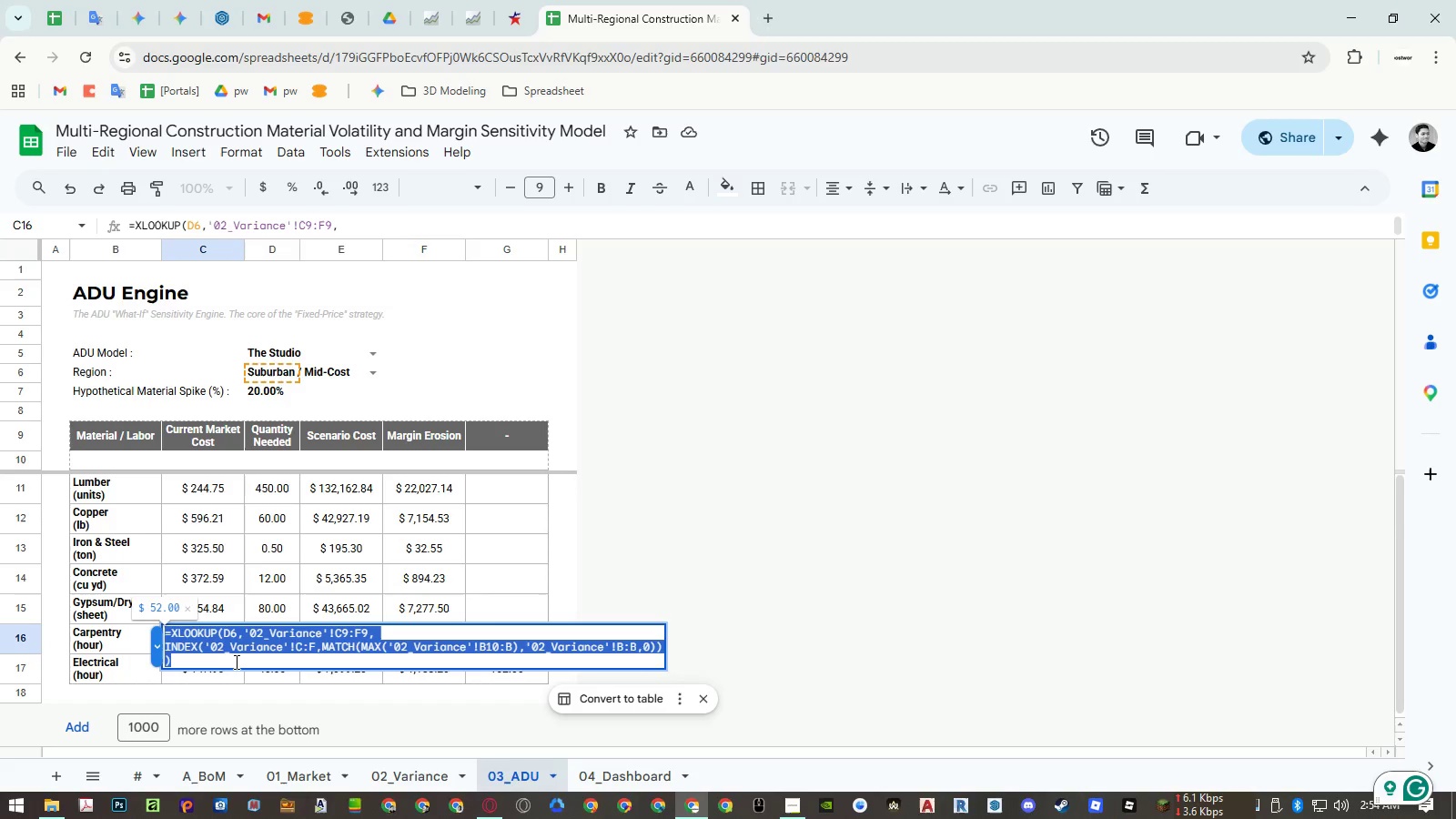 
key(Escape)
 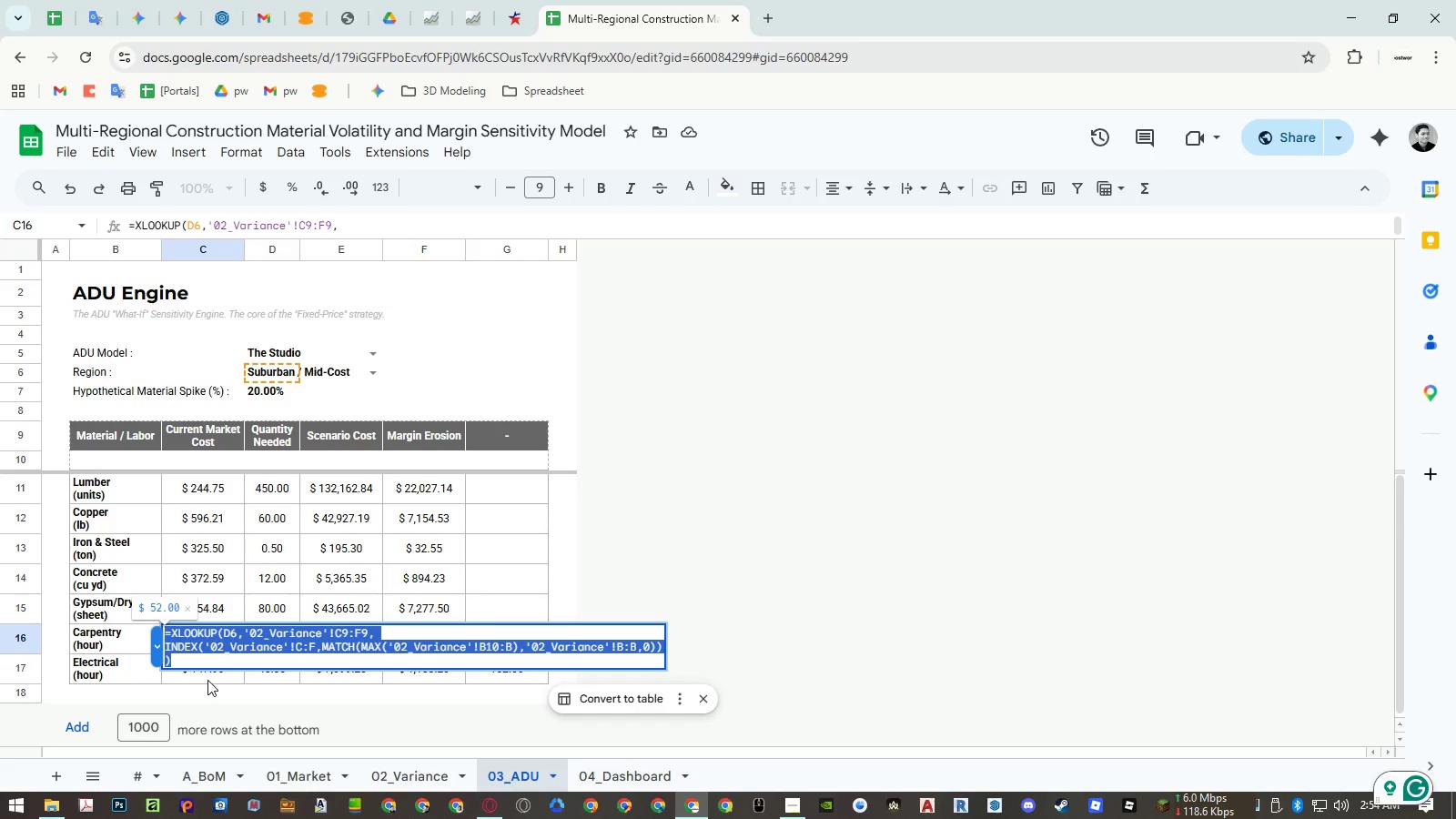 
key(Escape)
 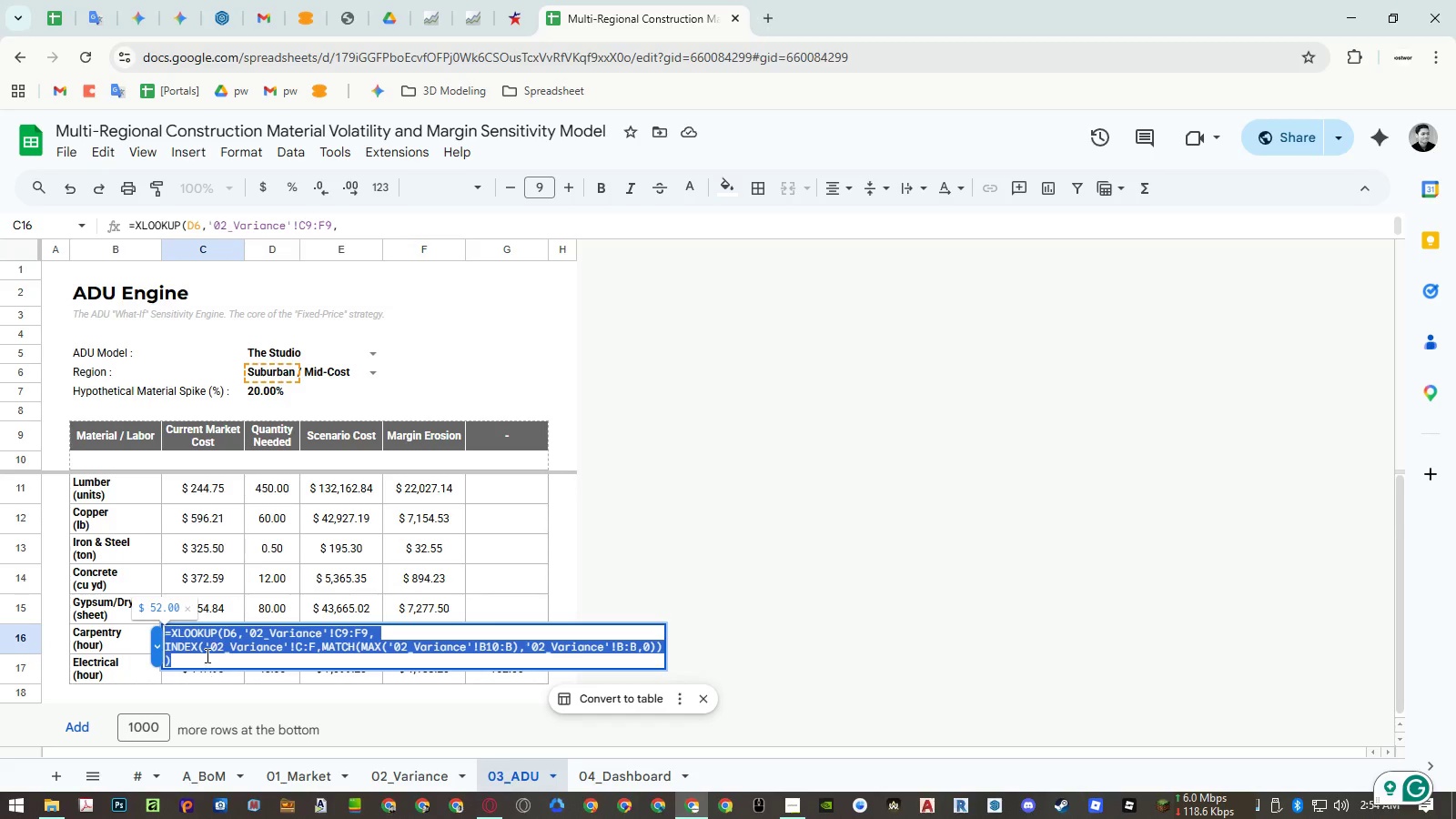 
left_click([206, 652])
 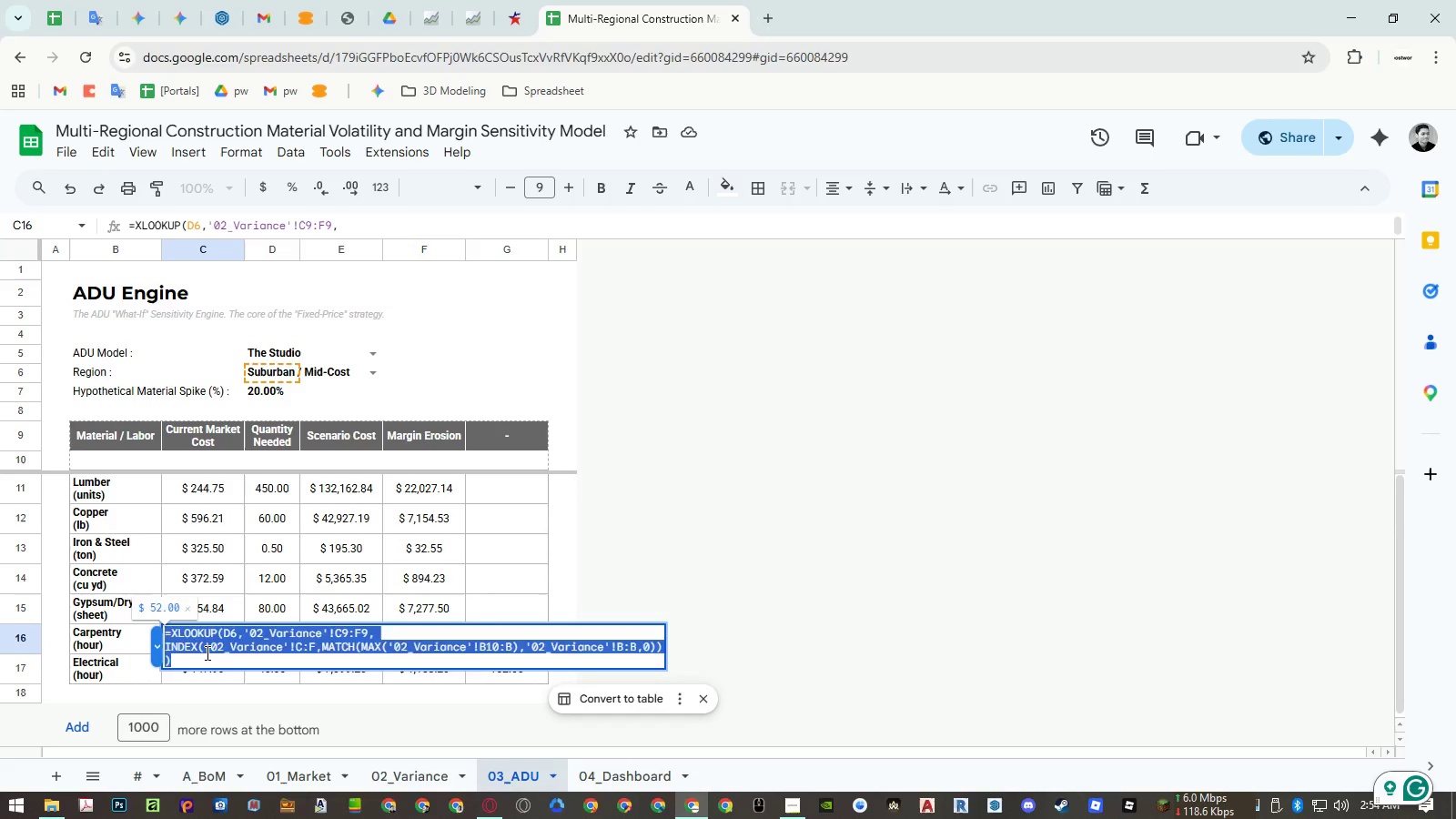 
key(Escape)
 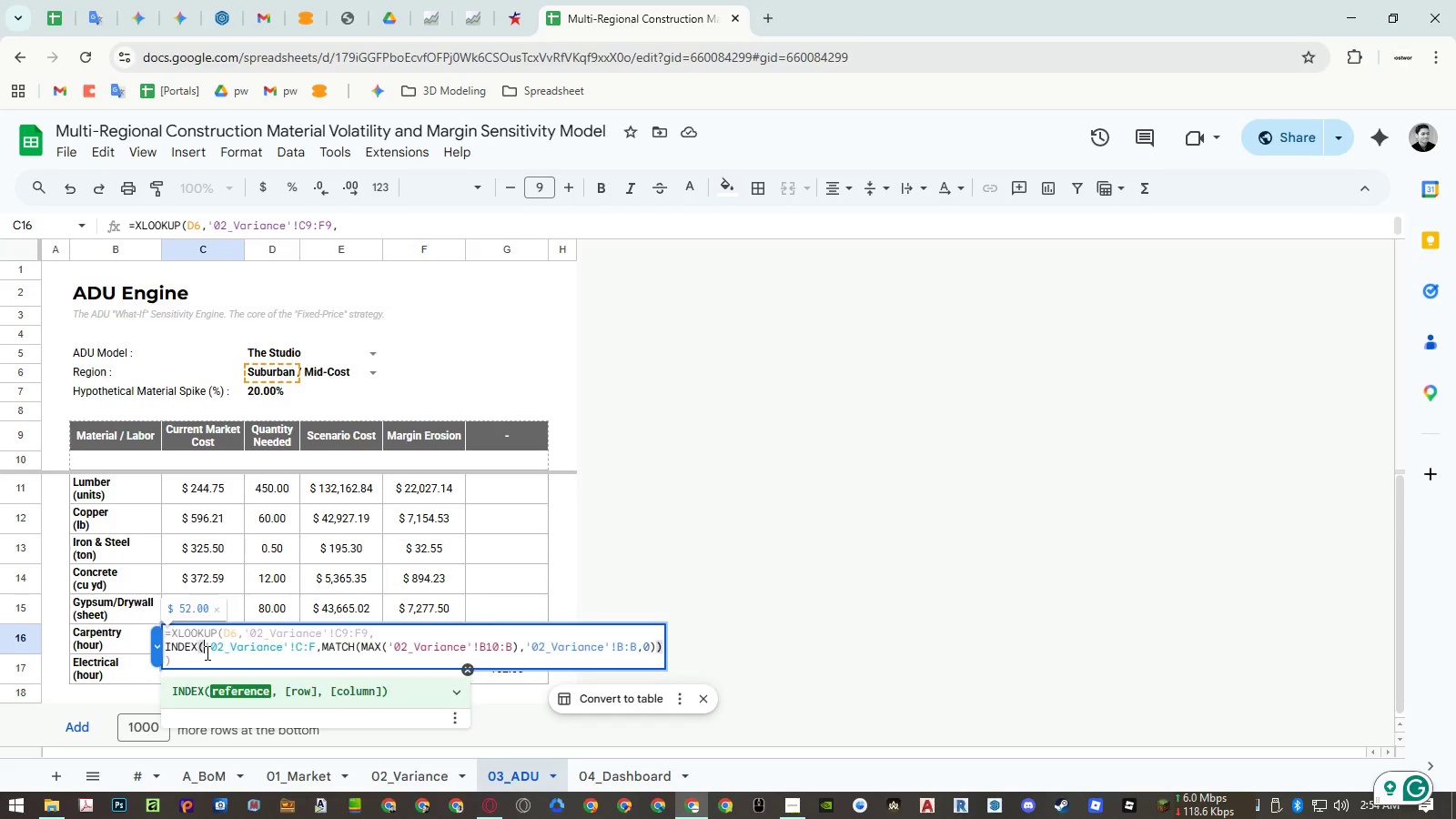 
key(Escape)
 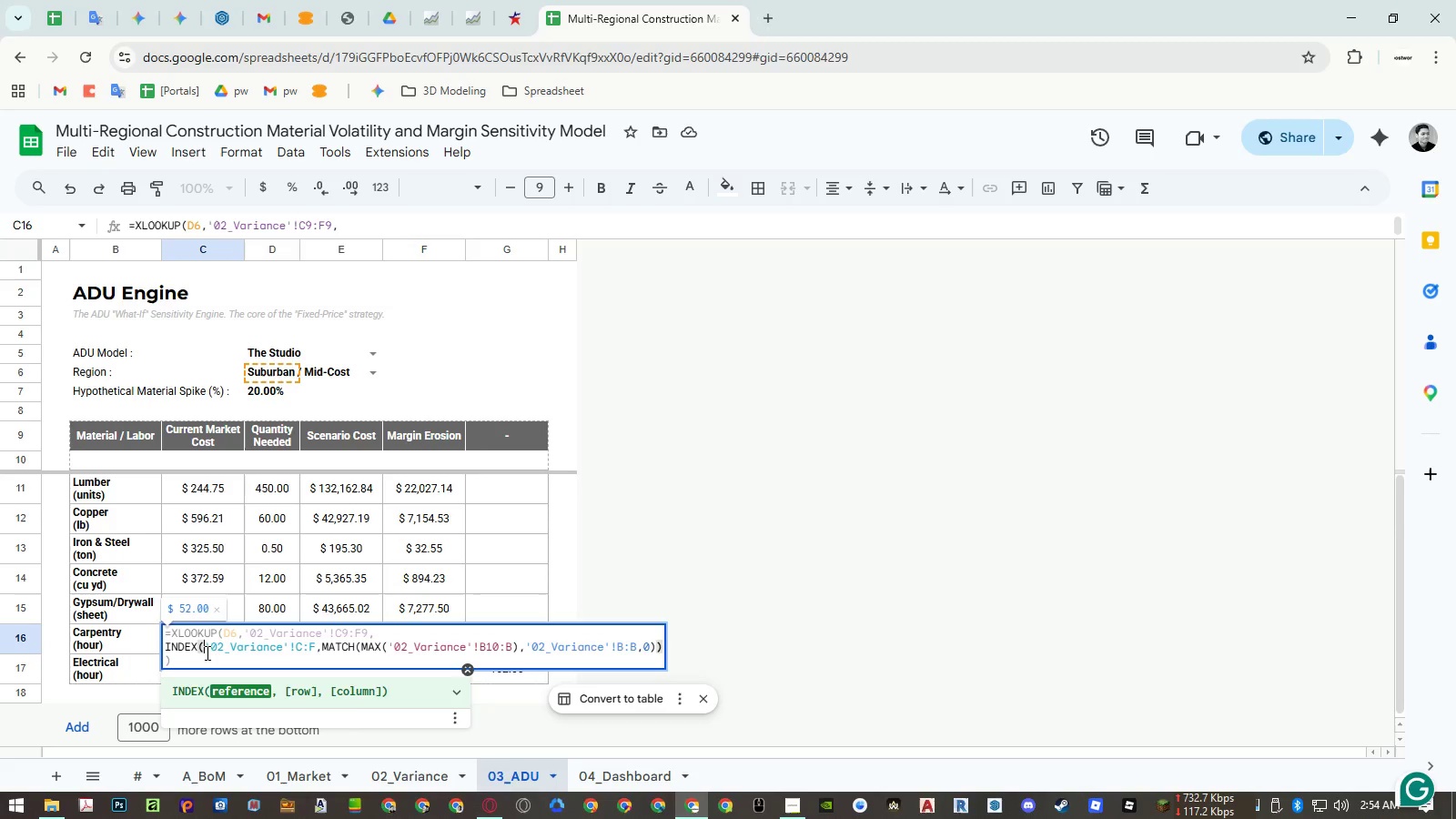 
key(Escape)
 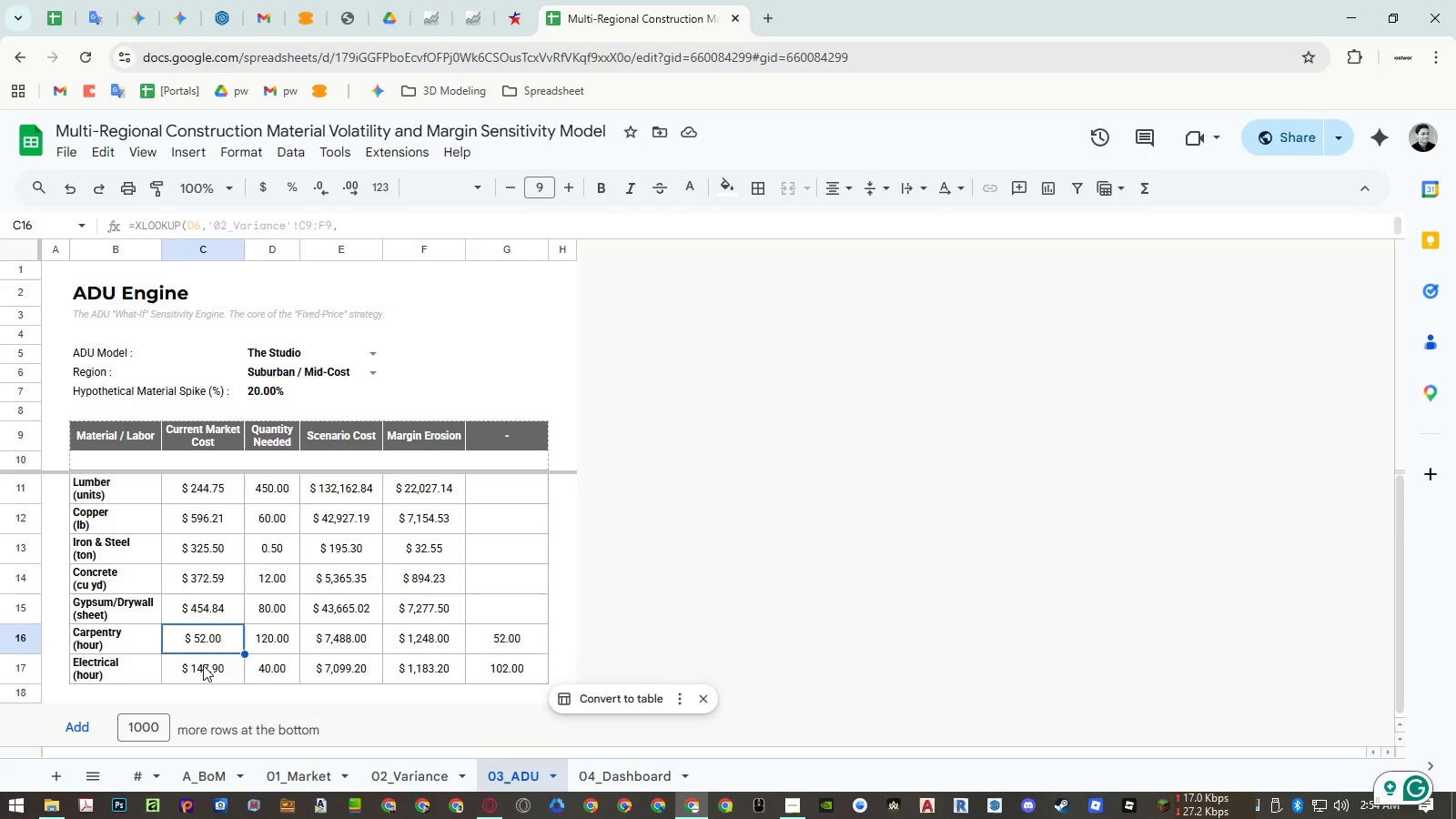 
left_click([203, 665])
 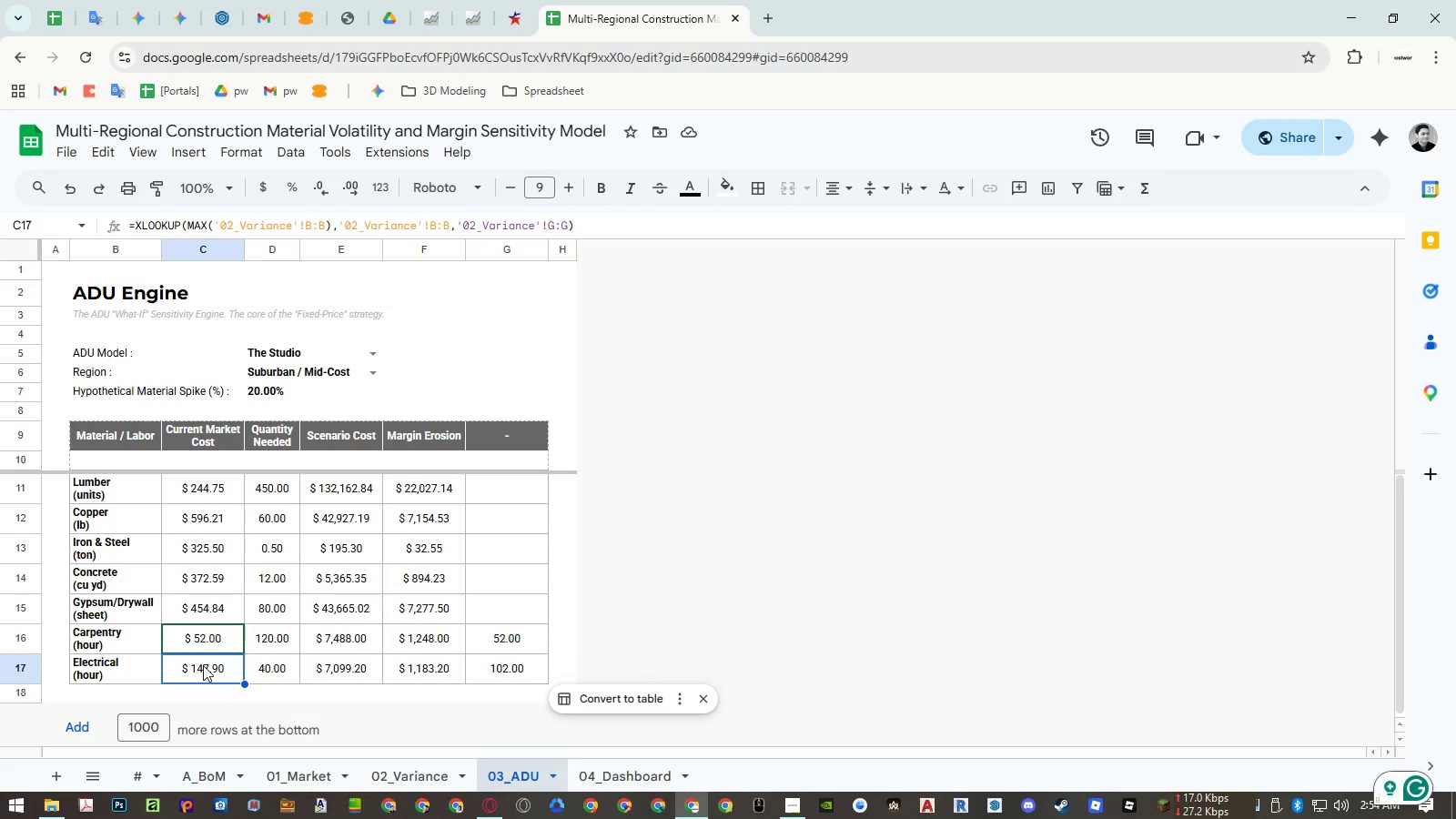 
key(Delete)
 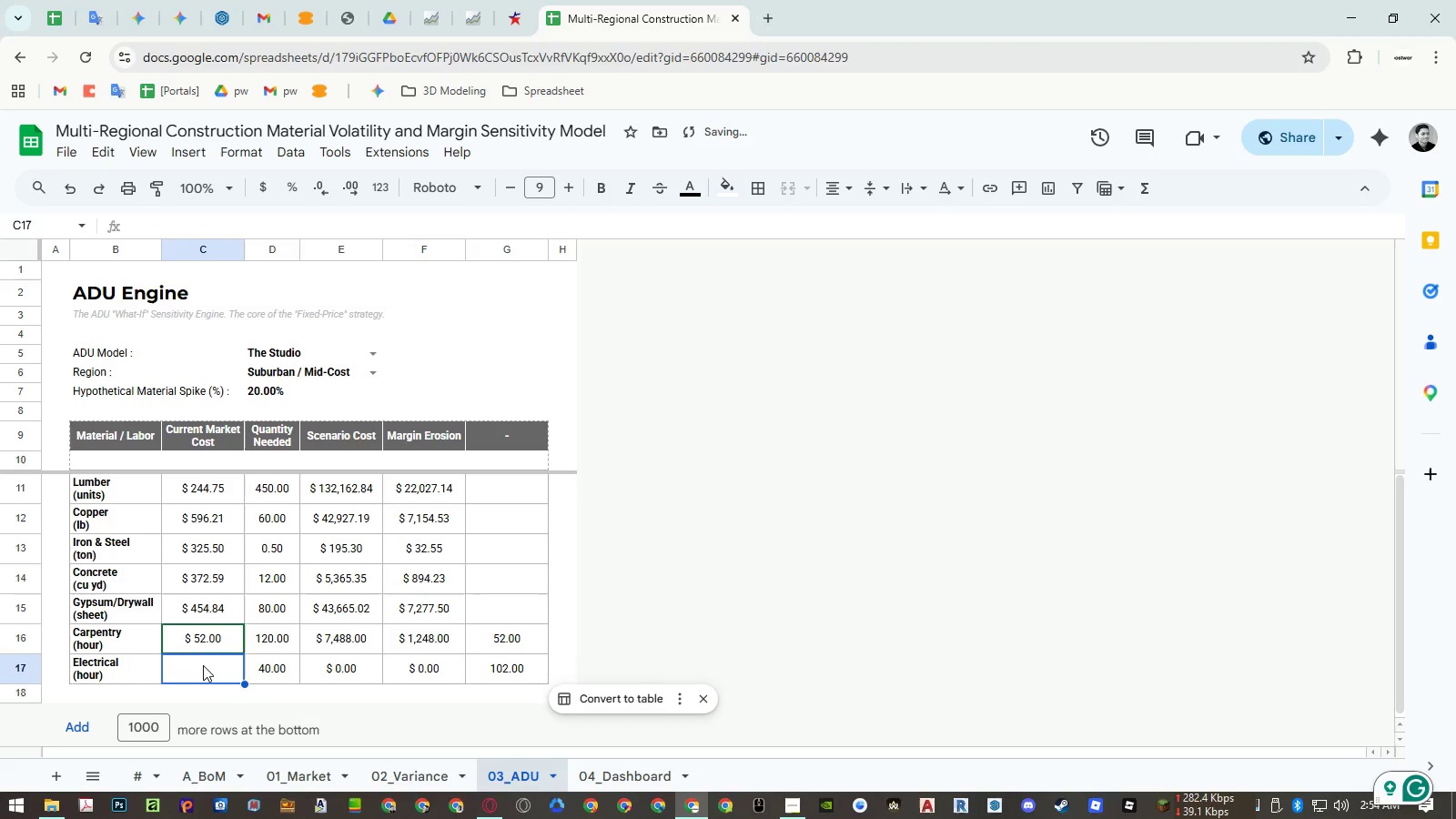 
key(F5)
 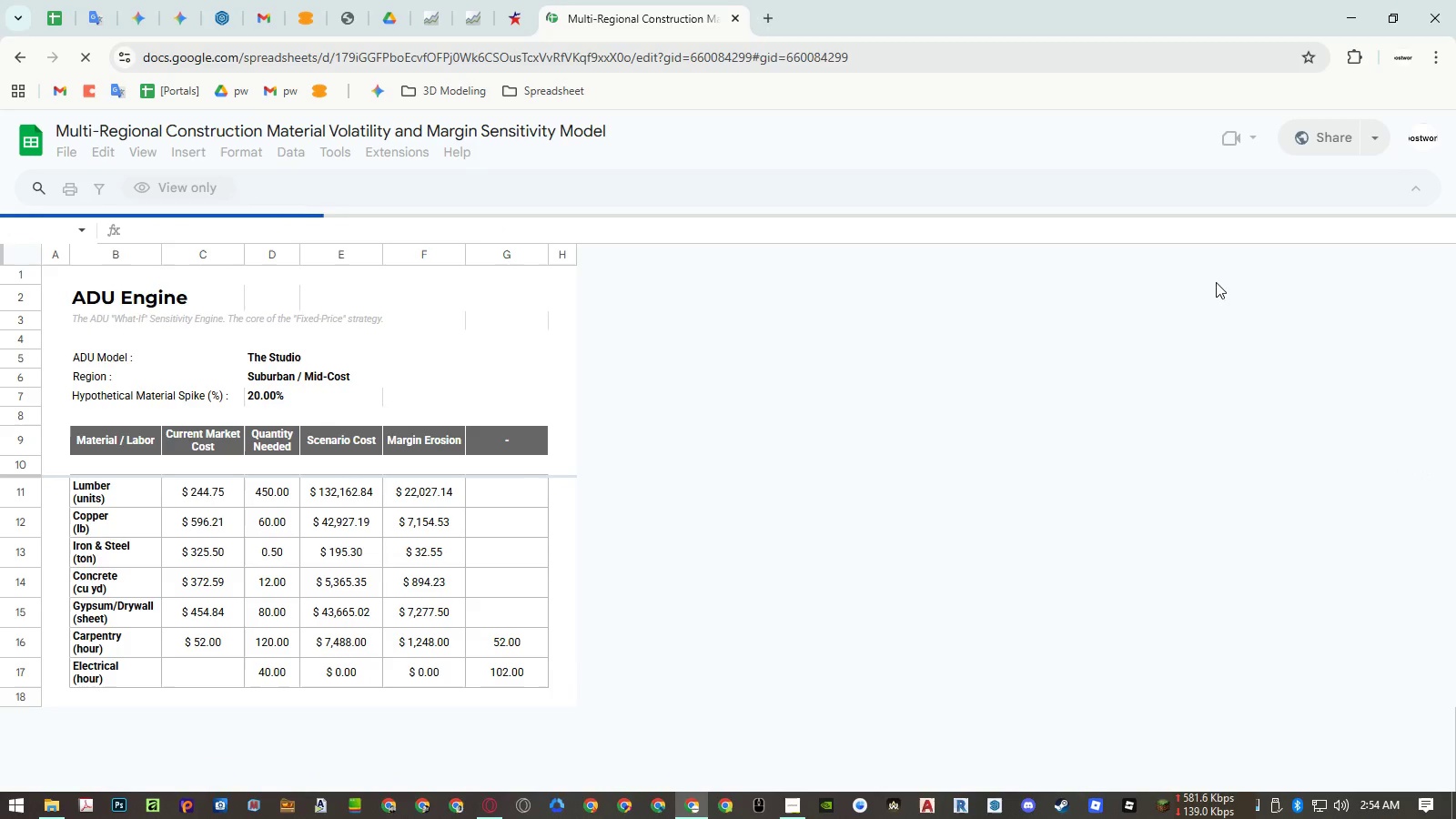 
left_click([1416, 140])
 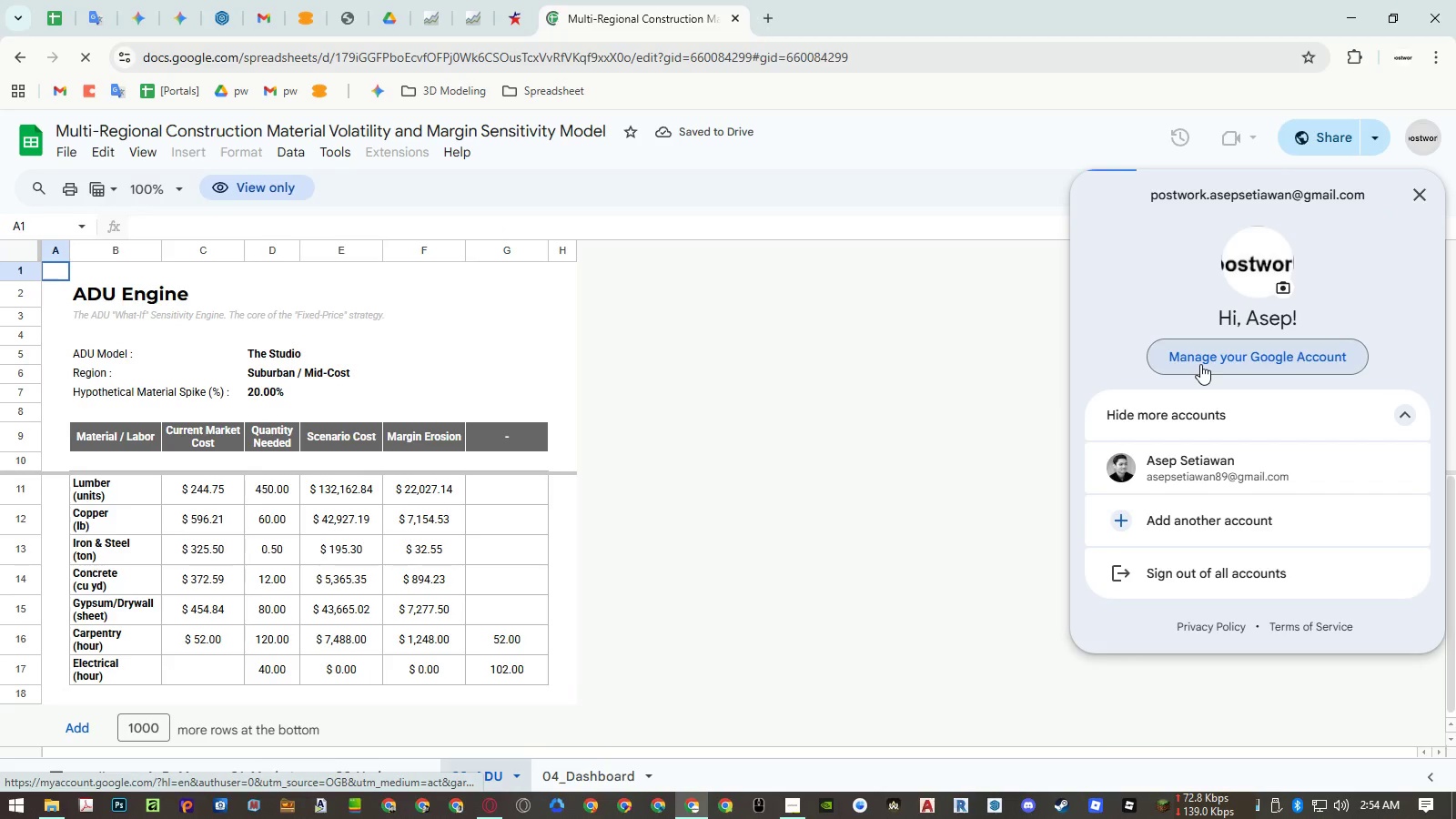 
left_click([1171, 470])
 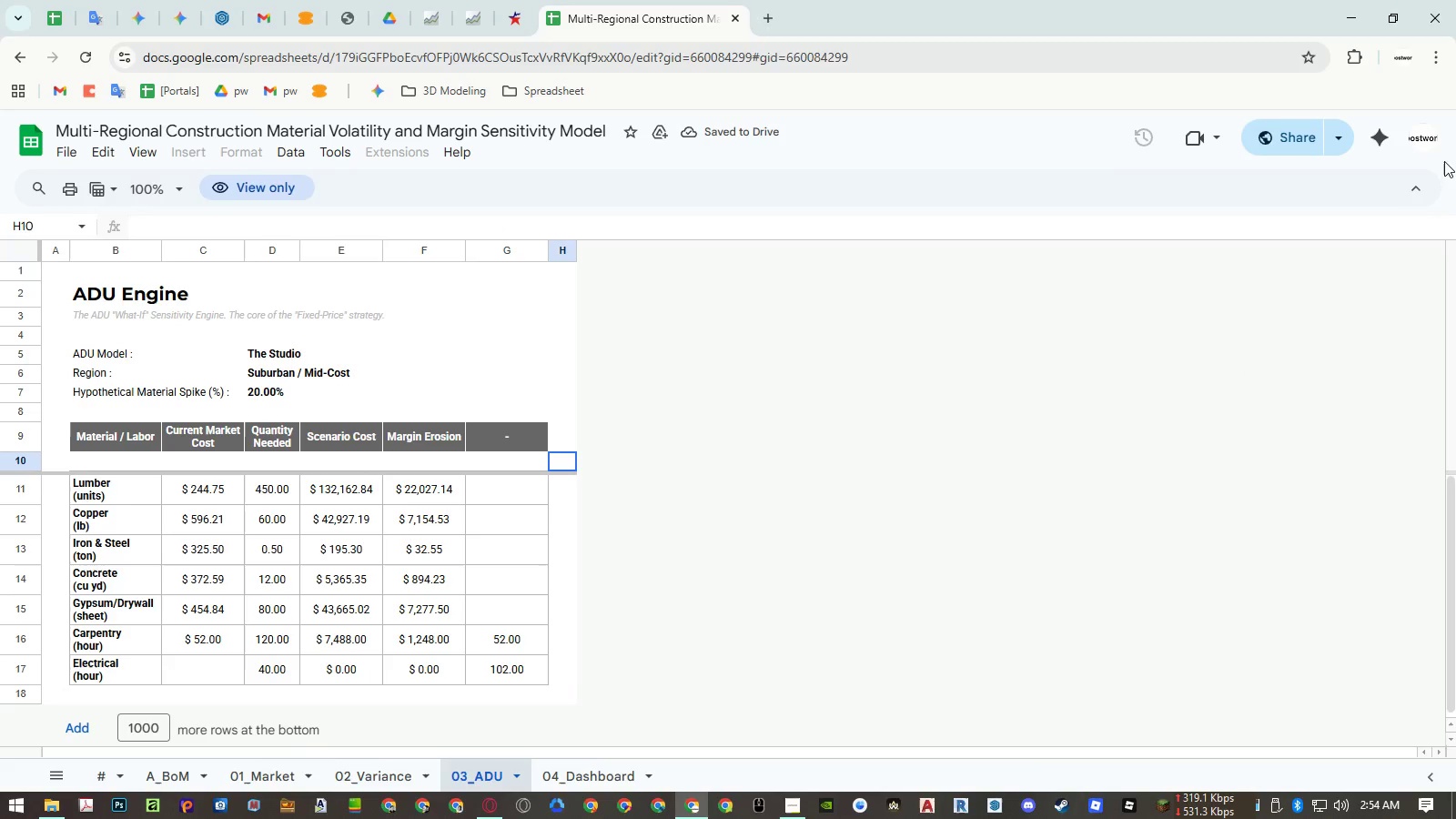 
left_click([1433, 147])
 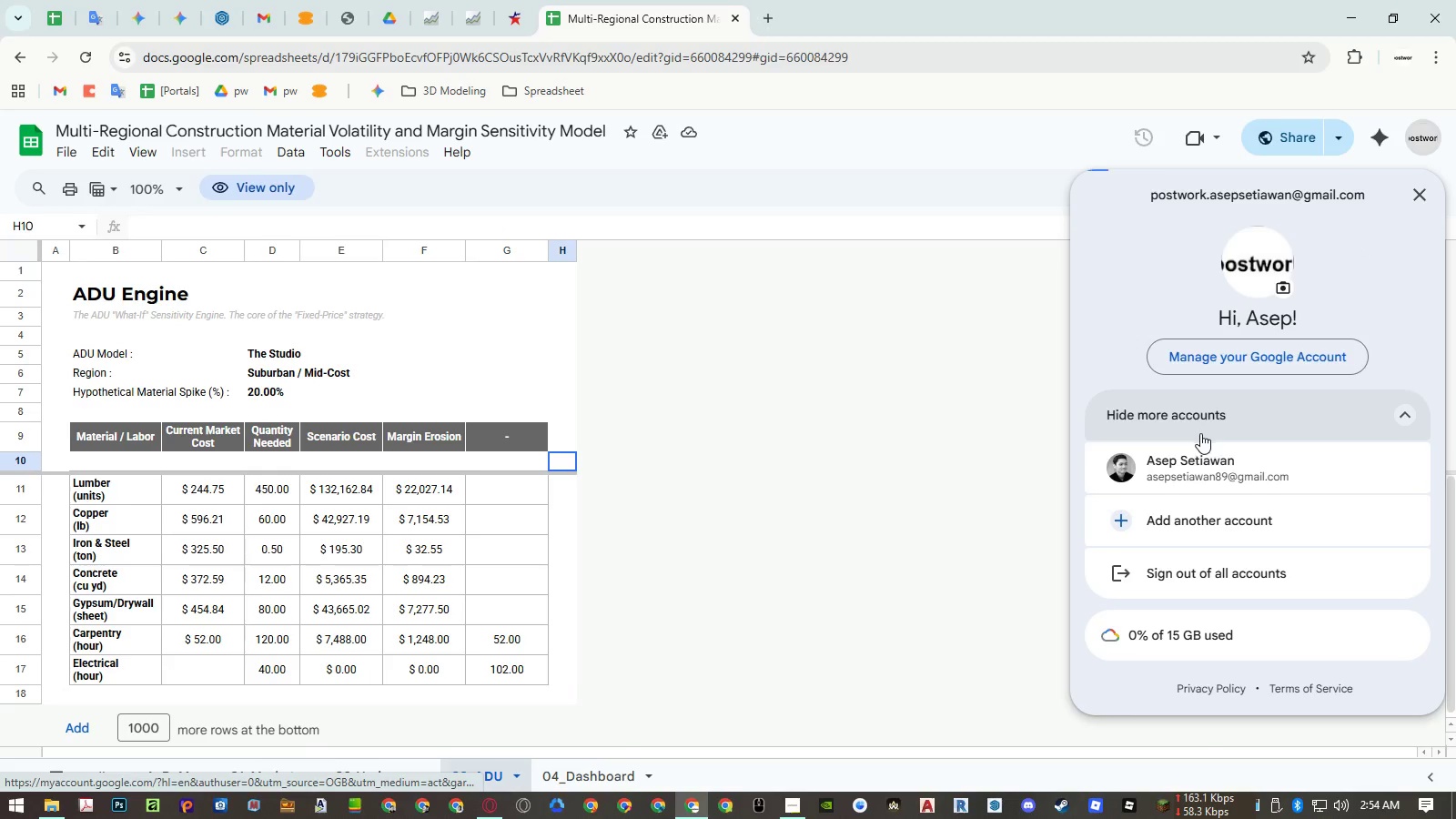 
left_click([1208, 460])
 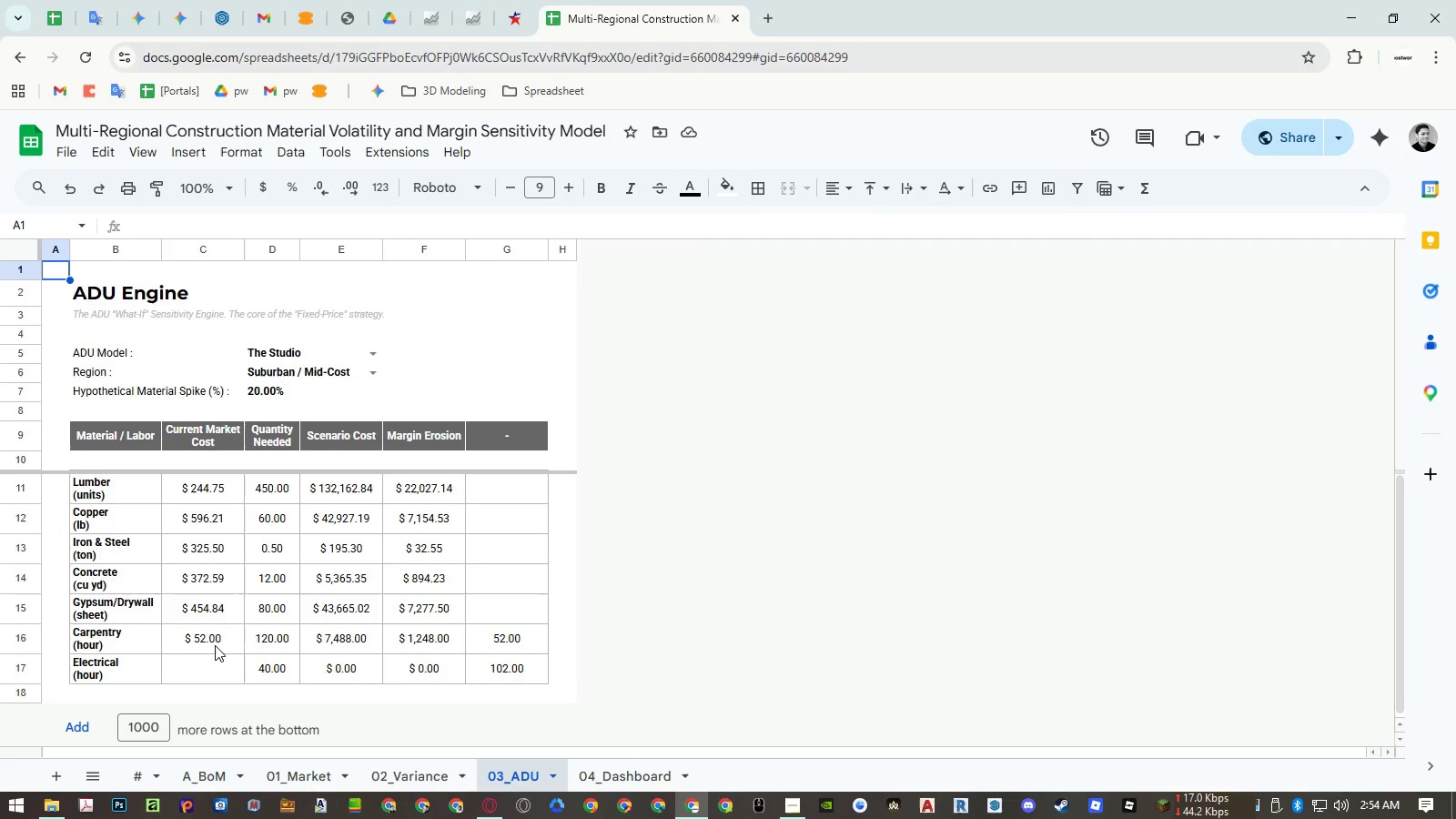 
wait(7.16)
 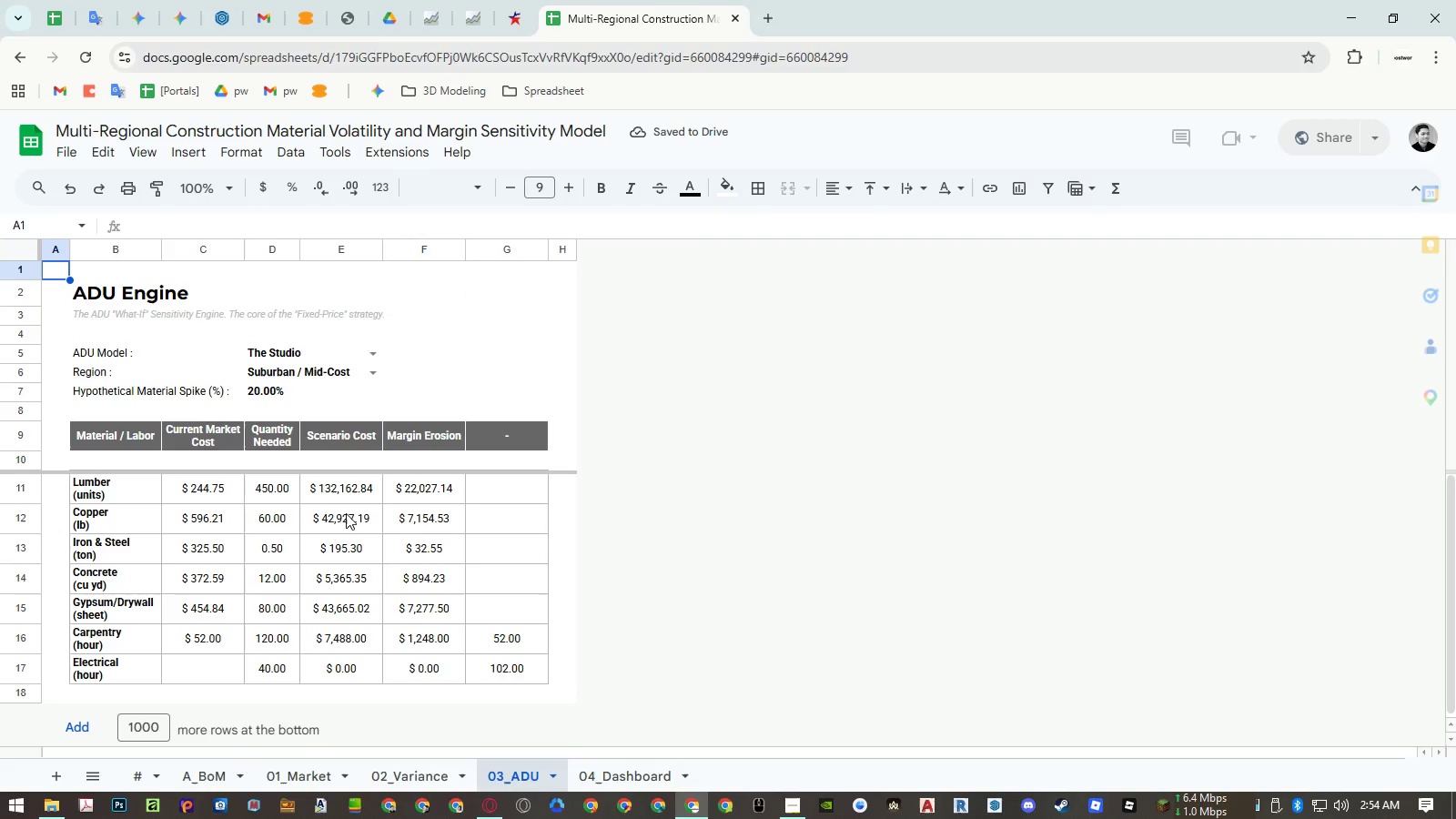 
double_click([215, 645])
 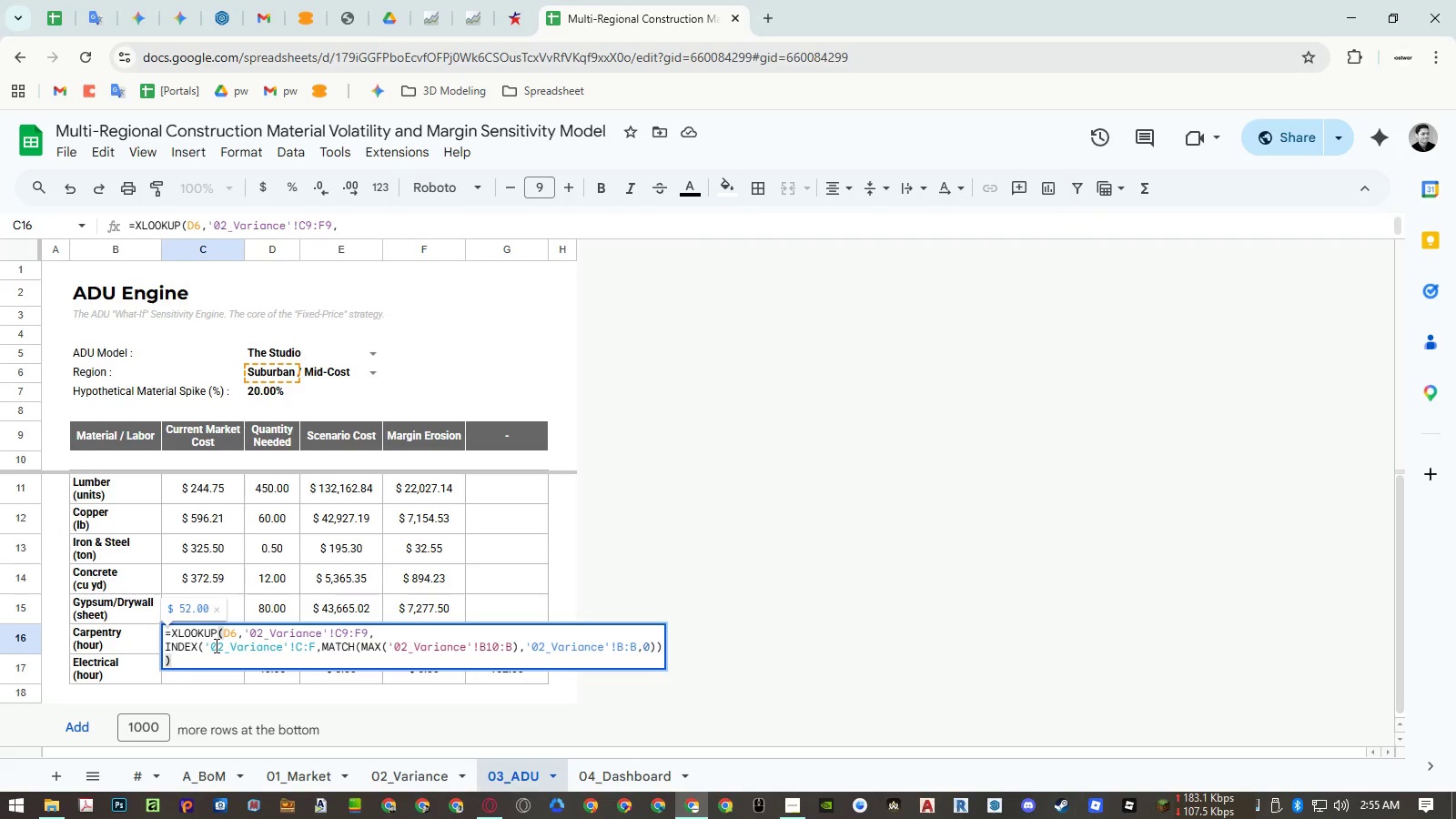 
key(Control+A)
 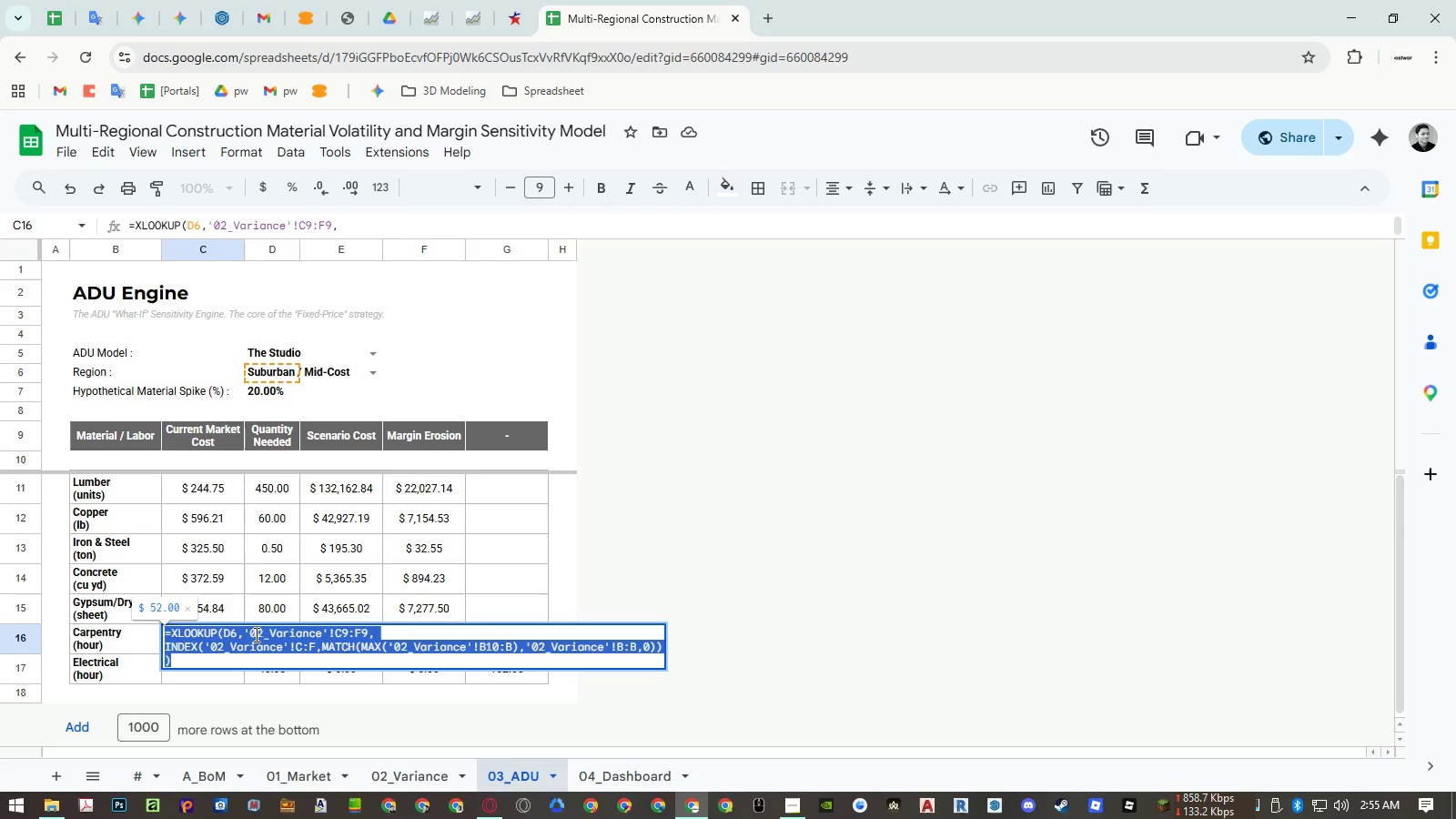 
wait(6.41)
 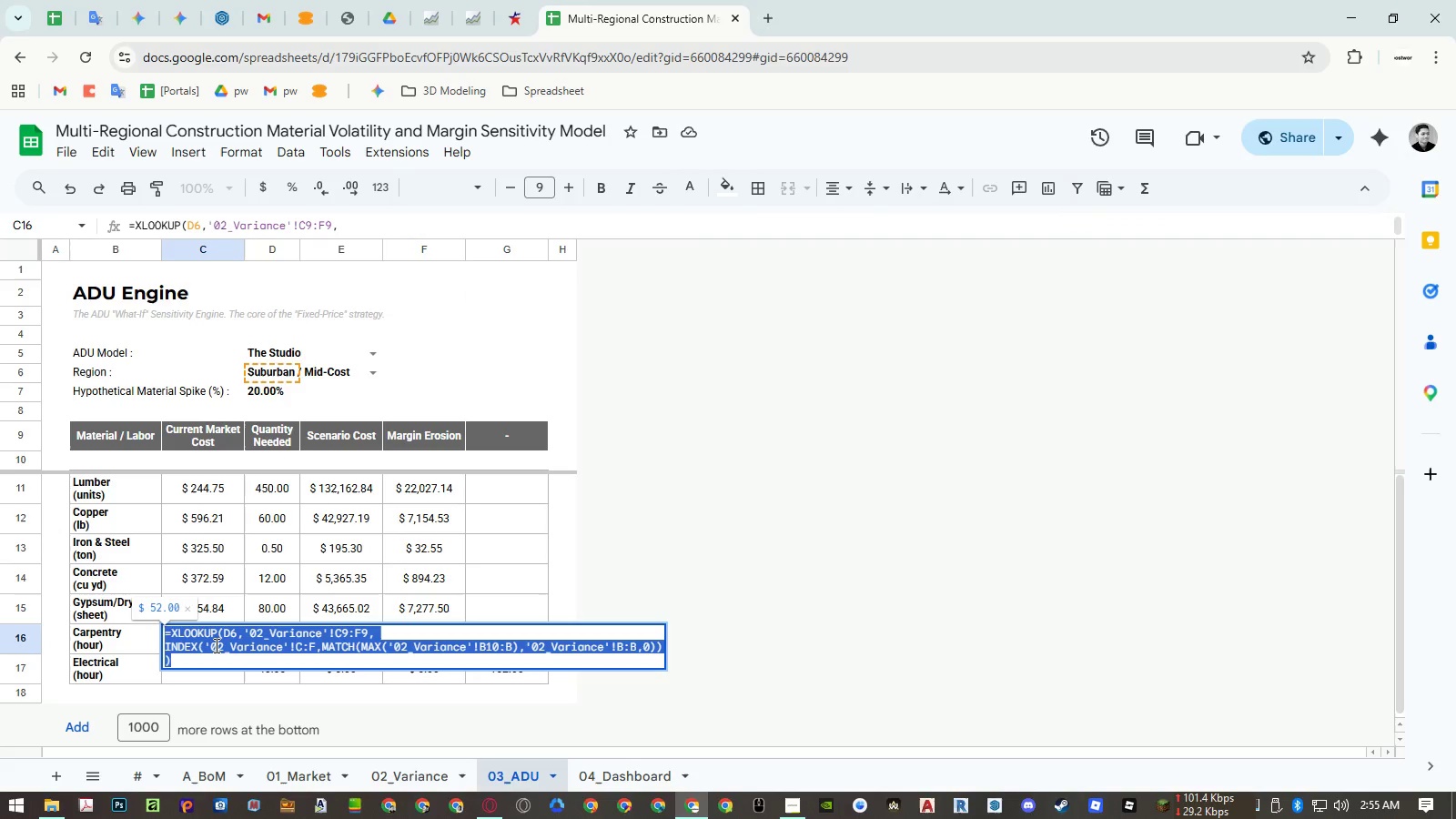 
key(Control+ControlLeft)
 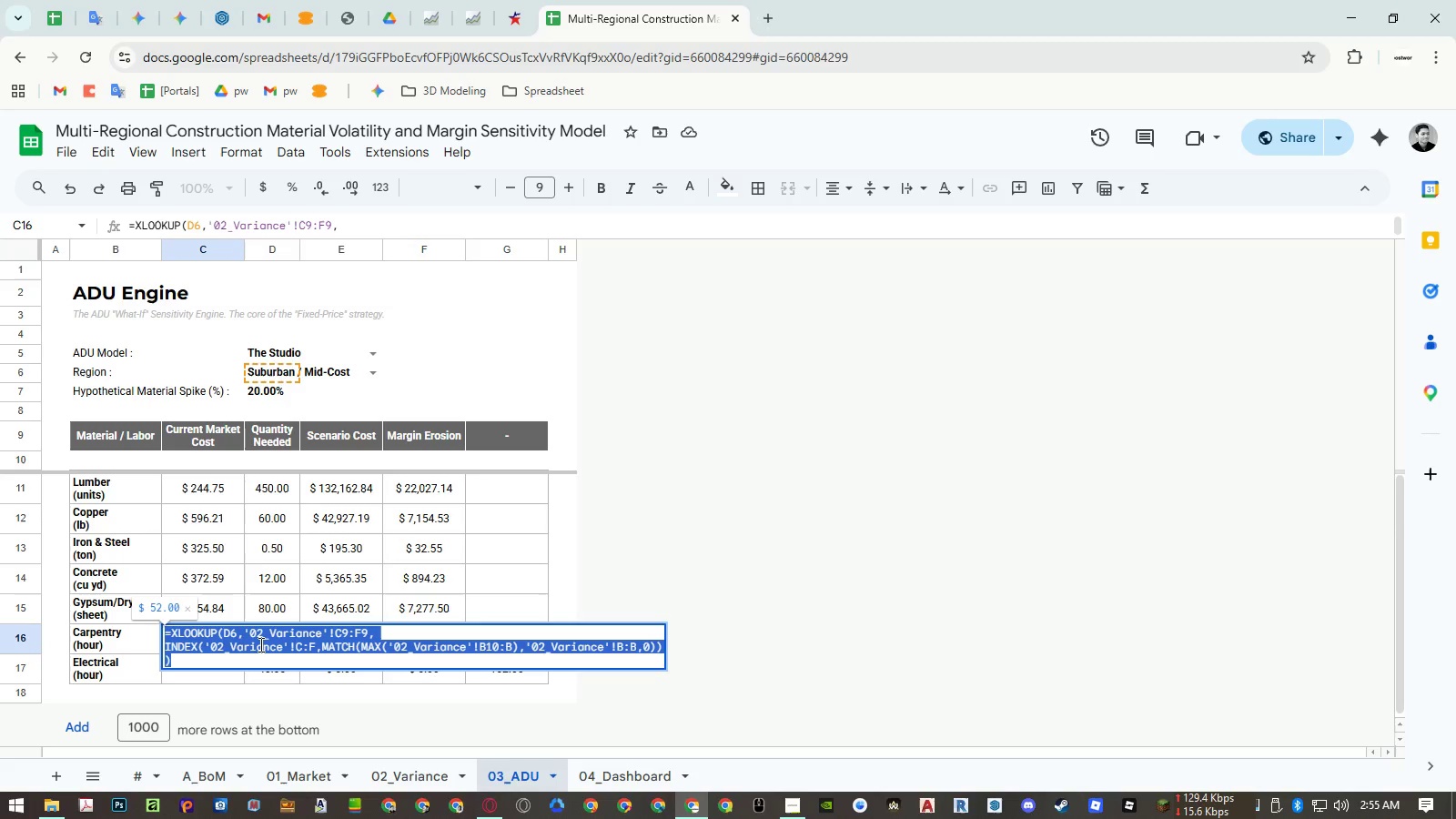 
key(Control+C)
 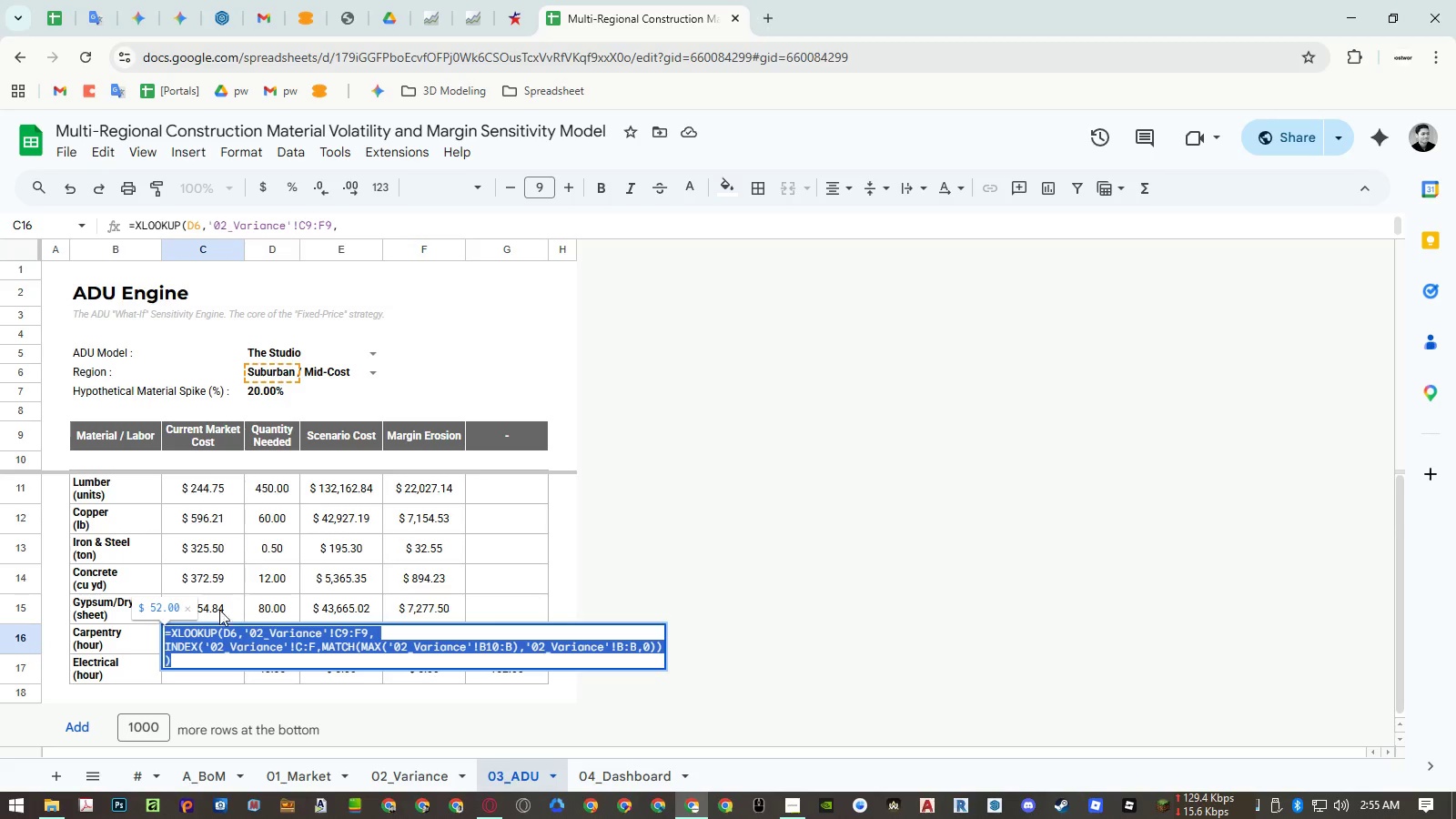 
key(Escape)
 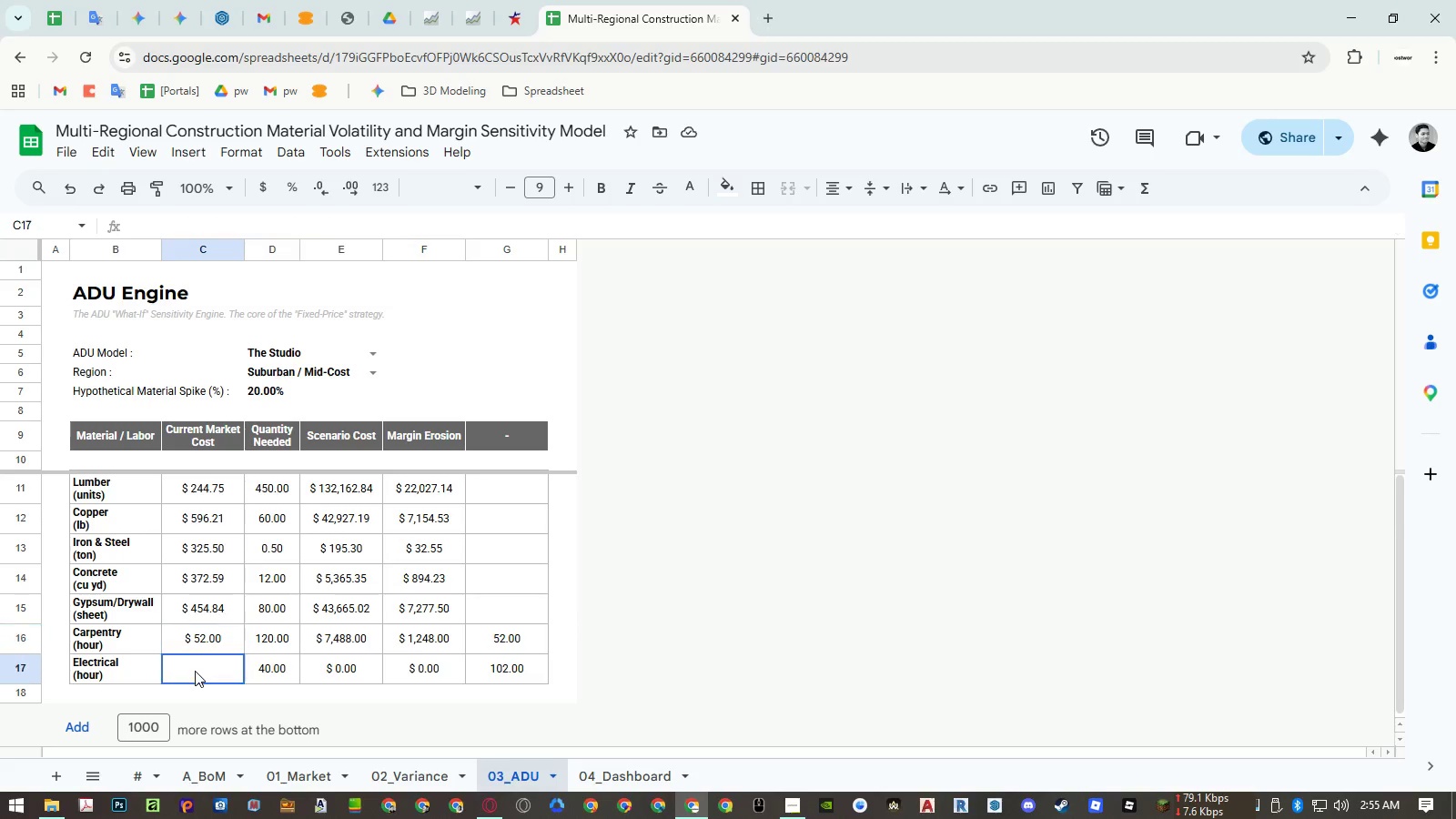 
double_click([195, 671])
 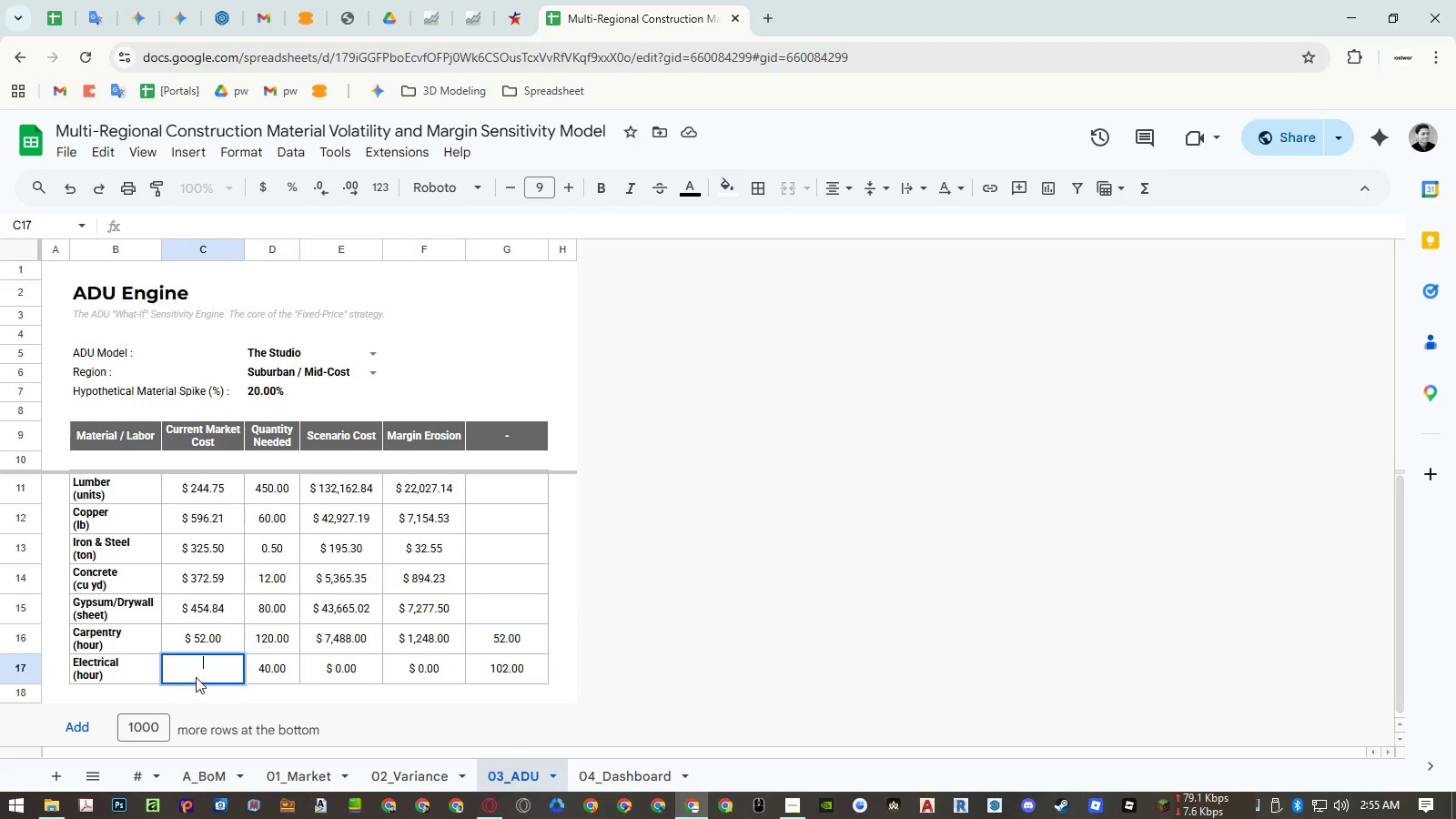 
key(Control+ControlLeft)
 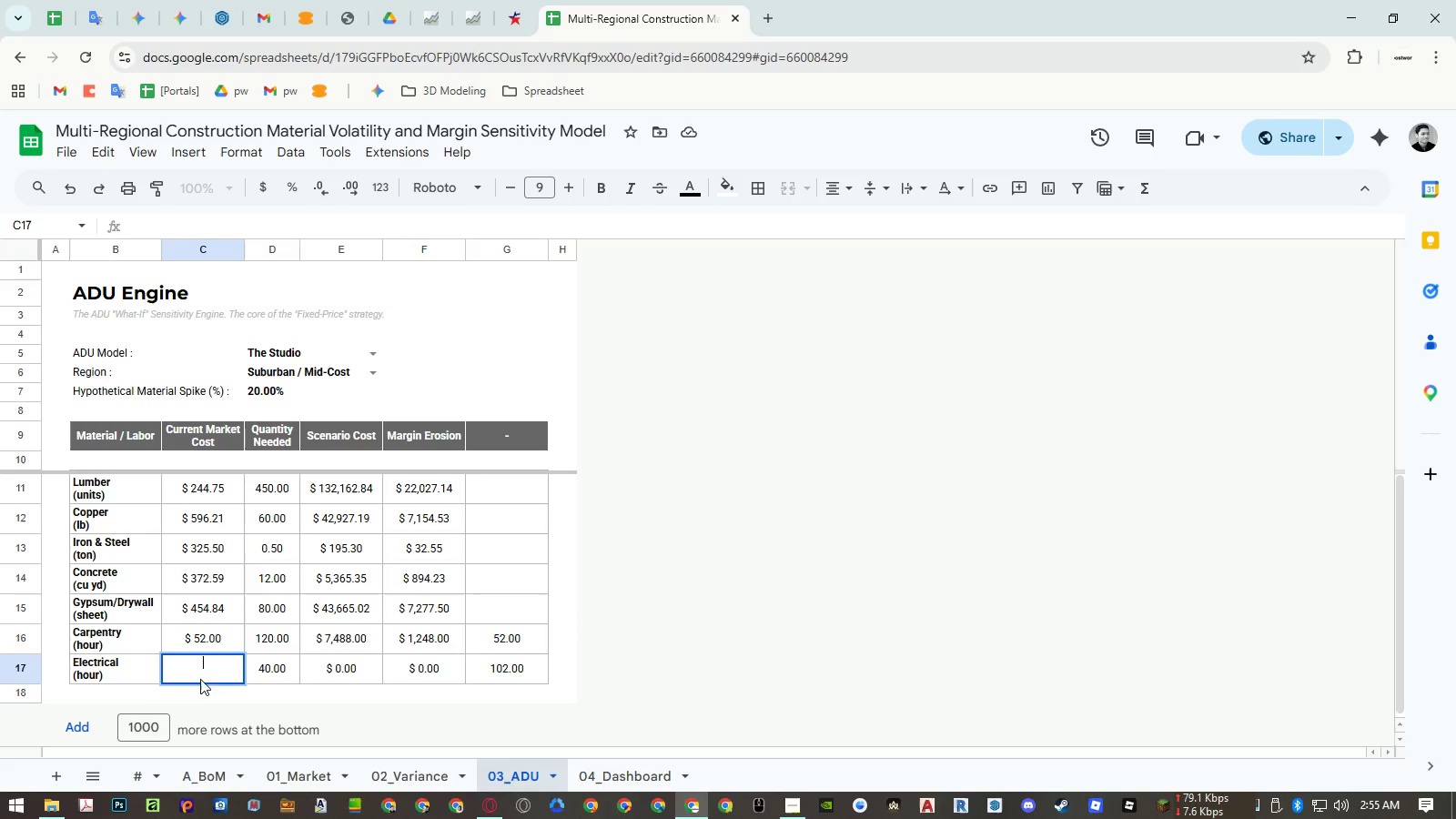 
key(Control+V)
 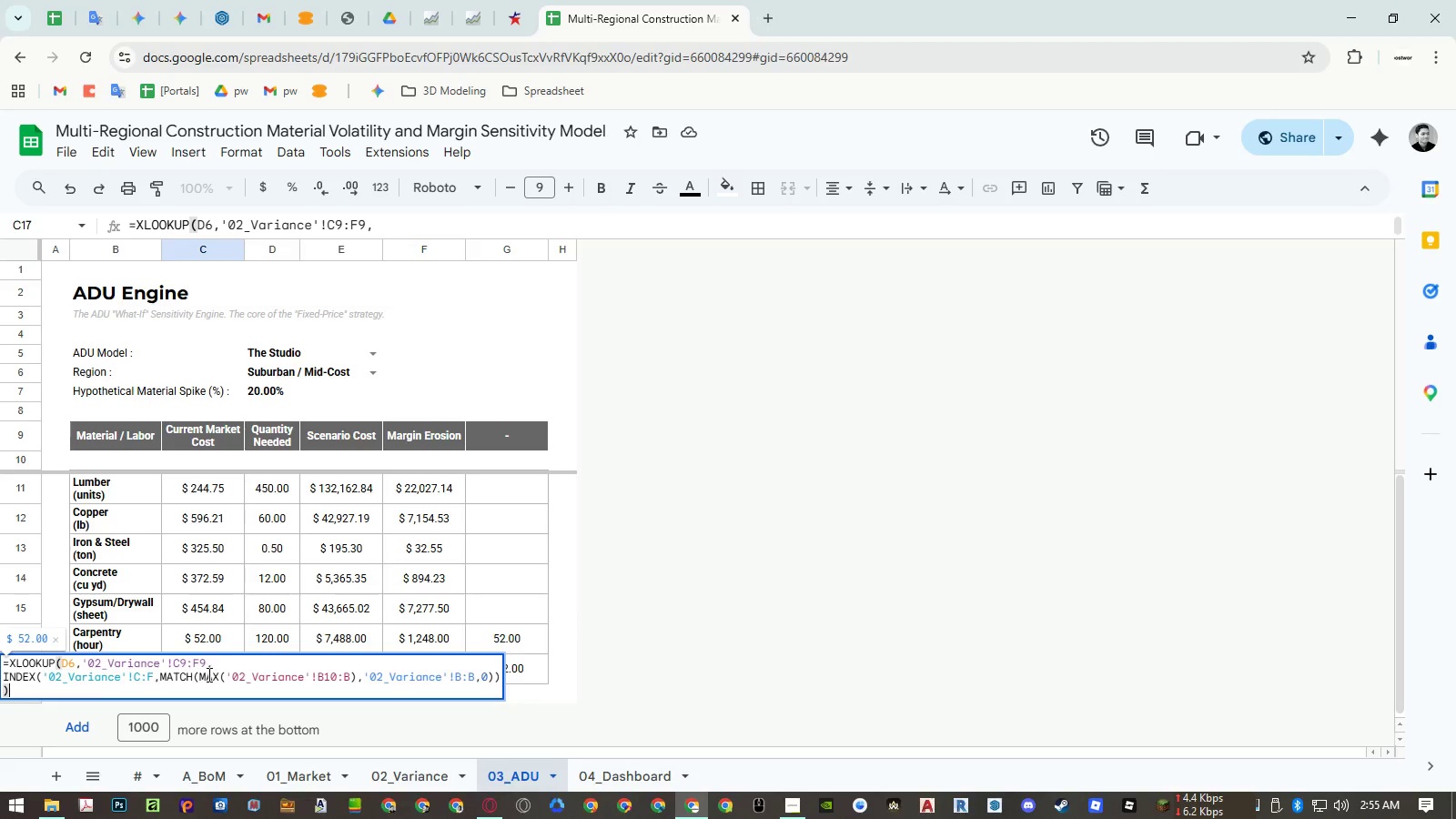 
key(Enter)
 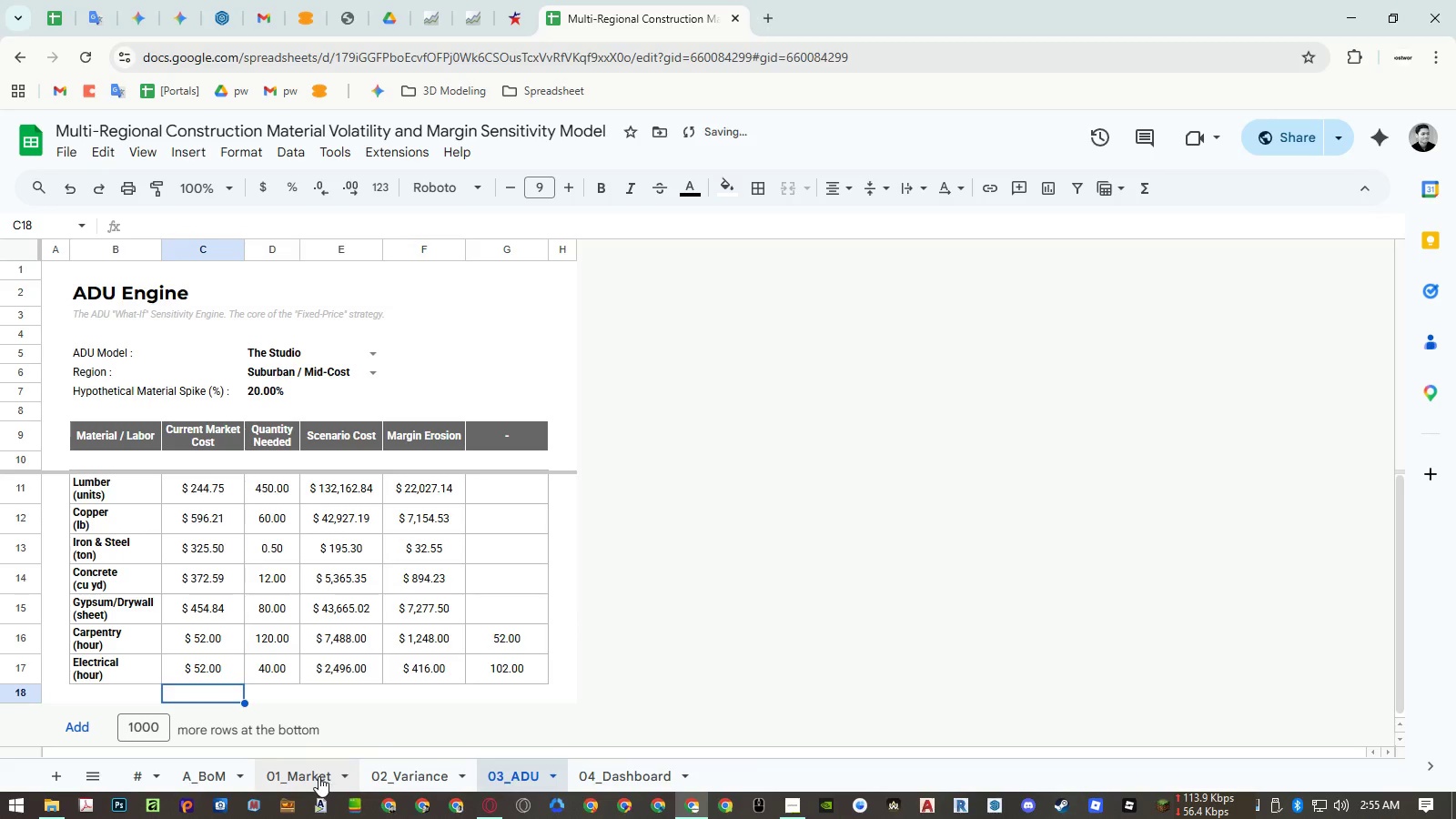 
left_click([420, 771])
 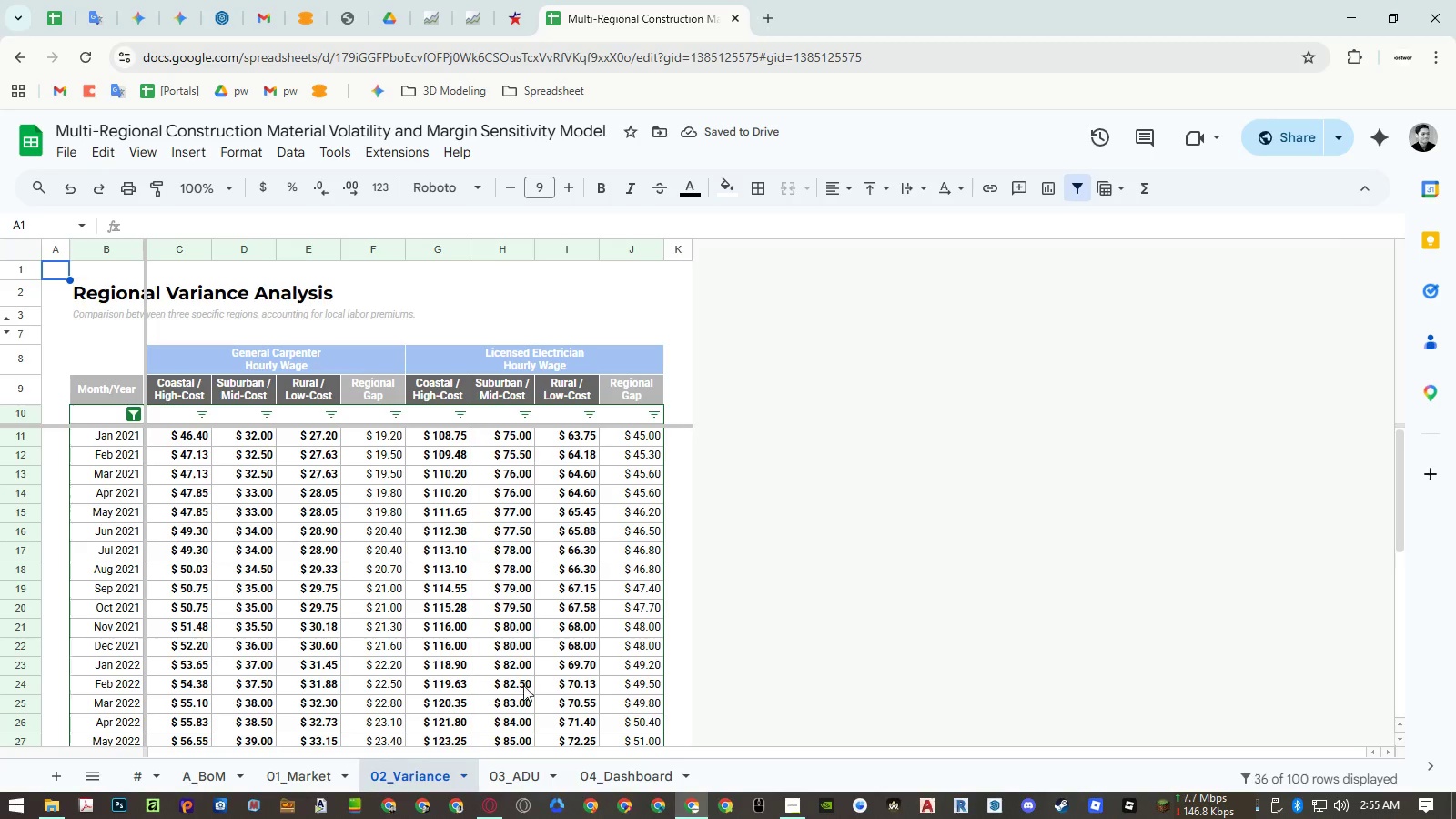 
left_click([547, 774])
 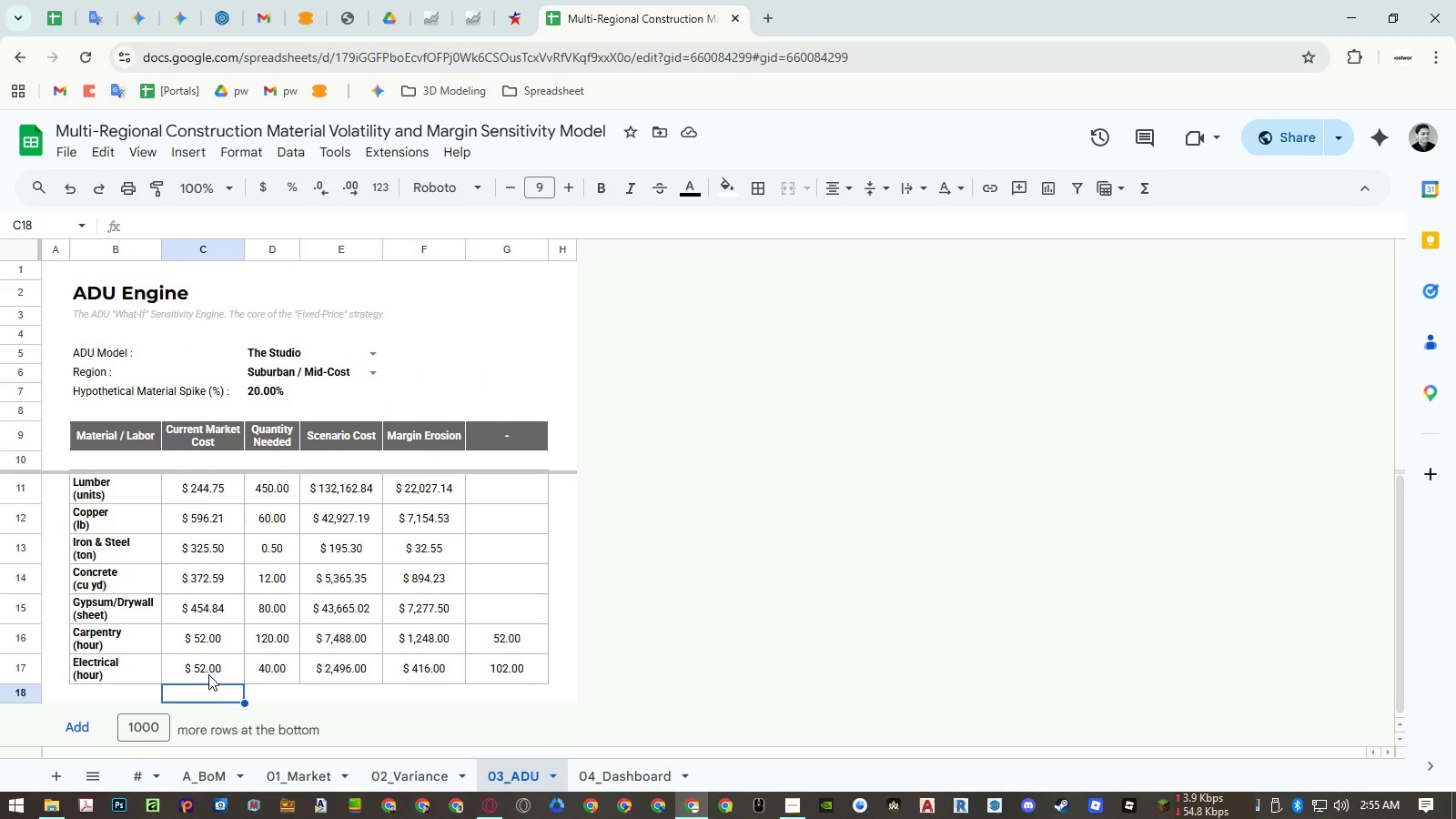 
double_click([208, 674])
 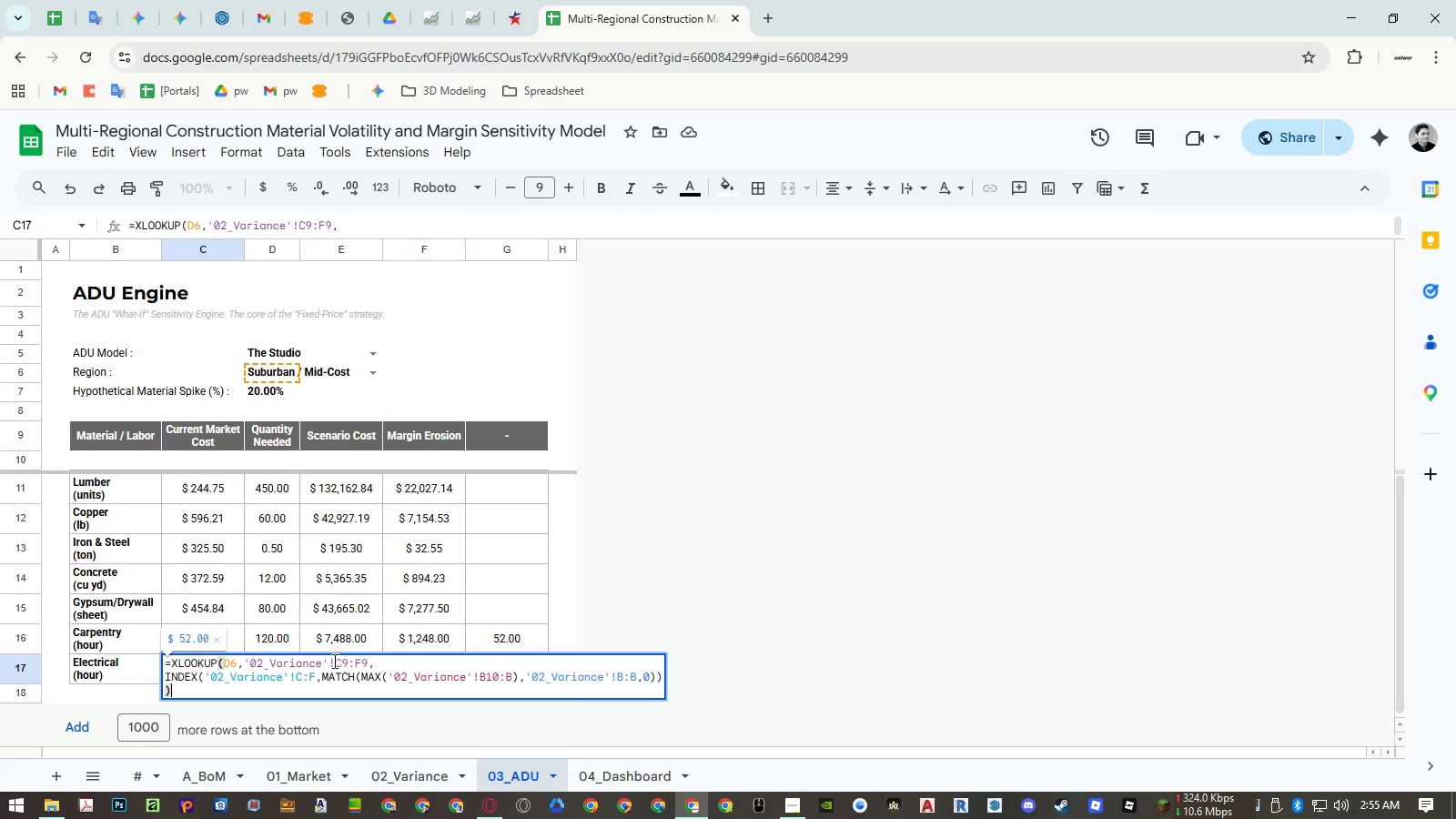 
left_click_drag(start_coordinate=[342, 665], to_coordinate=[336, 665])
 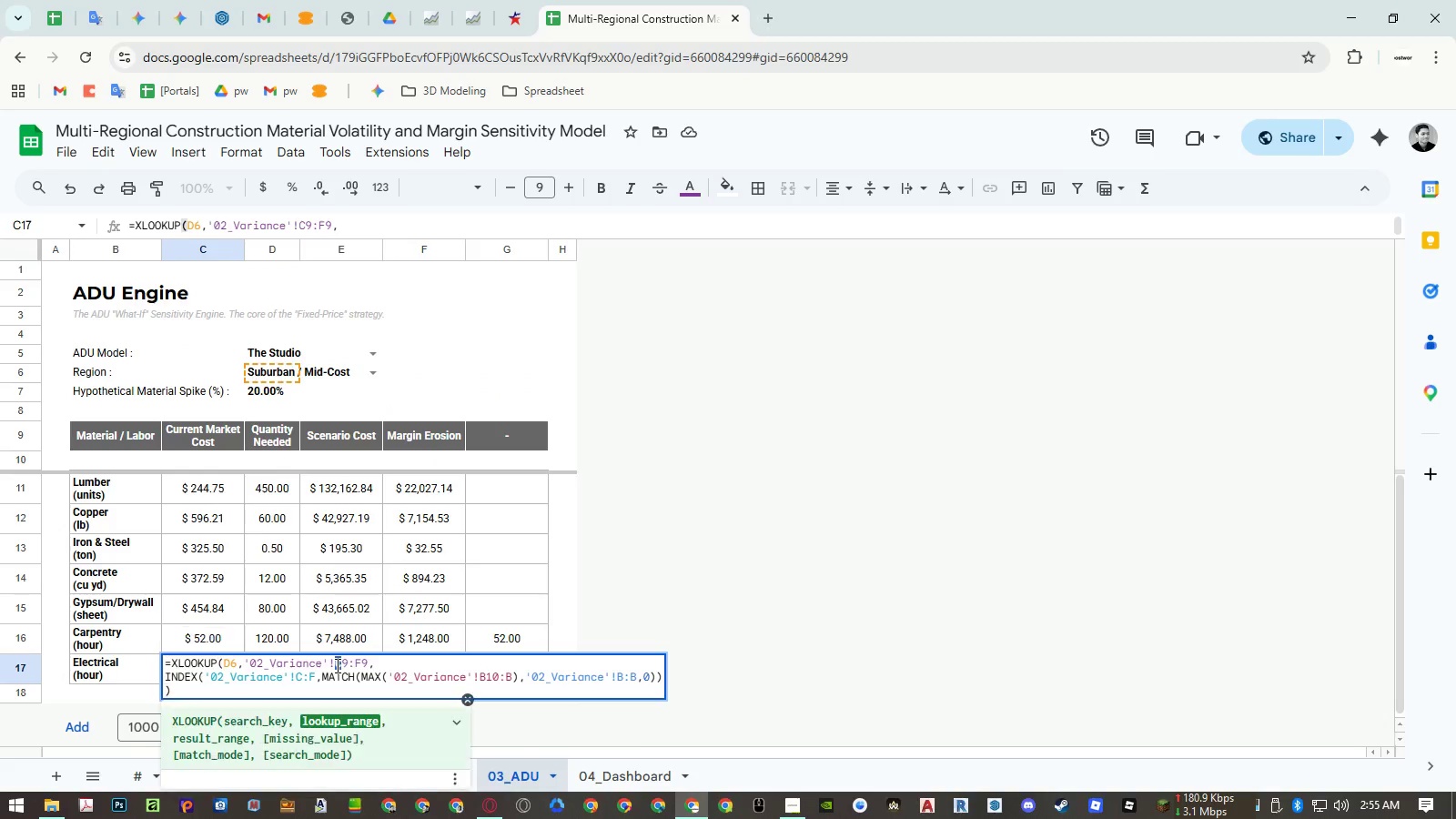 
hold_key(key=ShiftLeft, duration=1.5)
 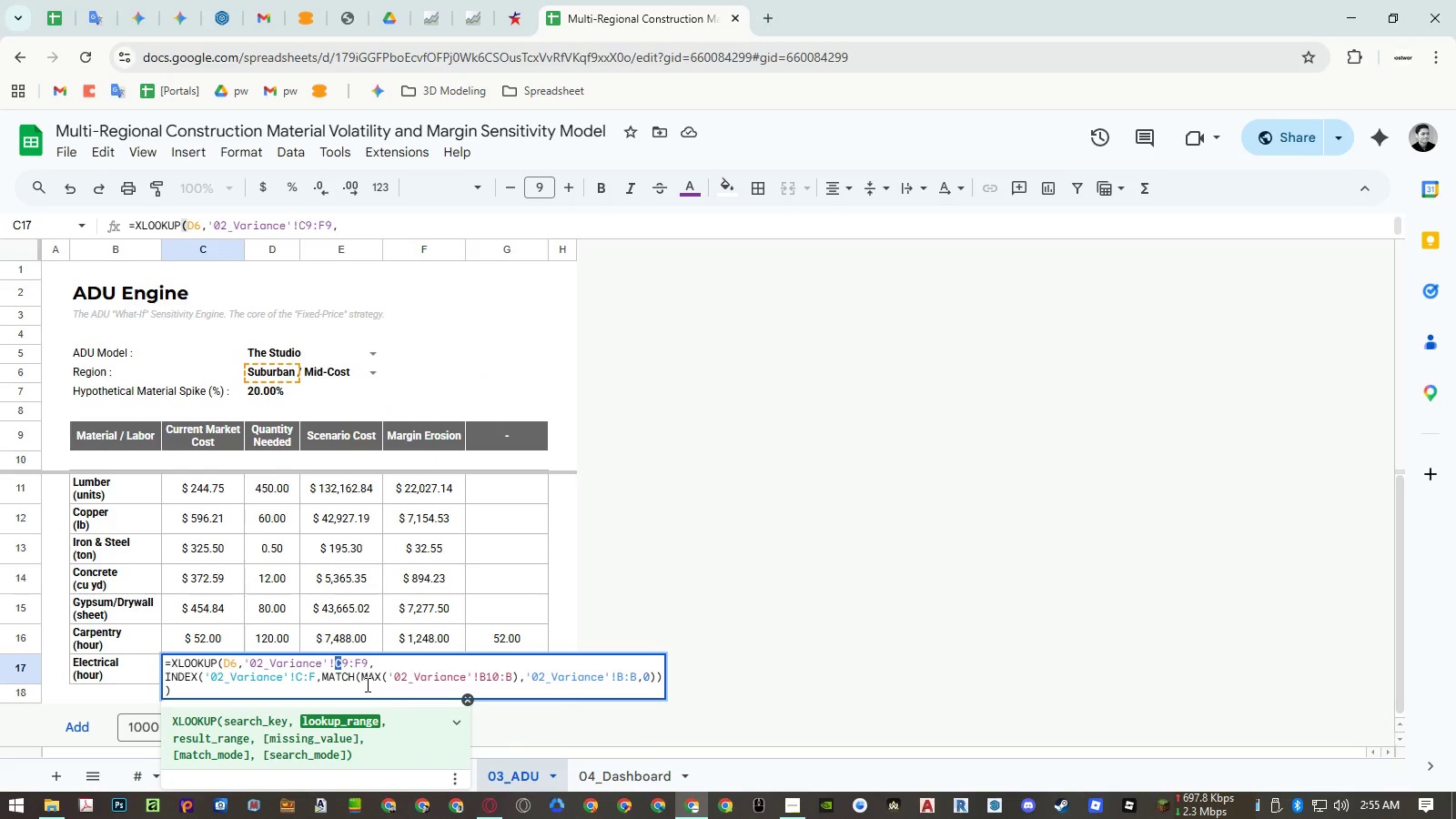 
key(Shift+Escape)
 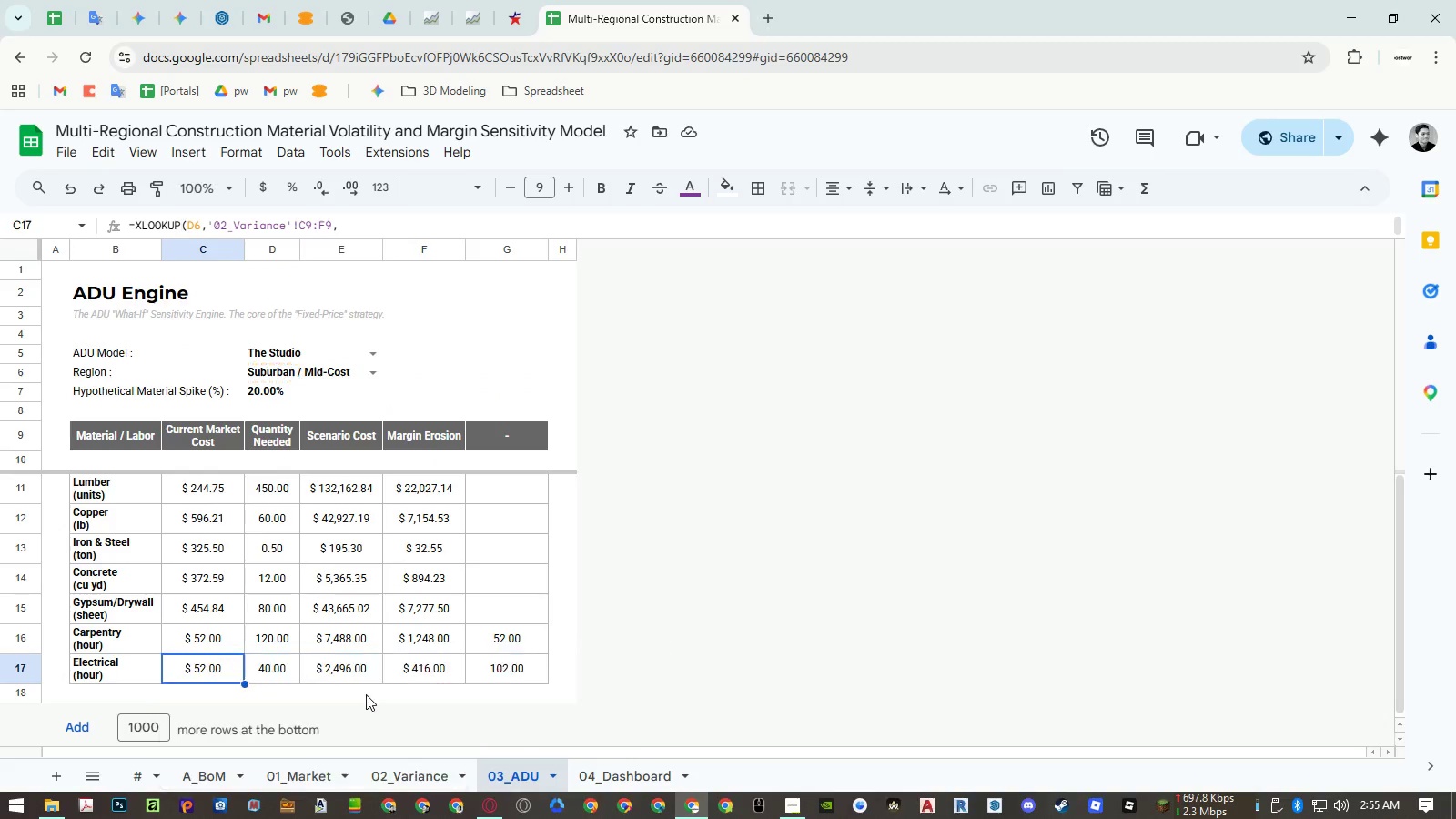 
key(Escape)
 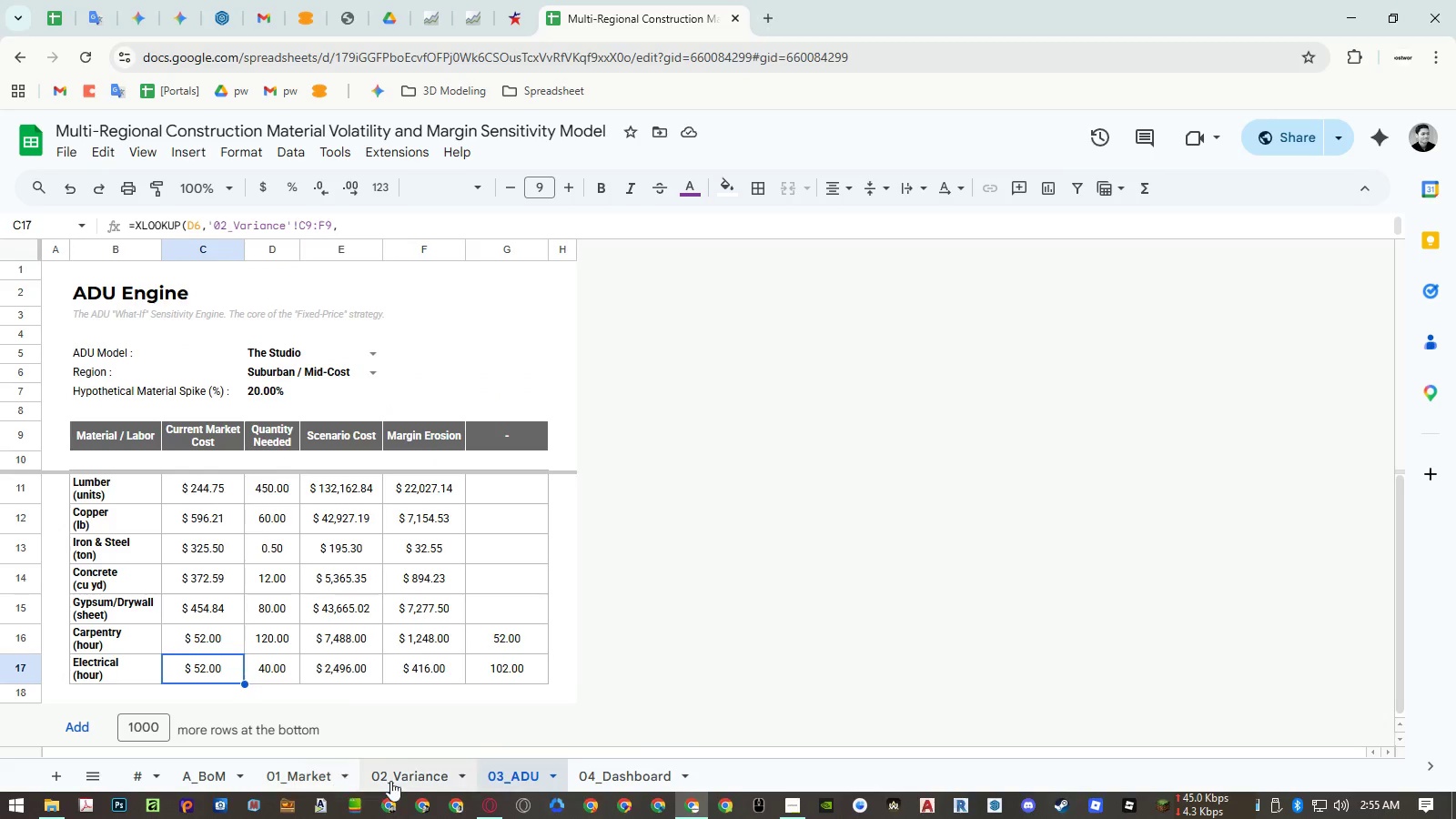 
left_click([399, 780])
 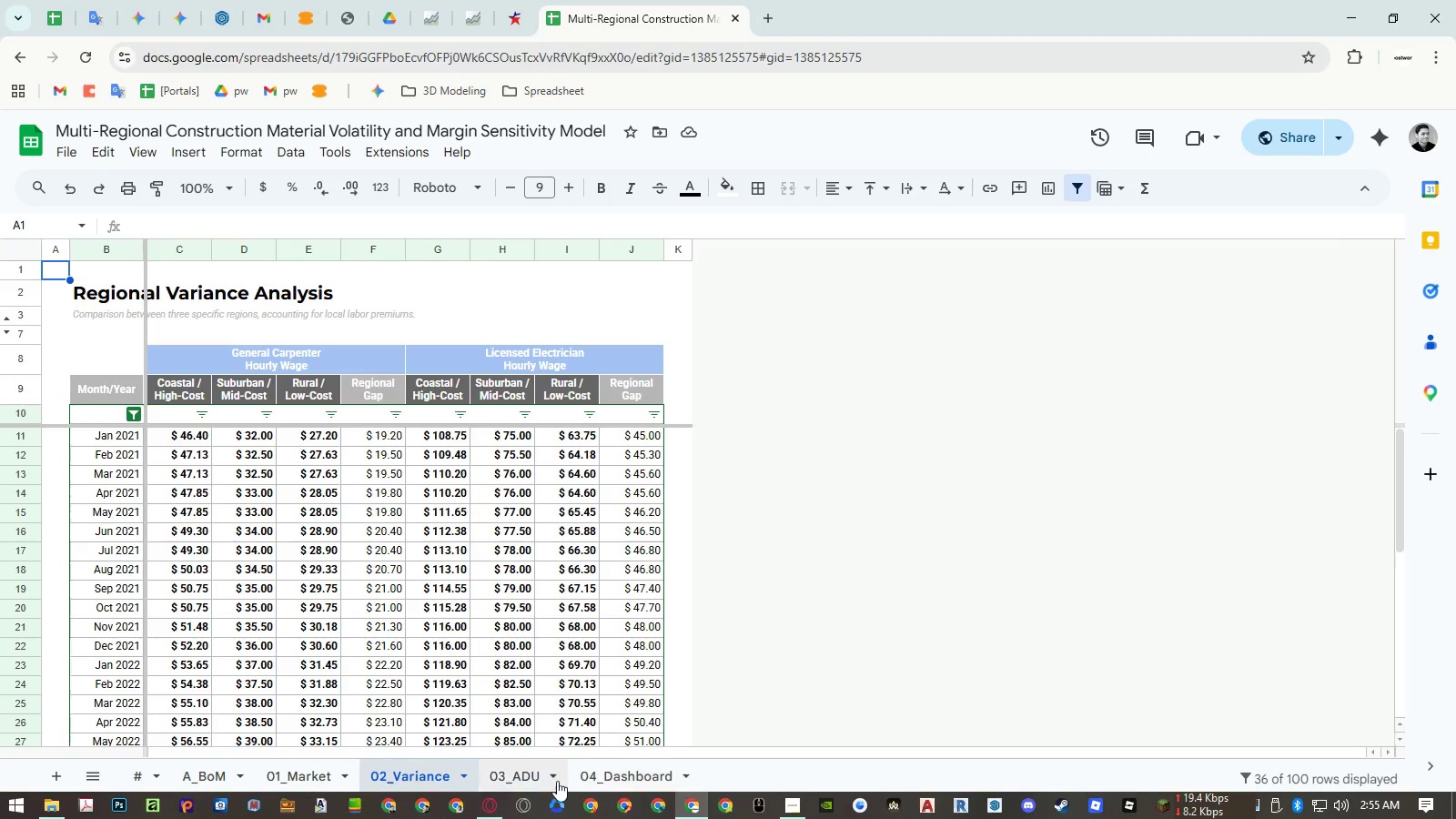 
left_click([539, 783])
 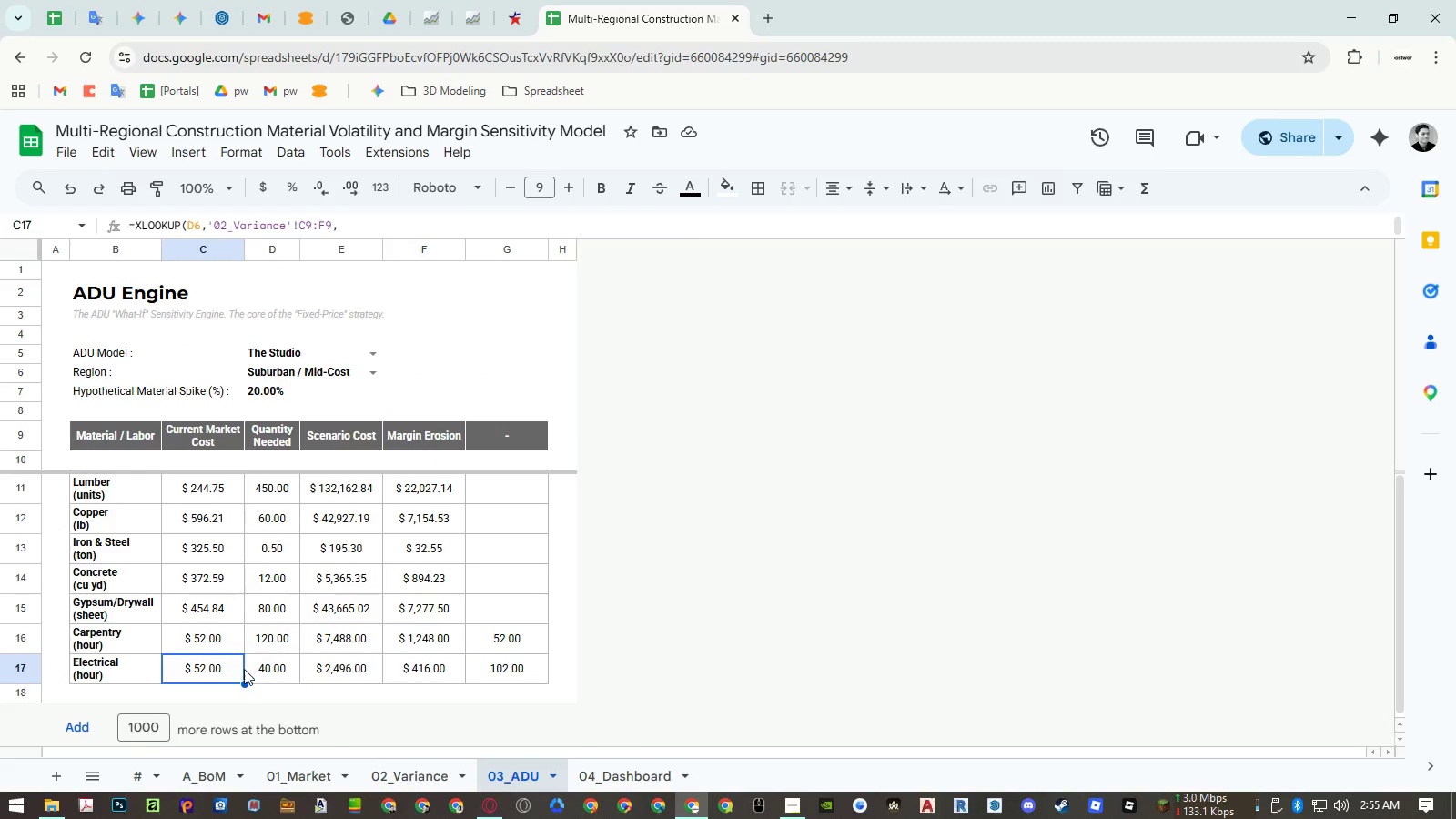 
double_click([219, 673])
 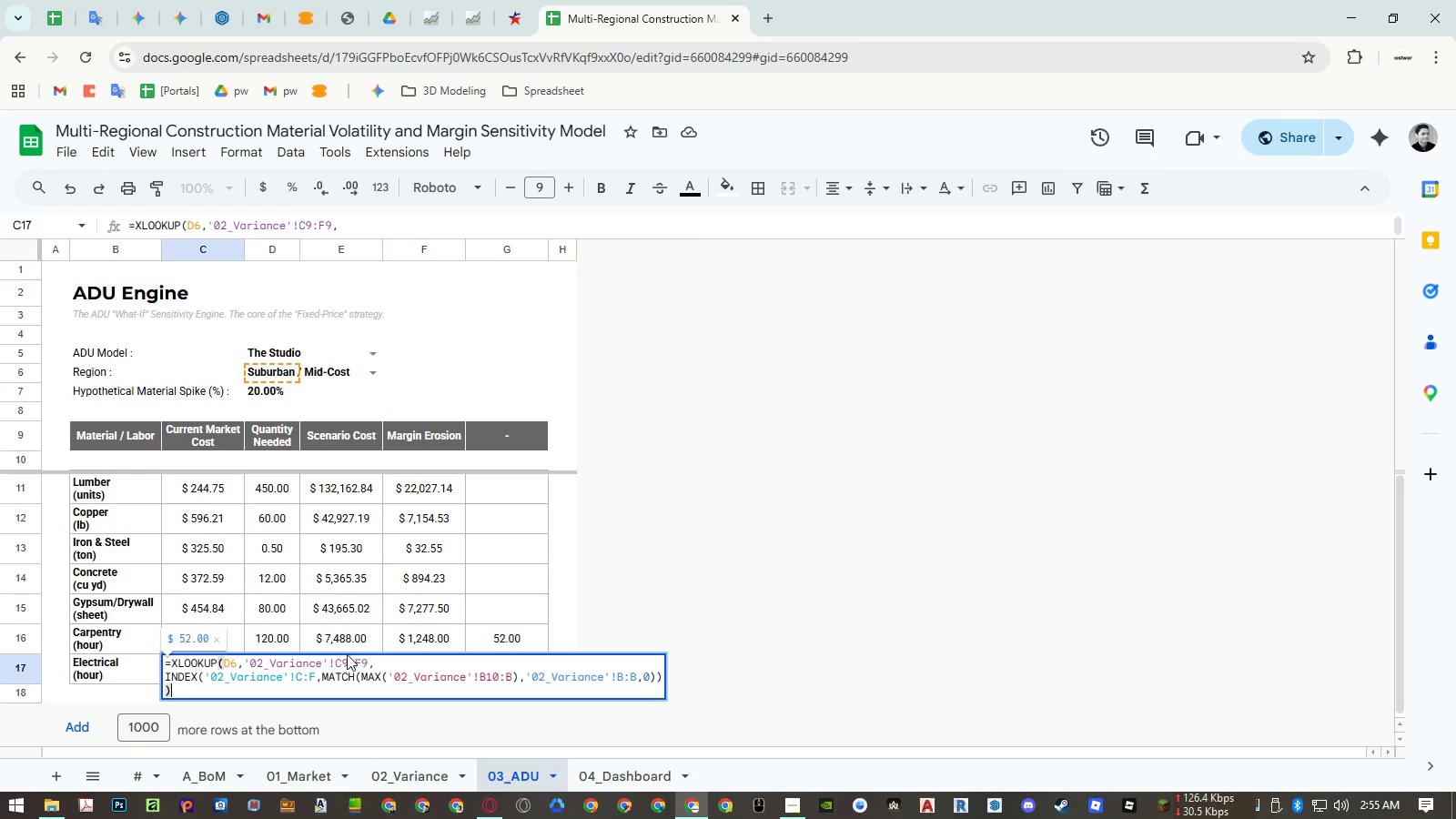 
left_click_drag(start_coordinate=[343, 661], to_coordinate=[338, 662])
 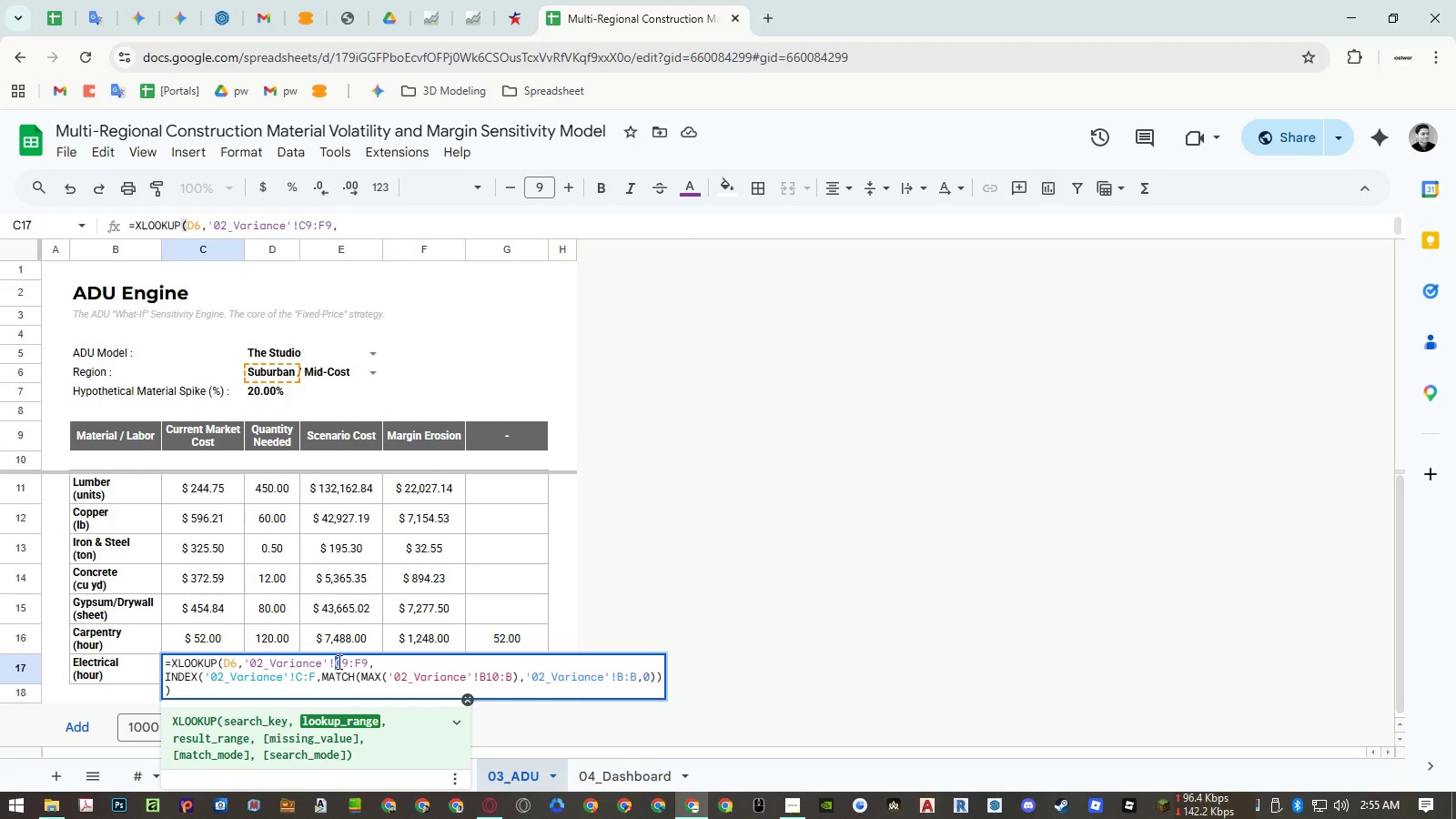 
hold_key(key=ShiftLeft, duration=0.95)
 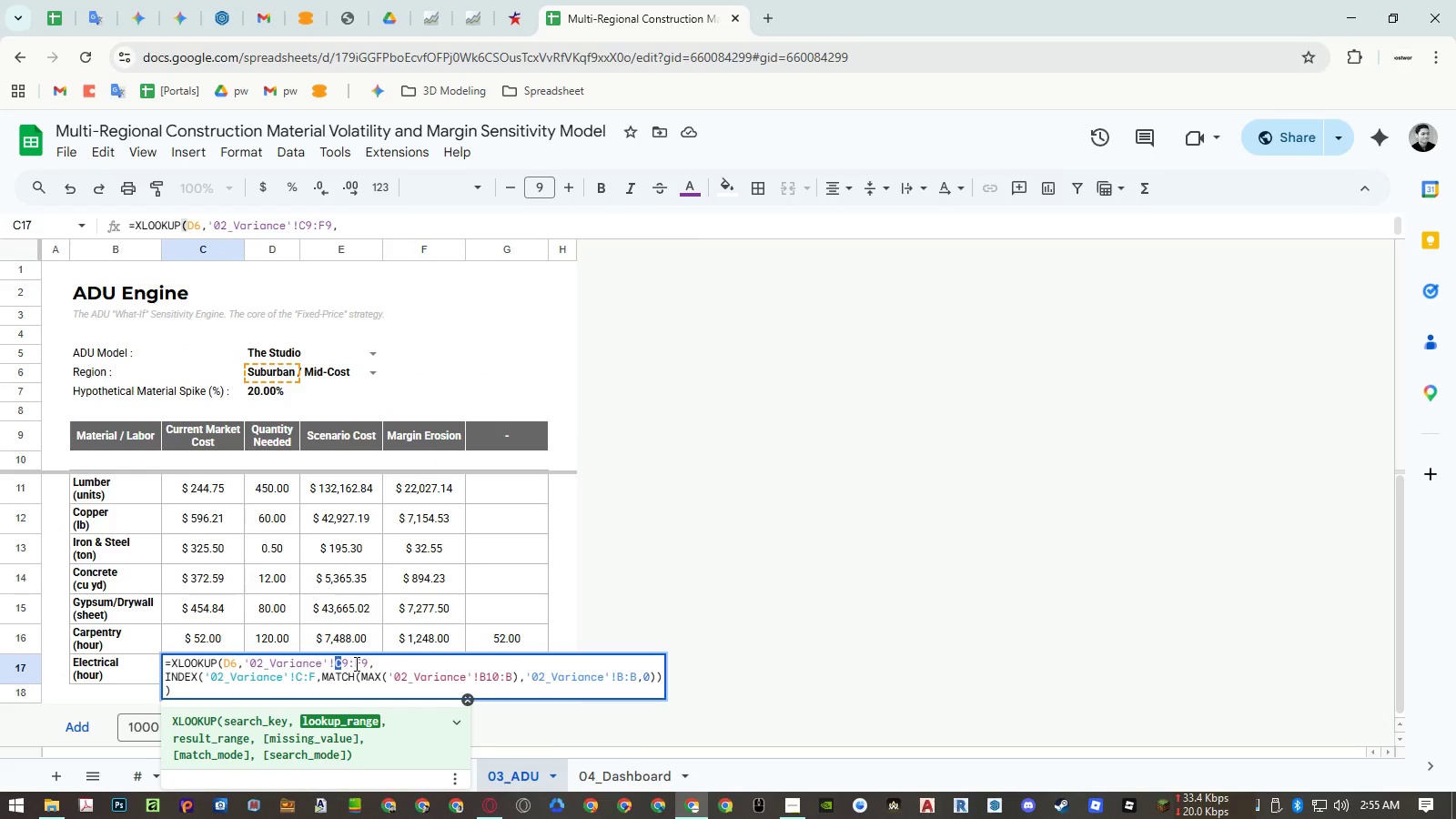 
type(GJ)
 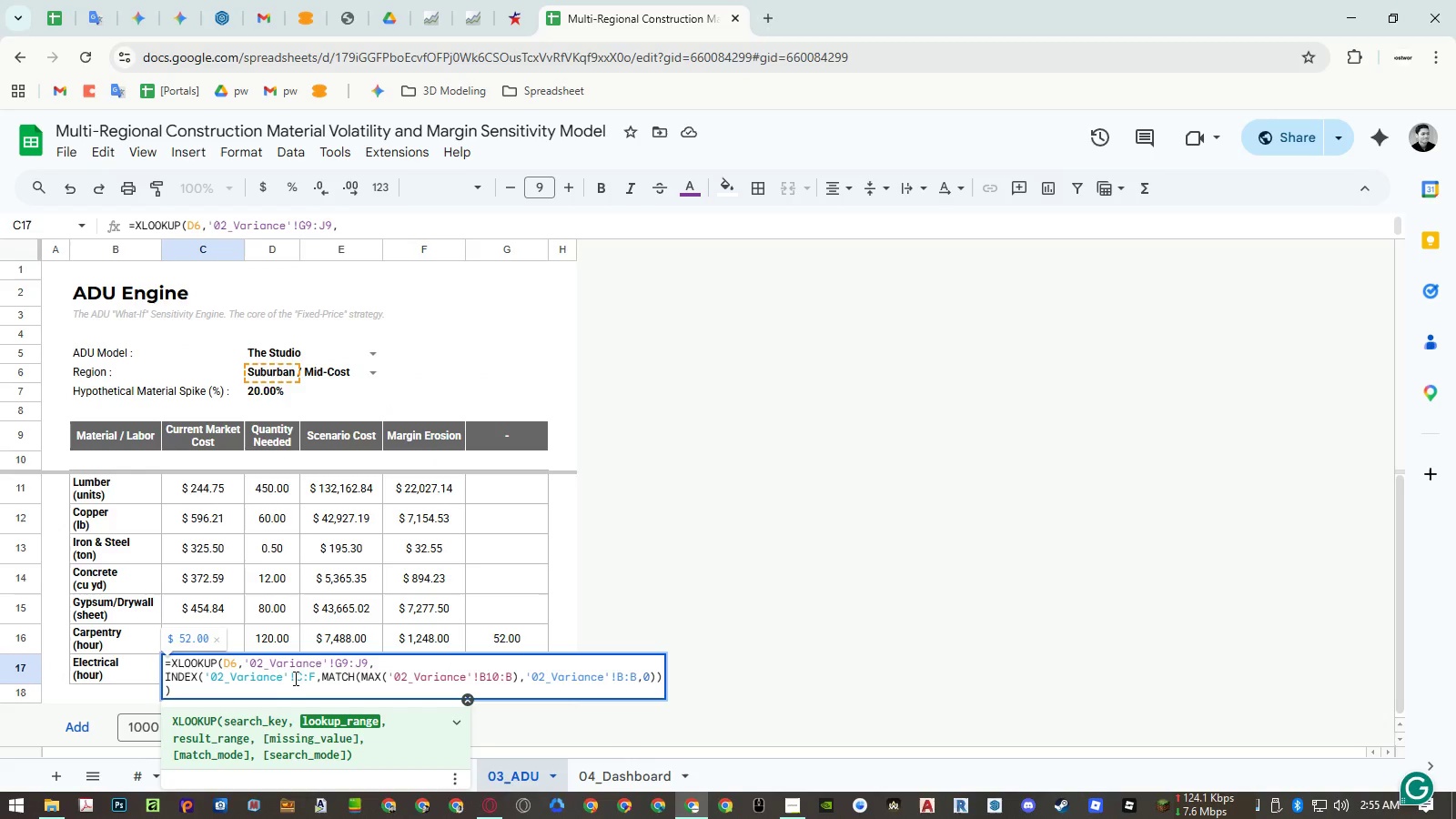 
left_click_drag(start_coordinate=[295, 678], to_coordinate=[300, 678])
 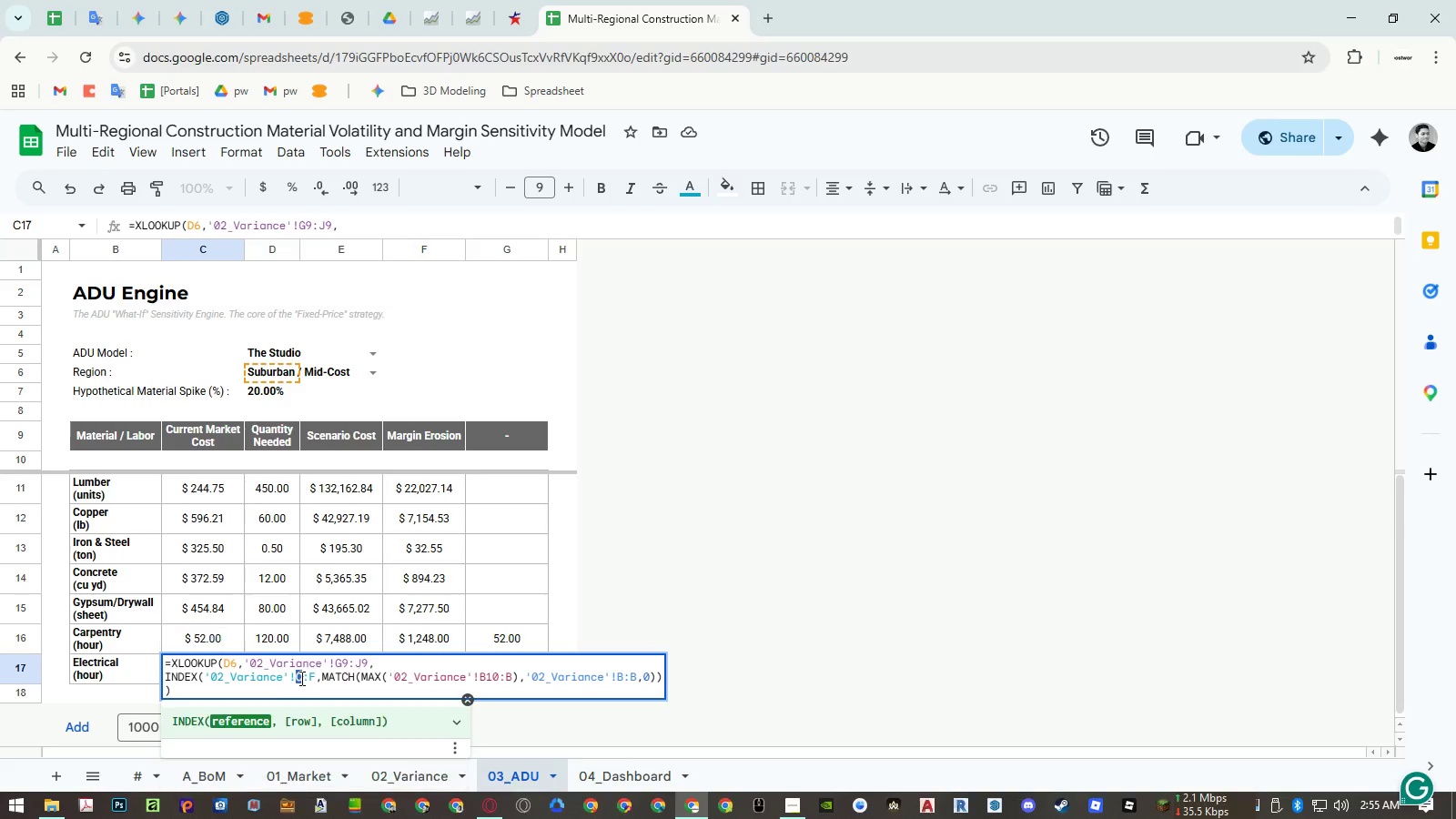 
key(G)
 